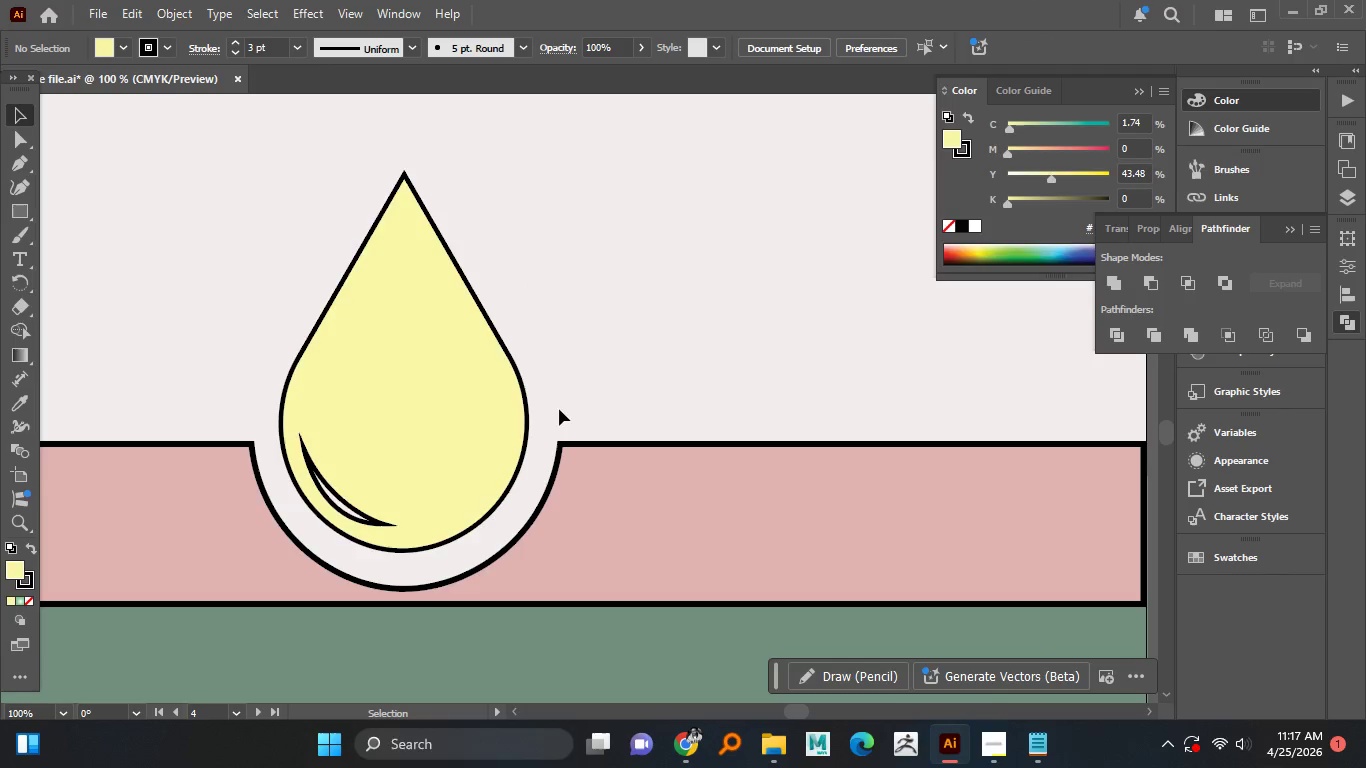 
hold_key(key=AltLeft, duration=1.5)
scroll: coordinate [450, 425], scroll_direction: down, amount: 2.0
 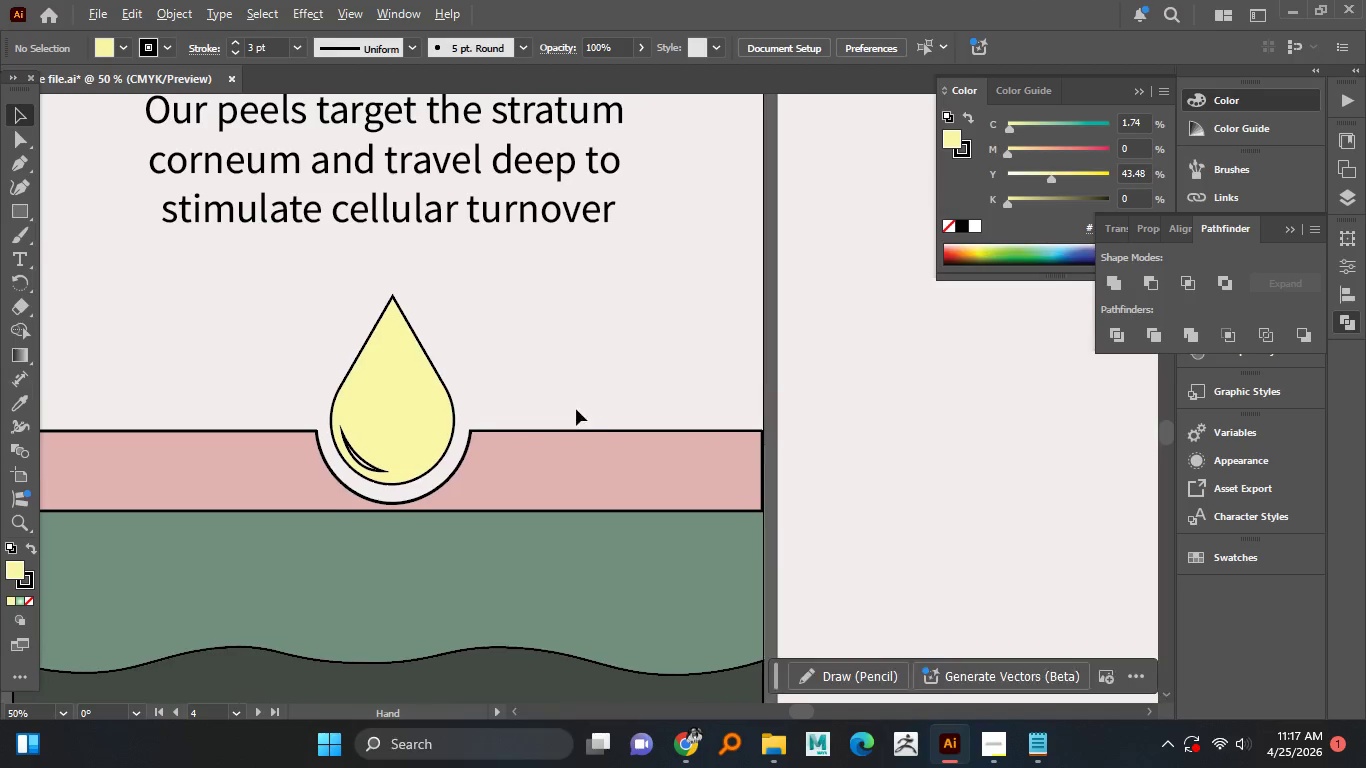 
hold_key(key=AltLeft, duration=1.5)
scroll: coordinate [763, 441], scroll_direction: down, amount: 2.0
 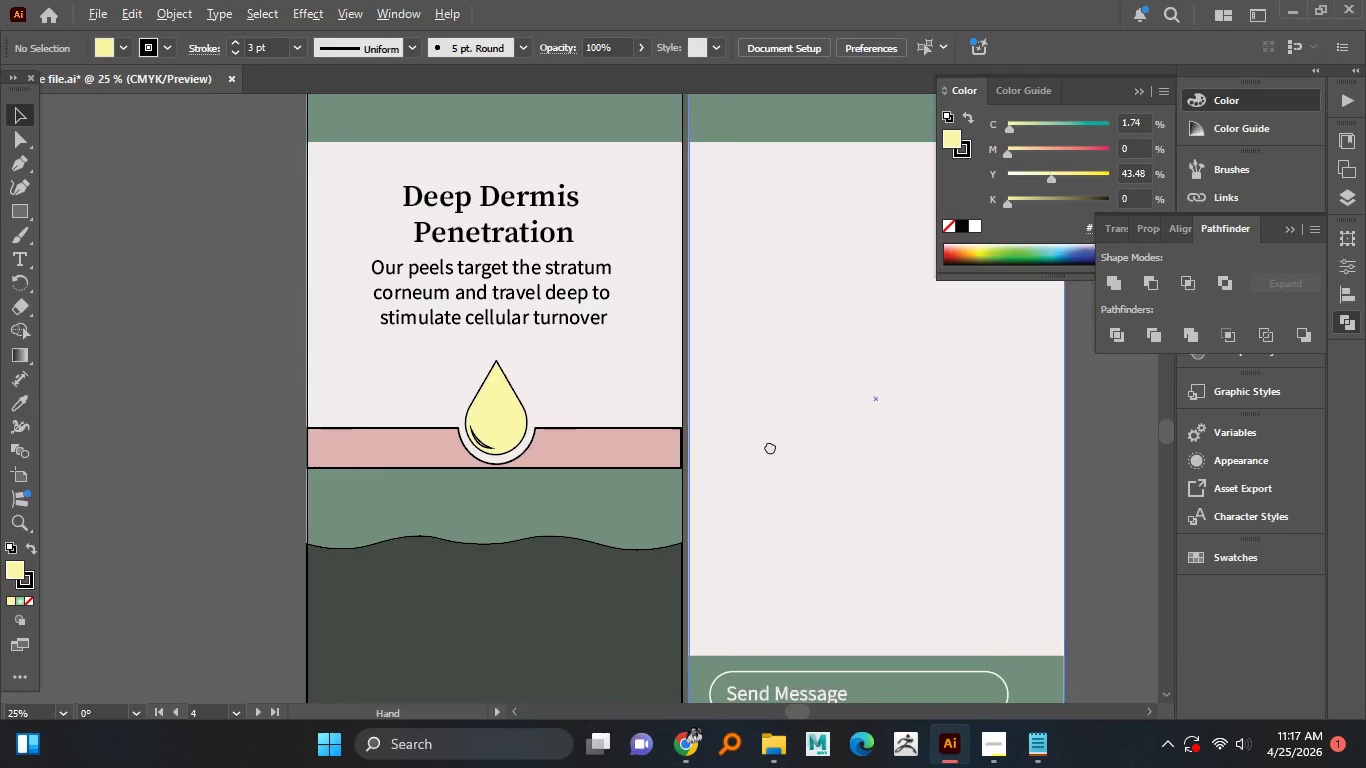 
hold_key(key=AltLeft, duration=1.36)
 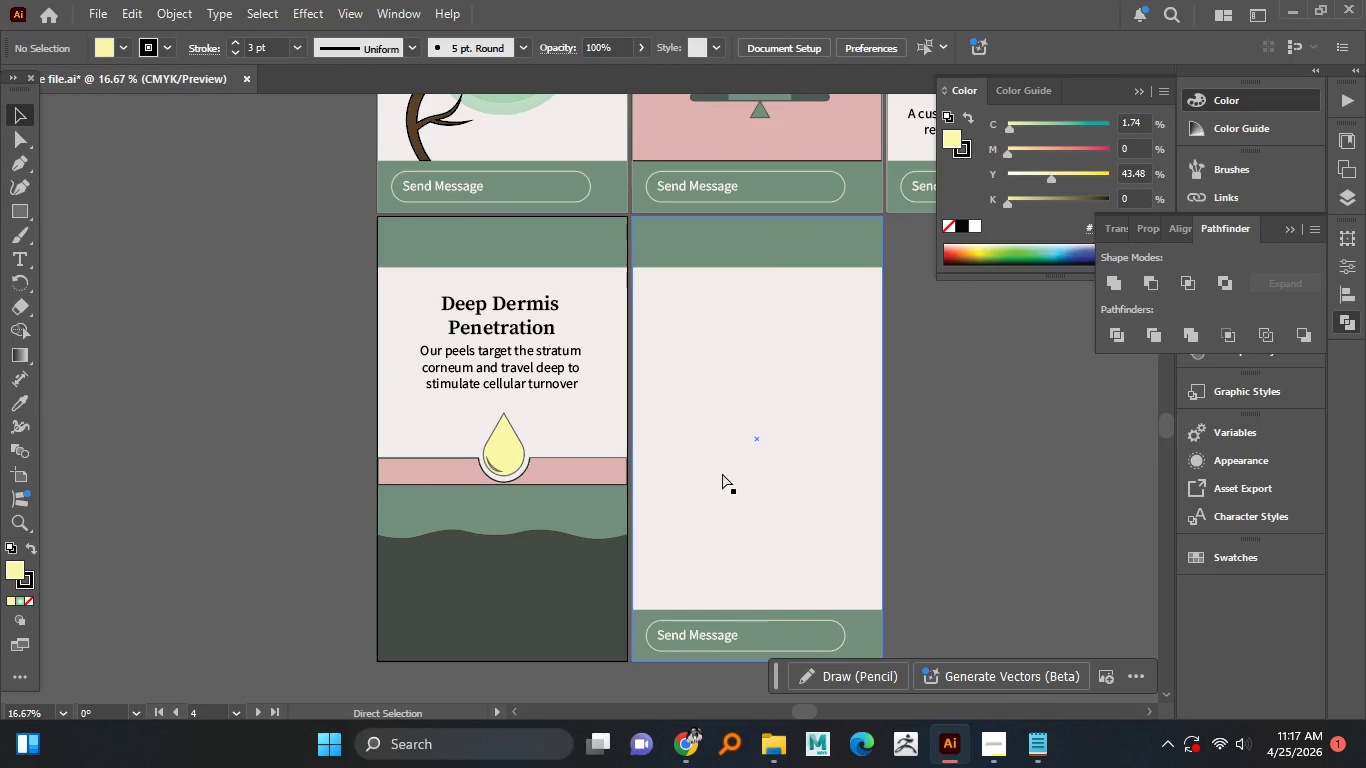 
scroll: coordinate [760, 441], scroll_direction: down, amount: 1.0
 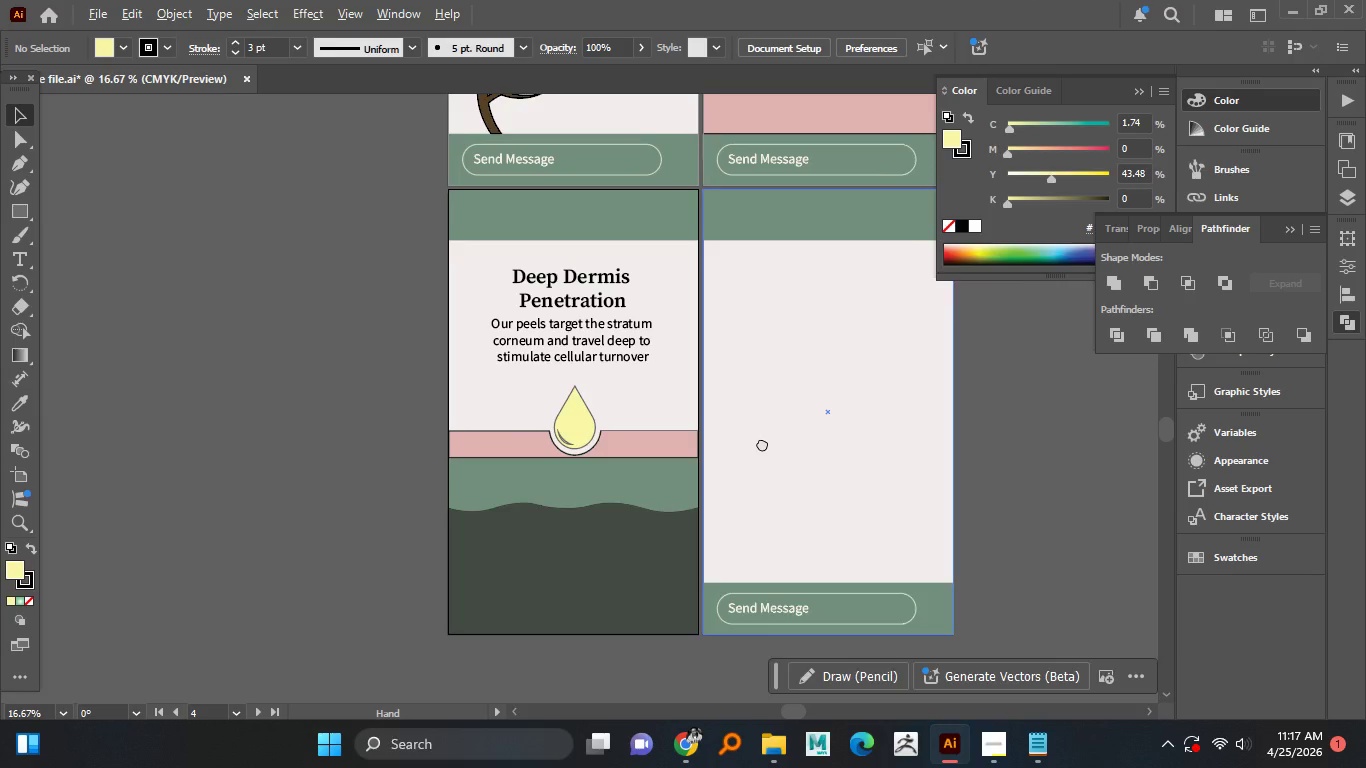 
key(Control+S)
 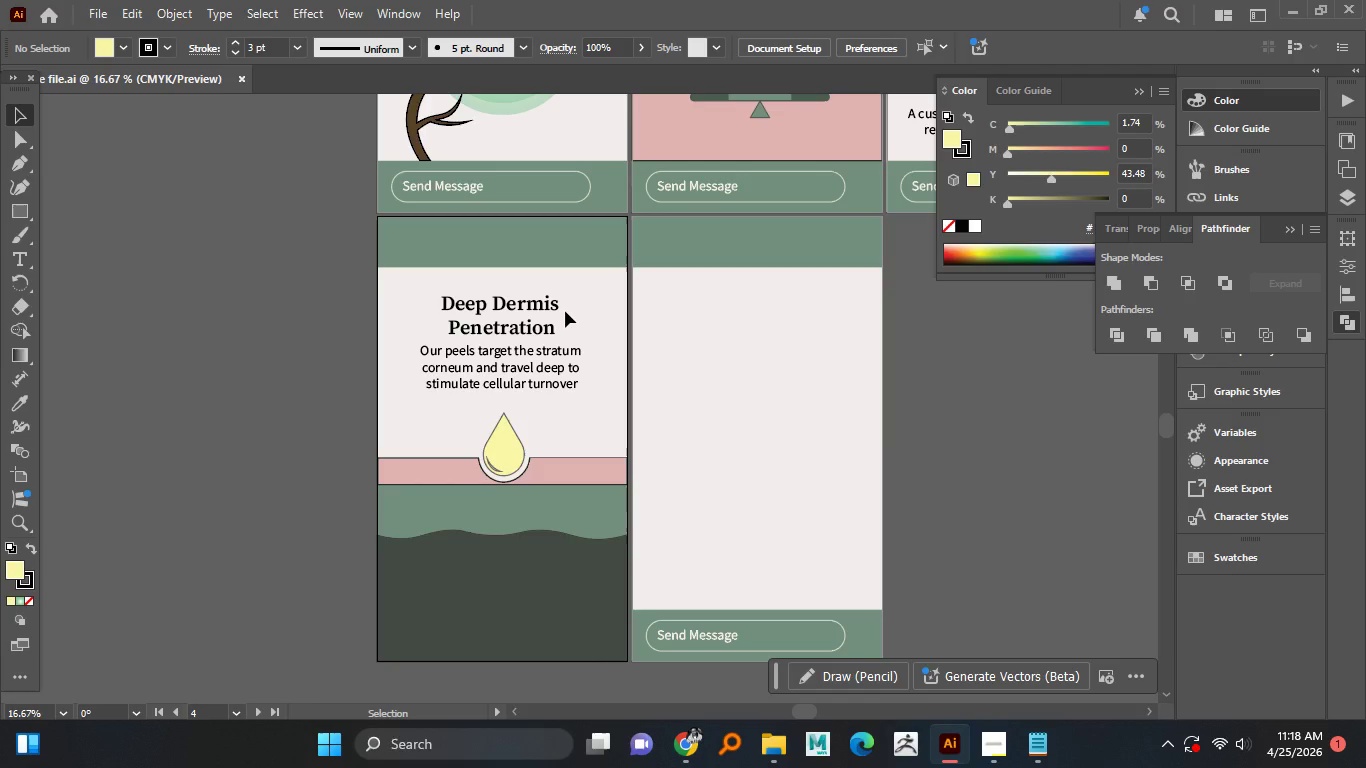 
wait(84.67)
 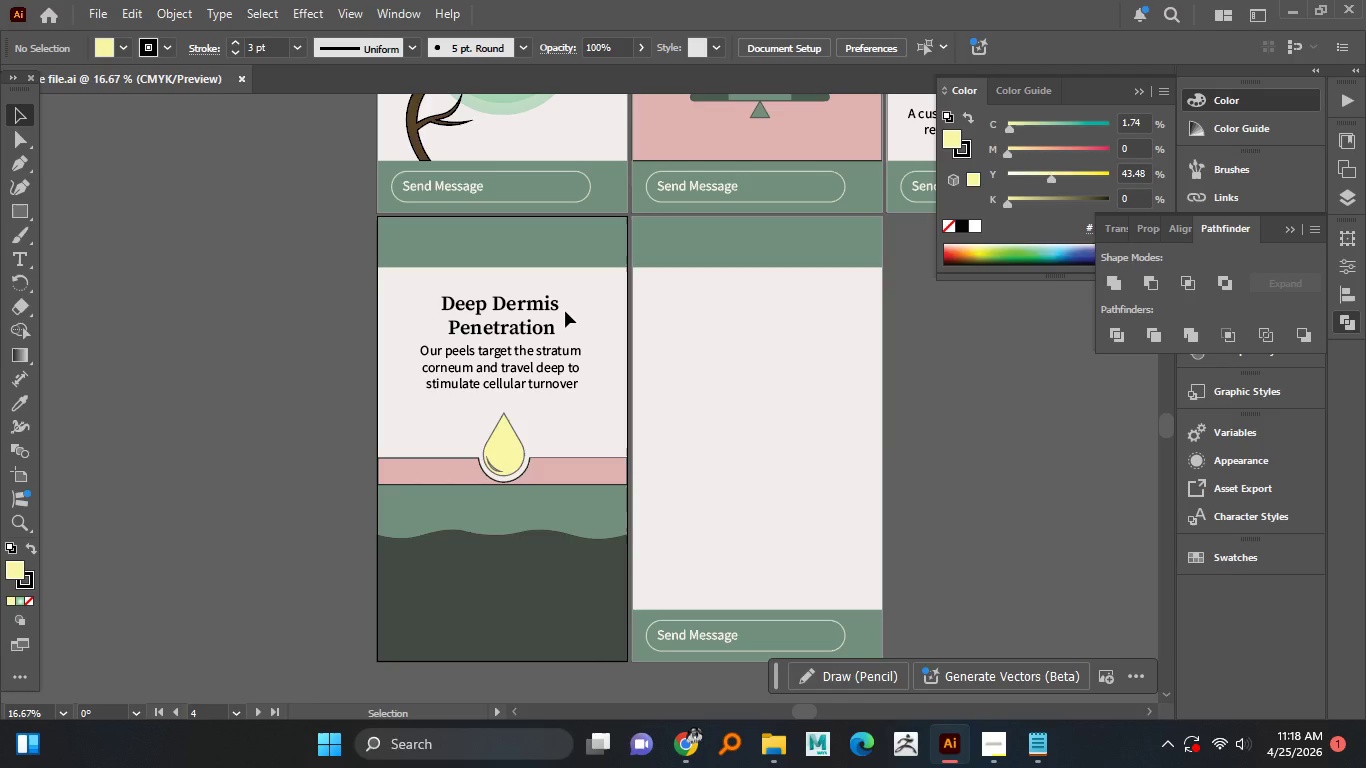 
left_click([405, 47])
 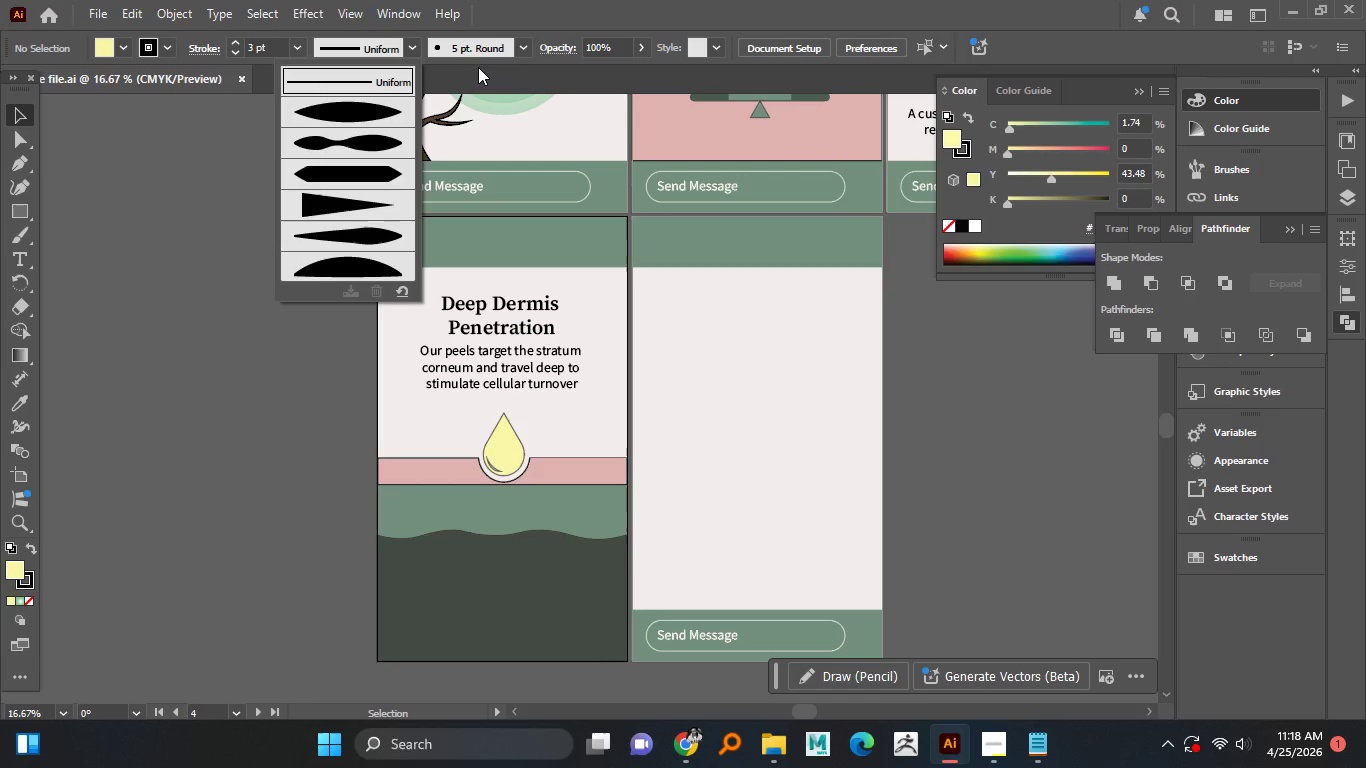 
left_click([520, 42])
 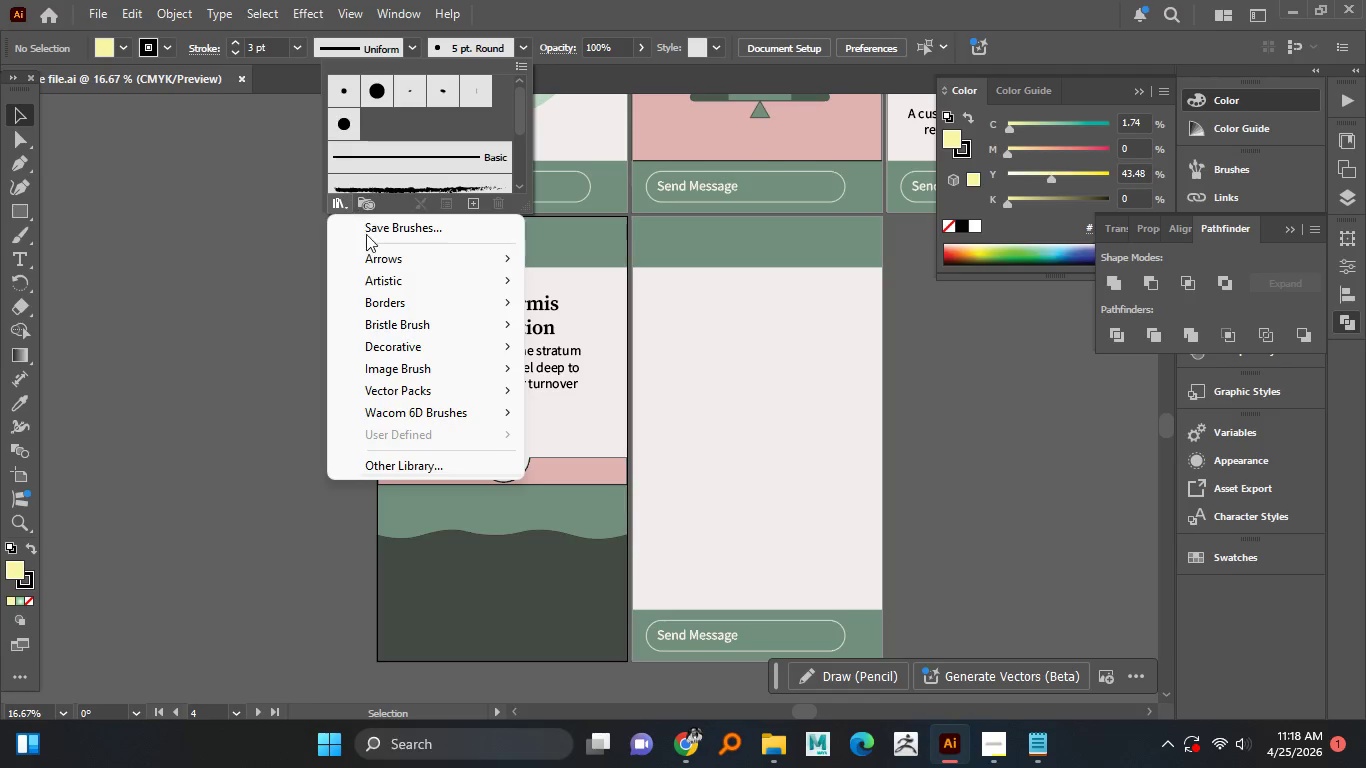 
left_click([437, 262])
 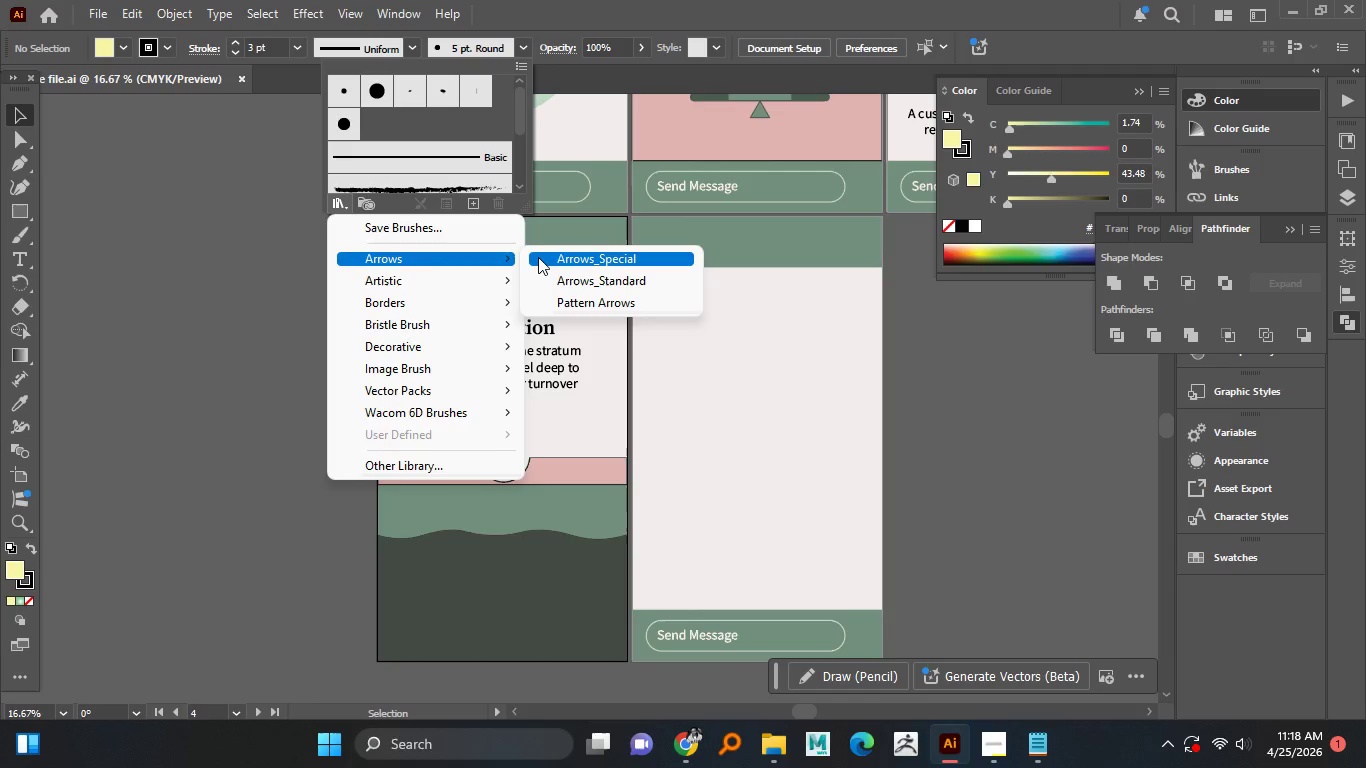 
left_click([538, 257])
 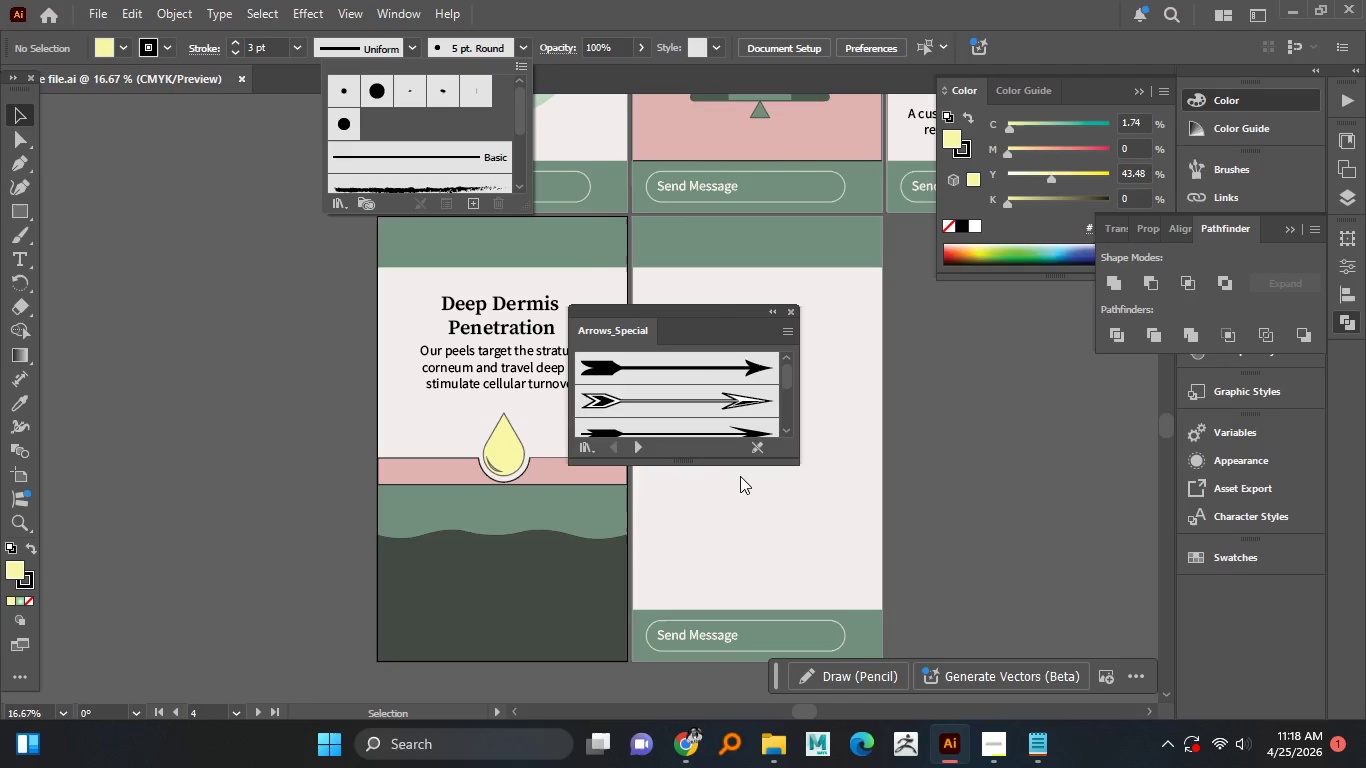 
scroll: coordinate [761, 390], scroll_direction: down, amount: 4.0
 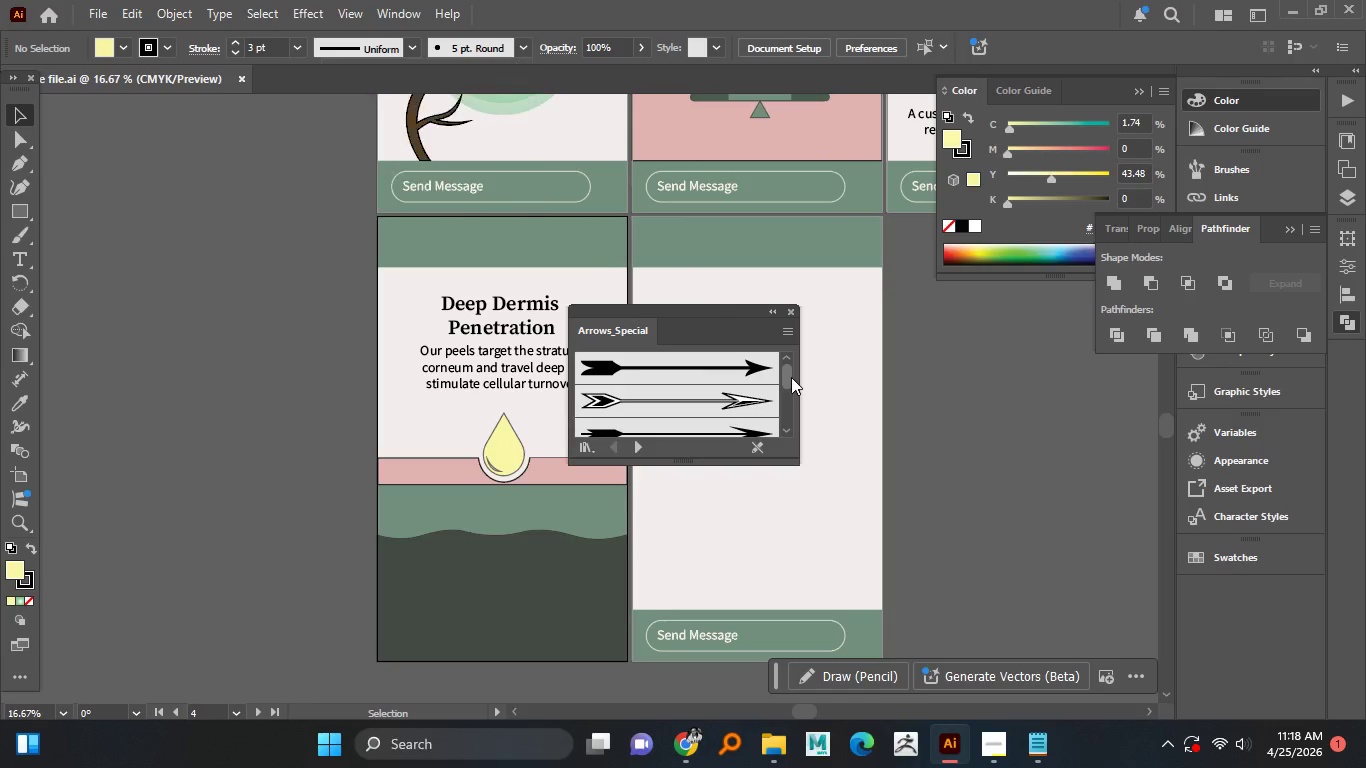 
left_click_drag(start_coordinate=[791, 377], to_coordinate=[791, 395])
 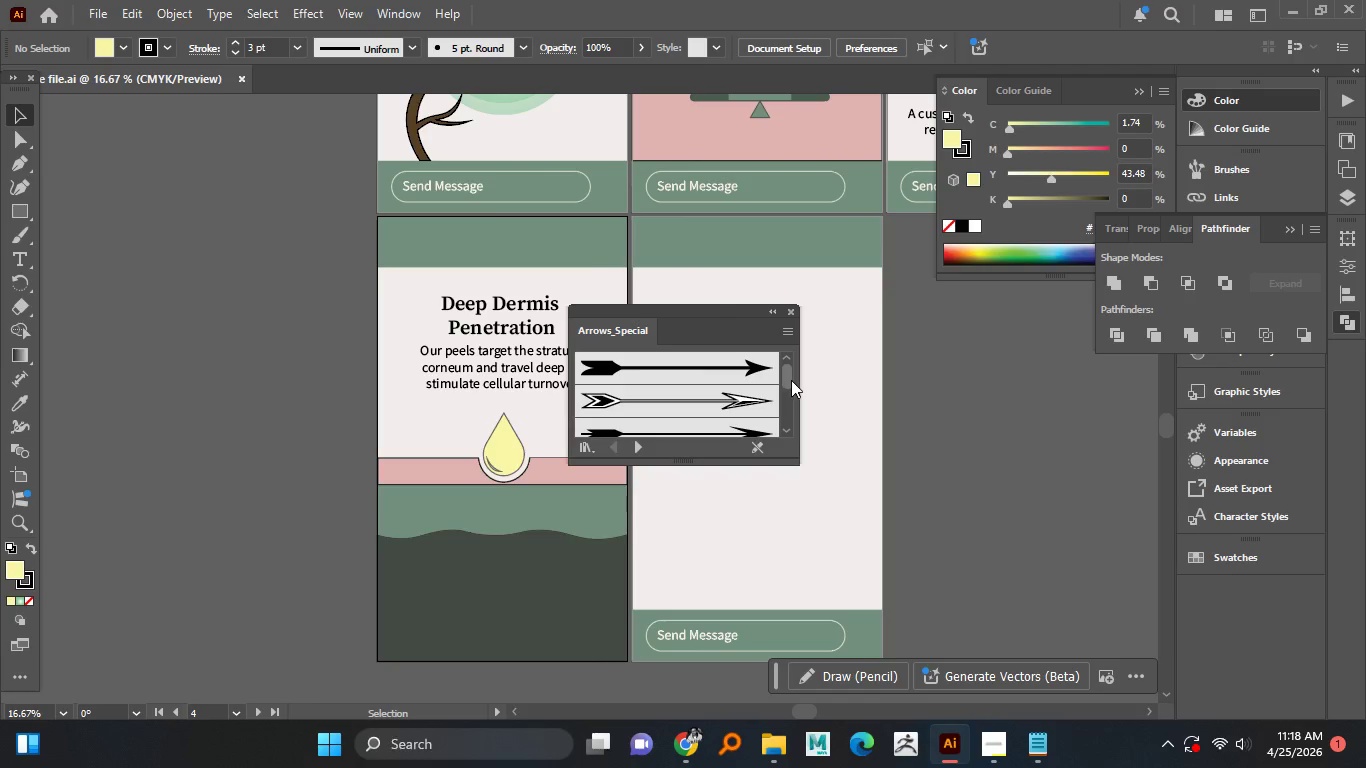 
left_click_drag(start_coordinate=[791, 380], to_coordinate=[788, 423])
 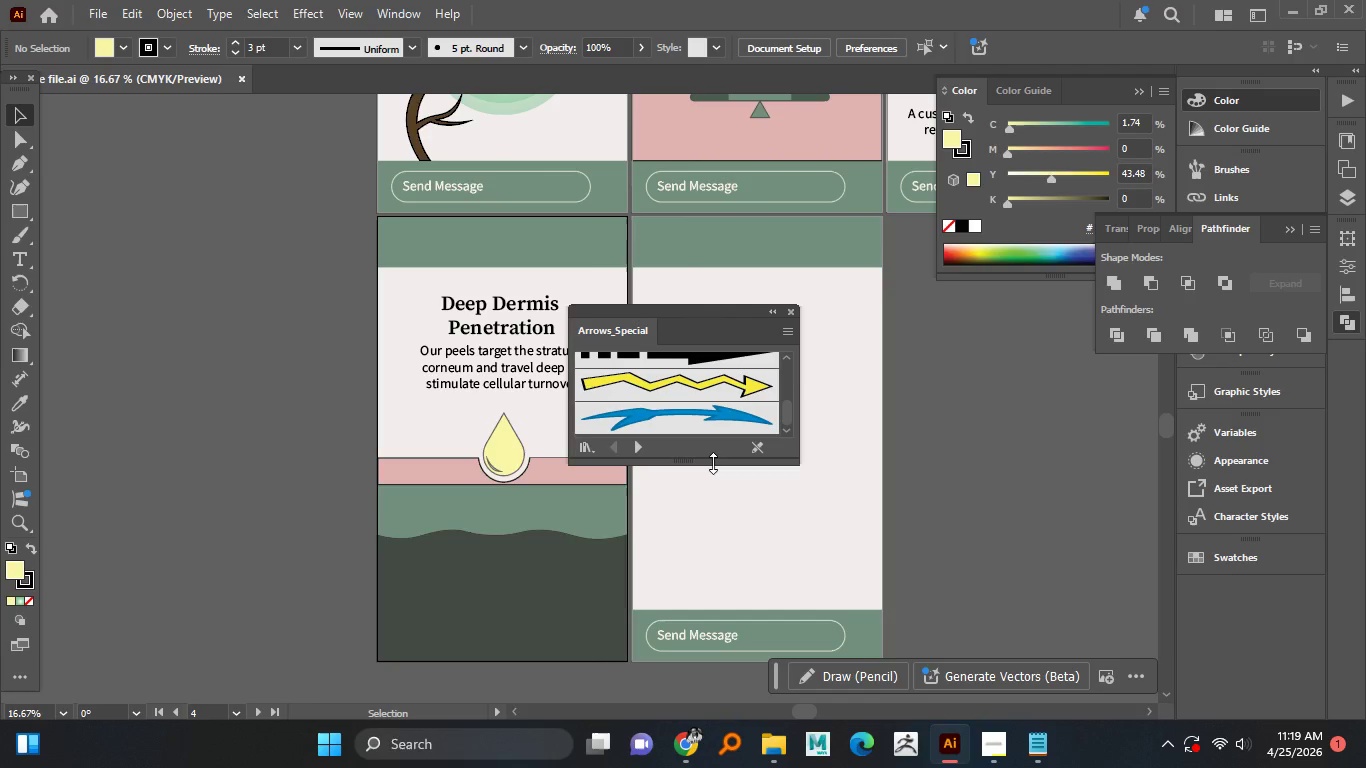 
left_click_drag(start_coordinate=[713, 463], to_coordinate=[719, 683])
 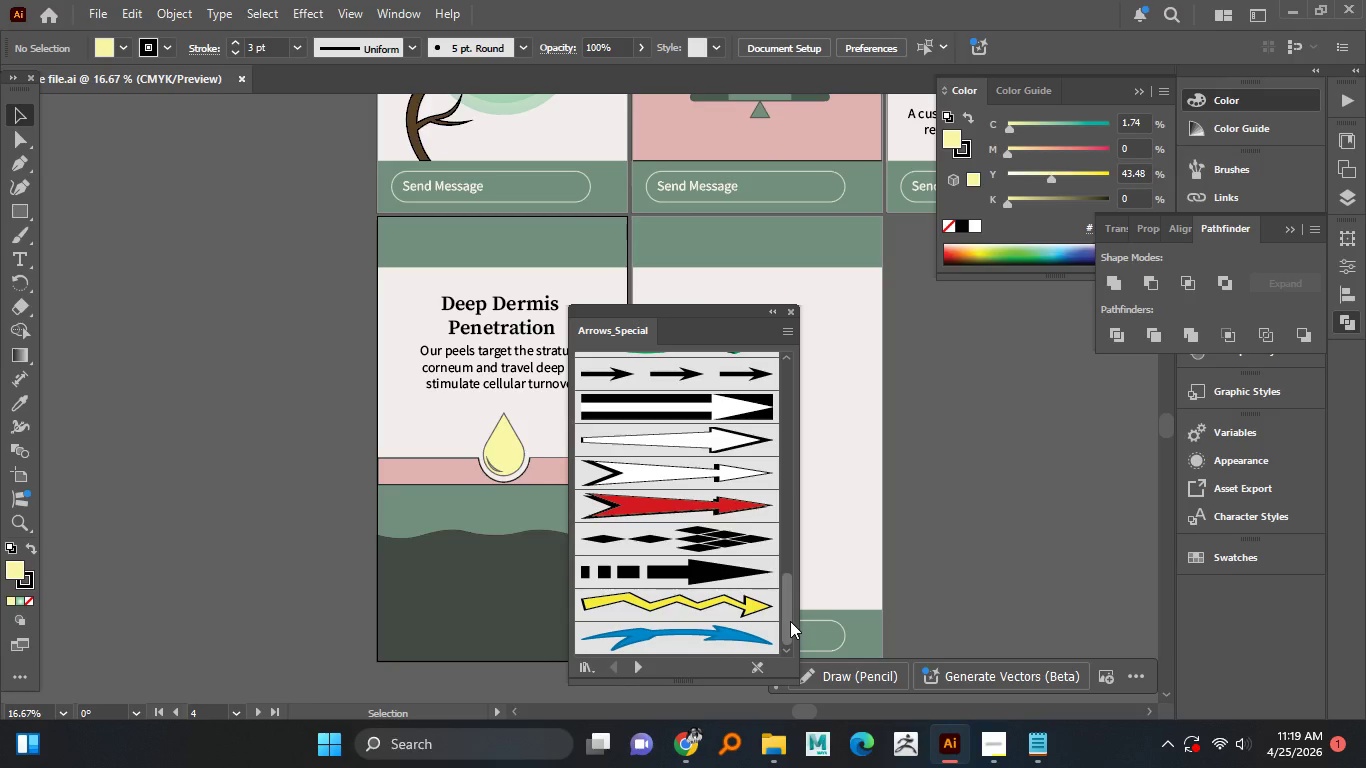 
left_click_drag(start_coordinate=[789, 616], to_coordinate=[790, 626])
 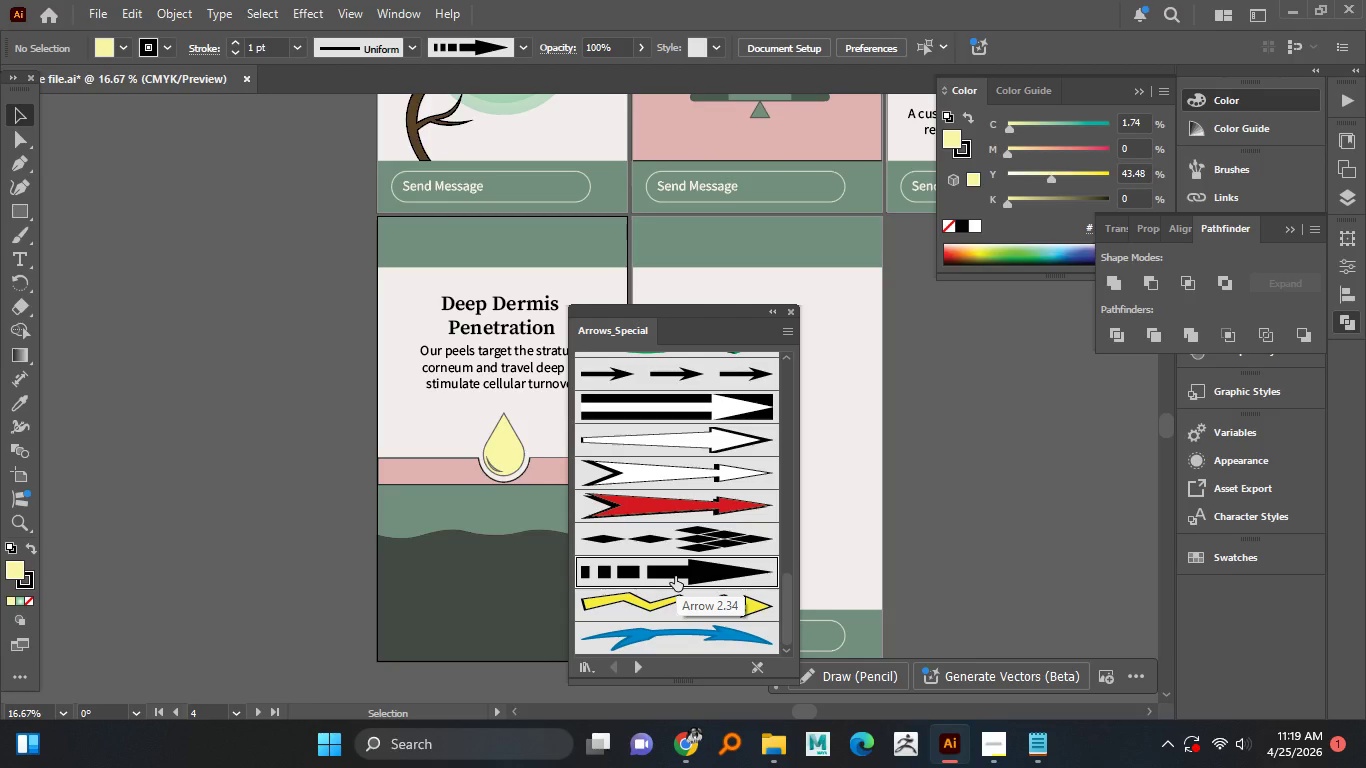 
left_click_drag(start_coordinate=[674, 578], to_coordinate=[509, 521])
 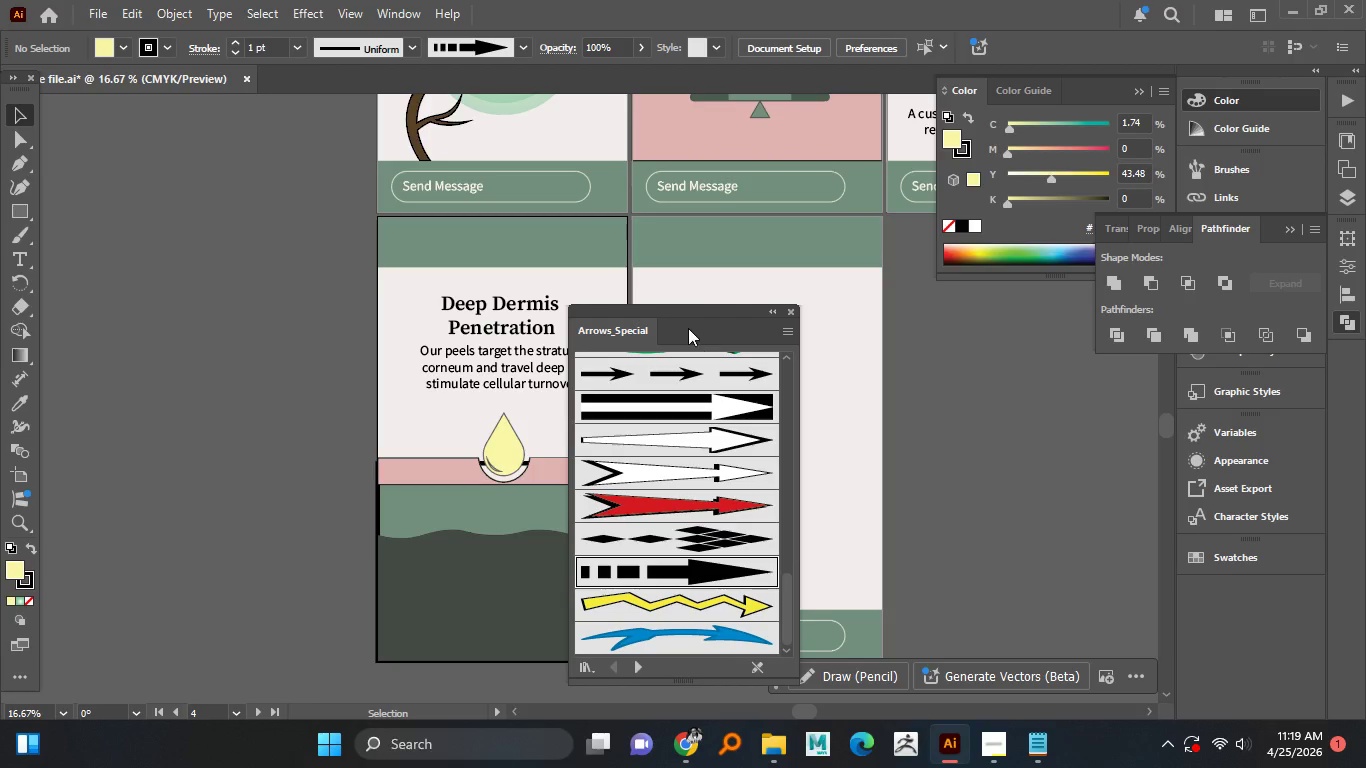 
left_click_drag(start_coordinate=[686, 313], to_coordinate=[964, 312])
 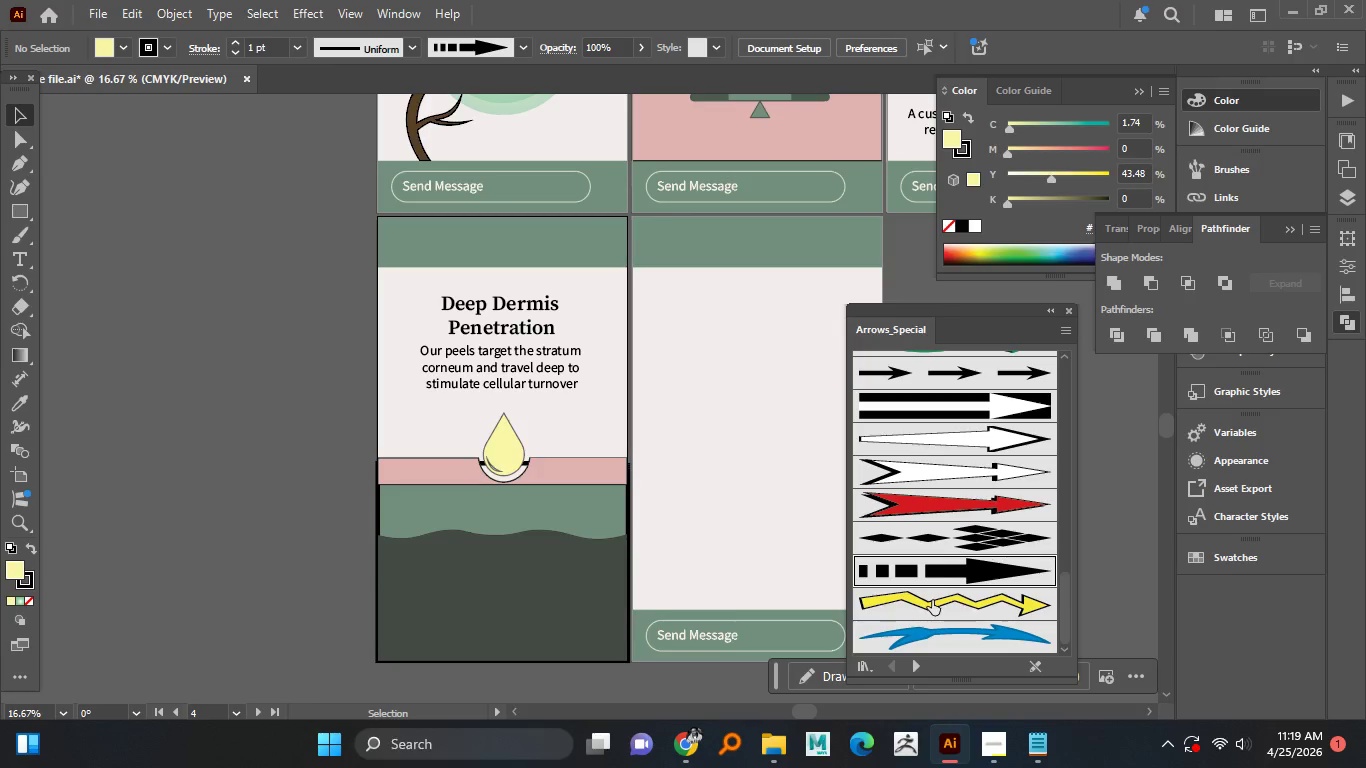 
left_click_drag(start_coordinate=[938, 571], to_coordinate=[705, 515])
 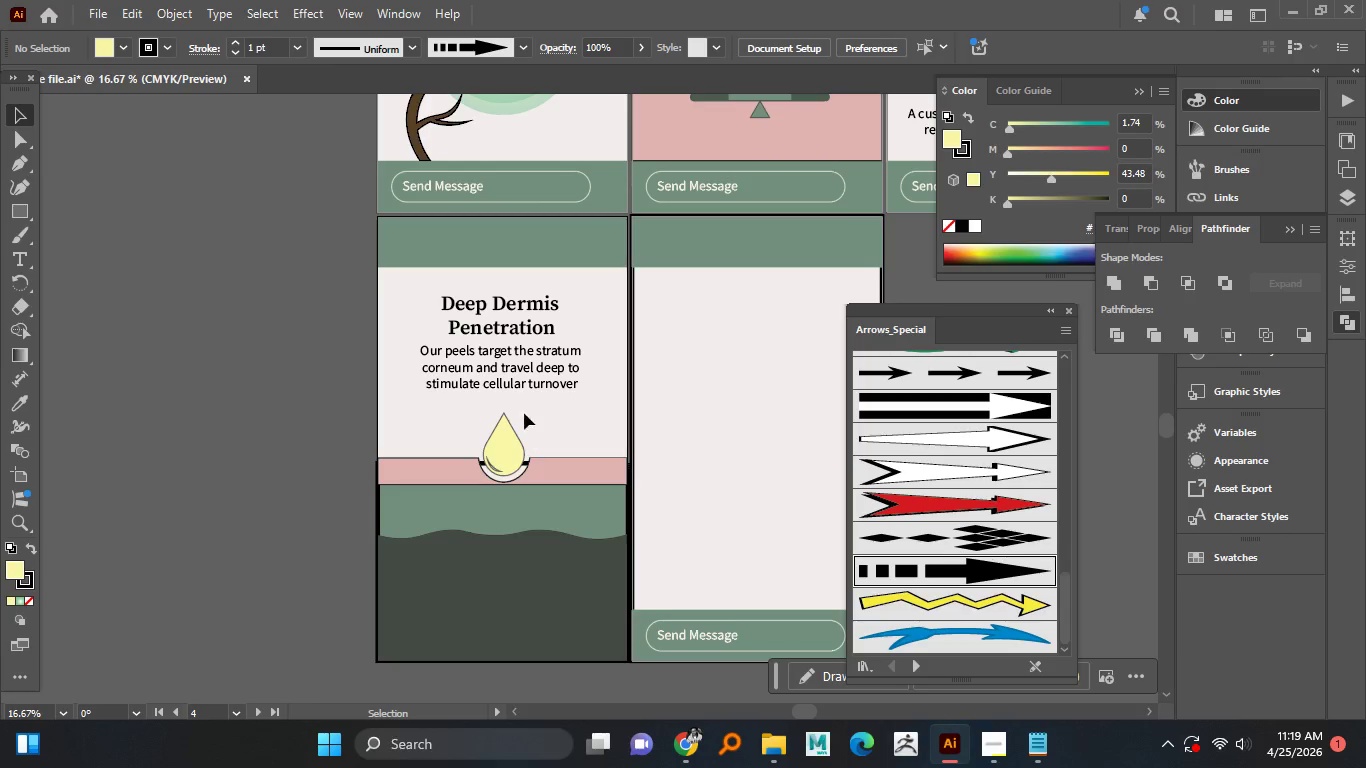 
left_click([230, 365])
 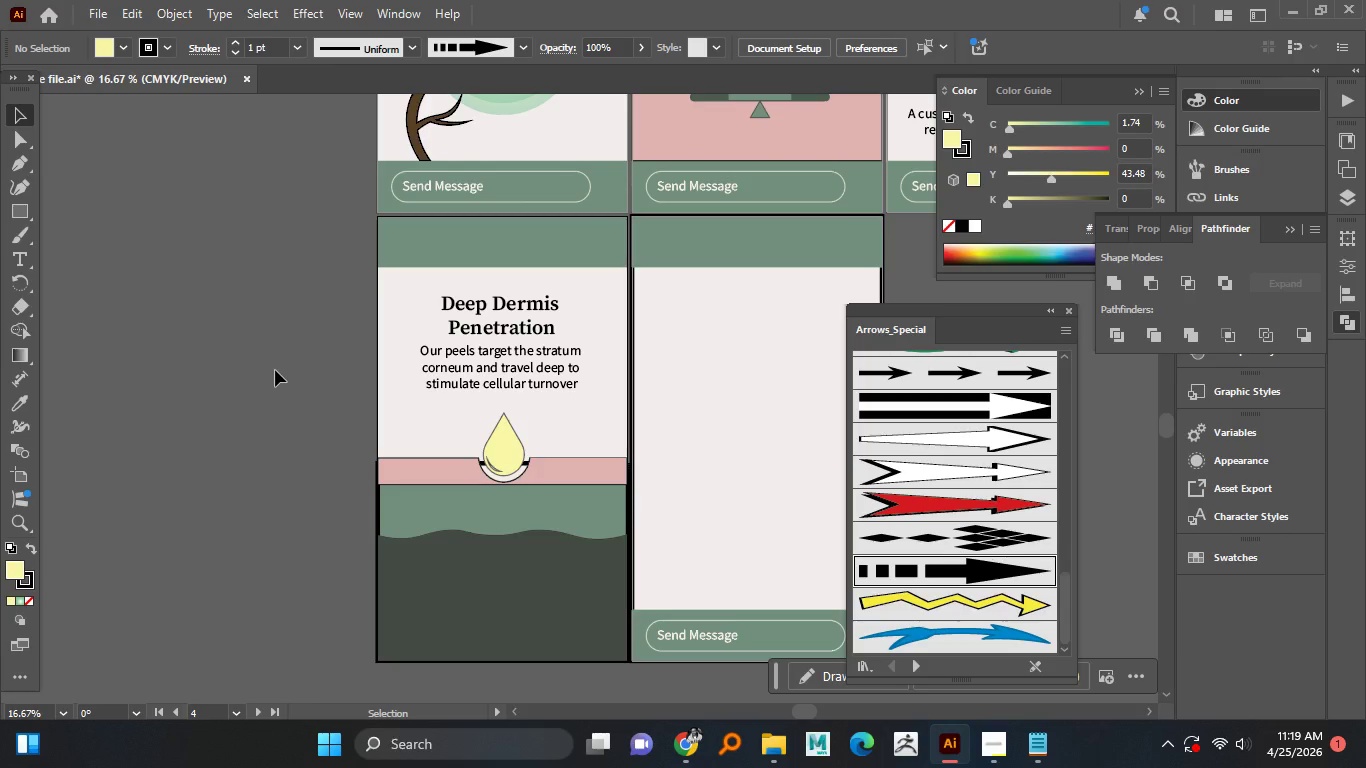 
key(Control+Z)
 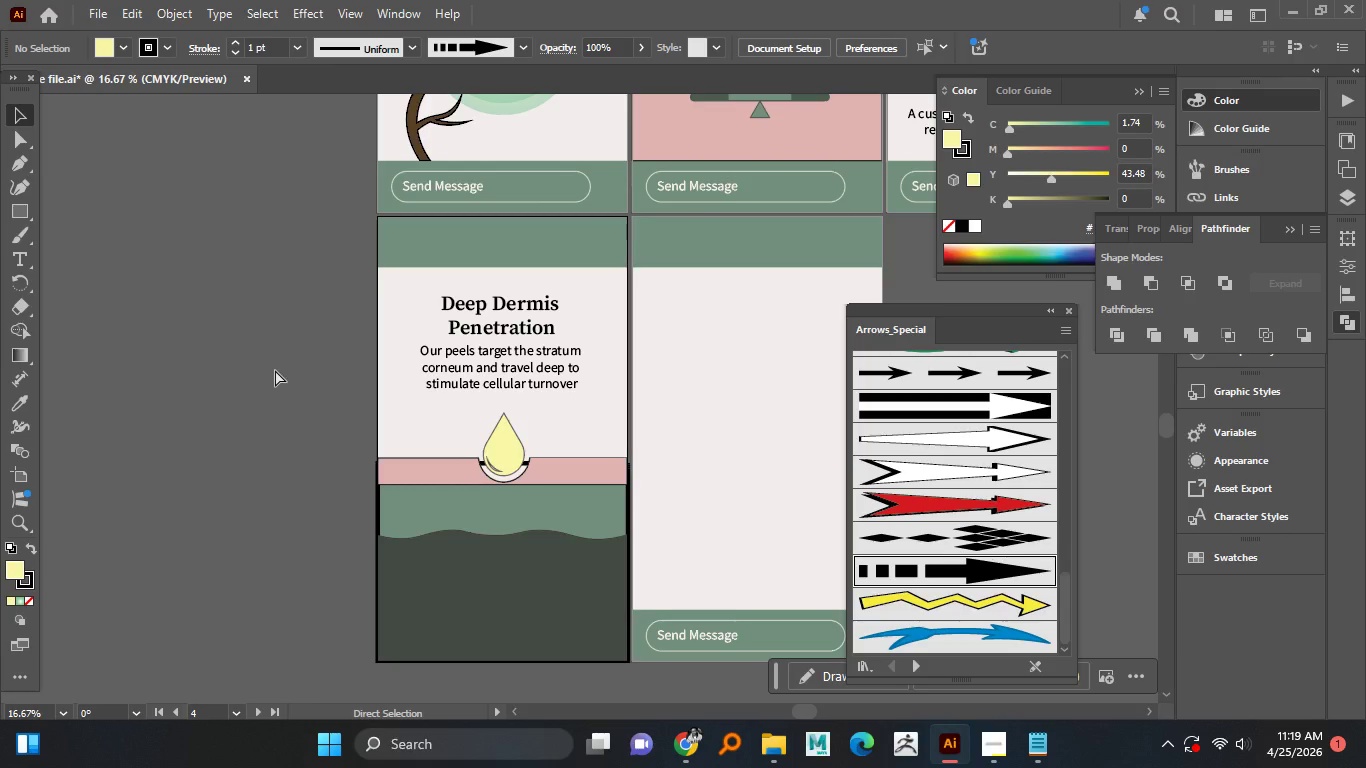 
key(Control+Z)
 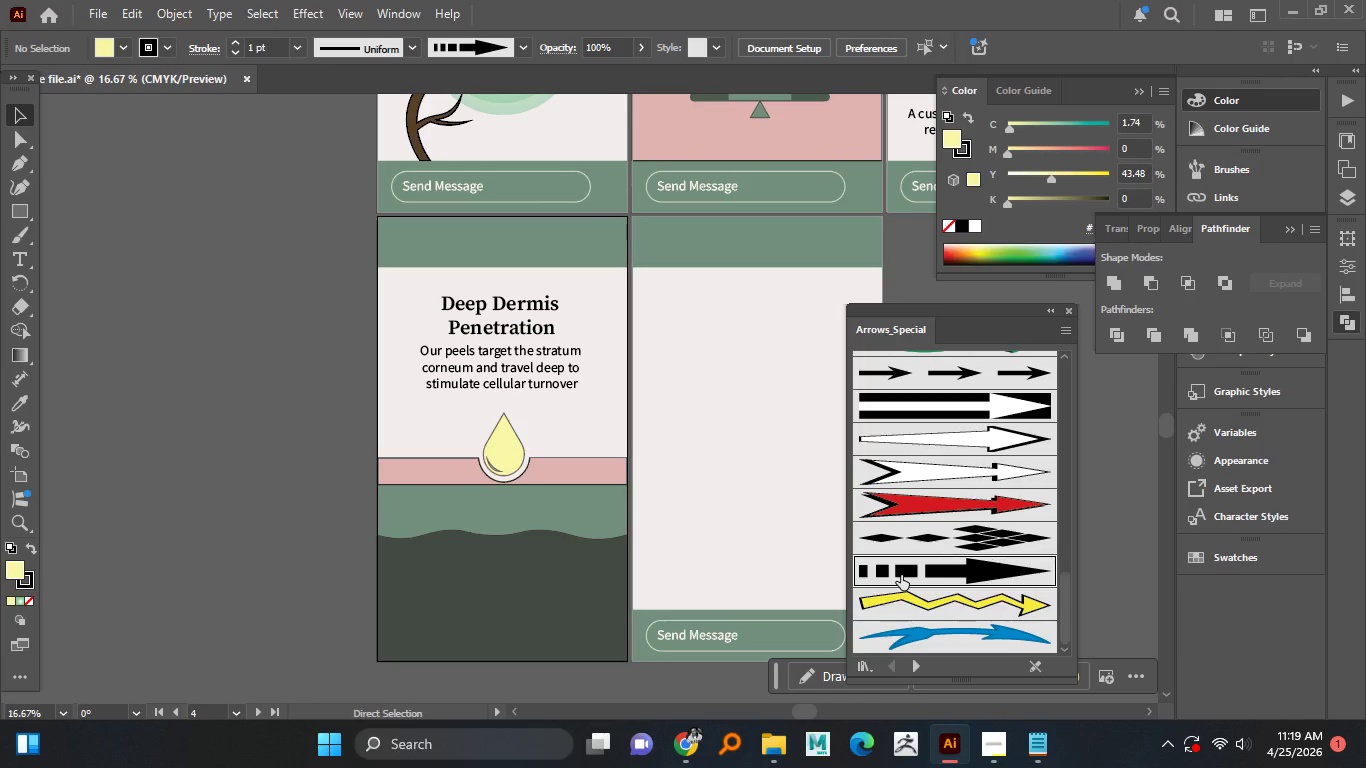 
left_click_drag(start_coordinate=[908, 573], to_coordinate=[228, 502])
 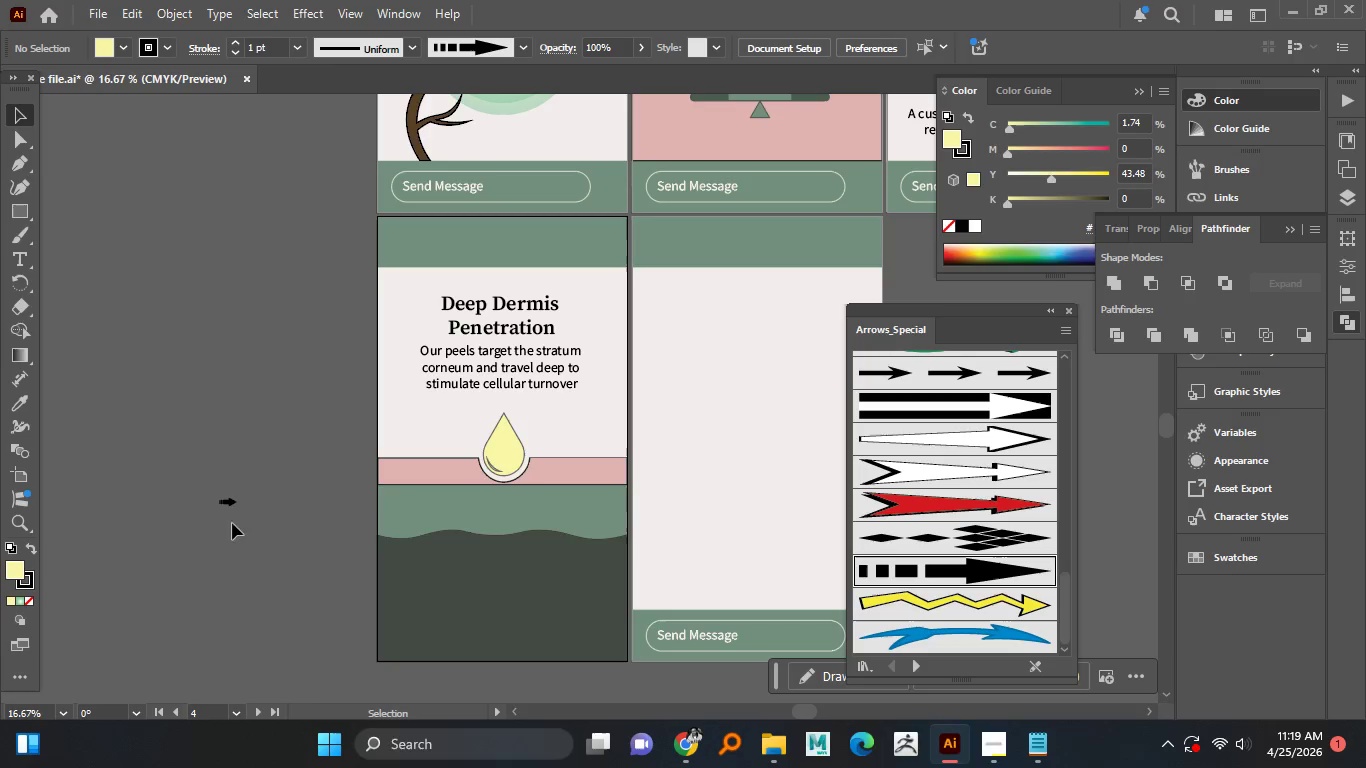 
left_click_drag(start_coordinate=[183, 422], to_coordinate=[274, 539])
 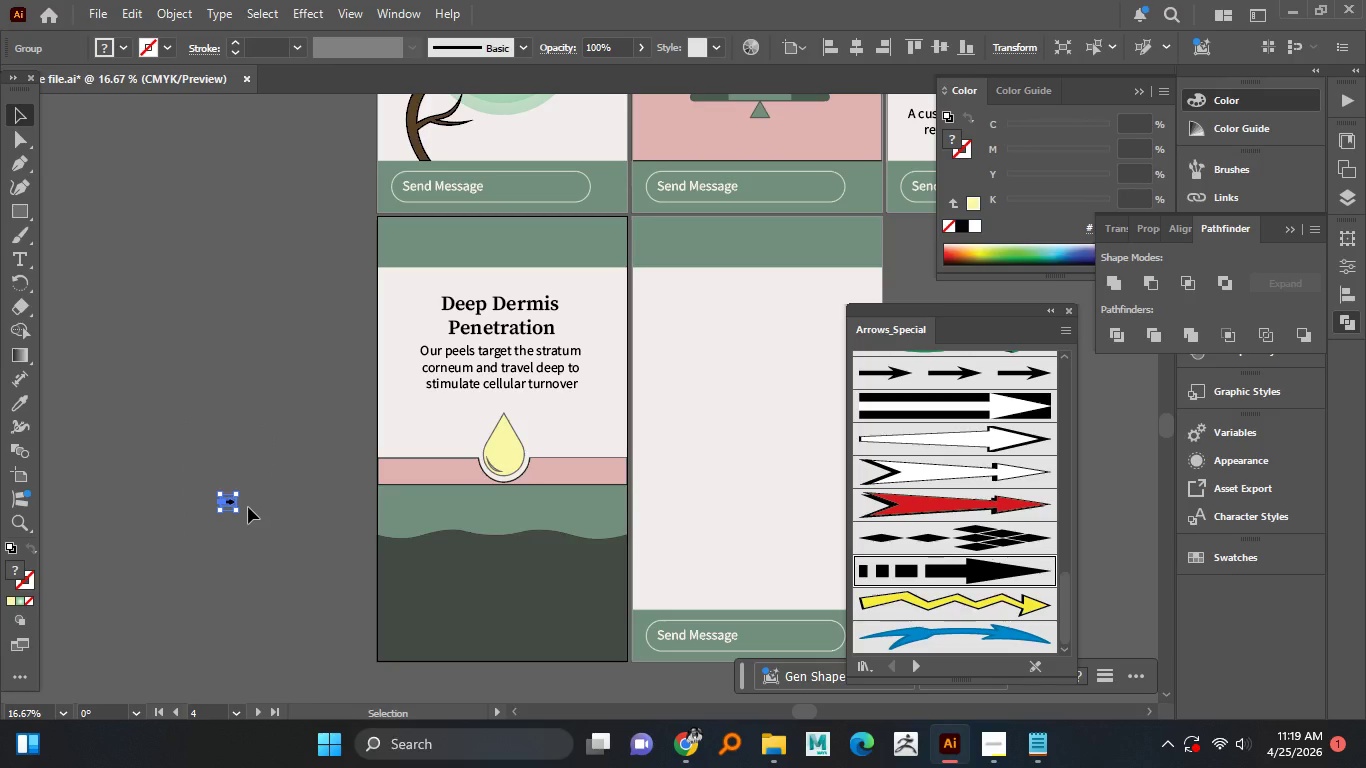 
hold_key(key=AltLeft, duration=1.92)
hold_key(key=ShiftLeft, duration=1.36)
left_click_drag(start_coordinate=[236, 510], to_coordinate=[324, 596])
 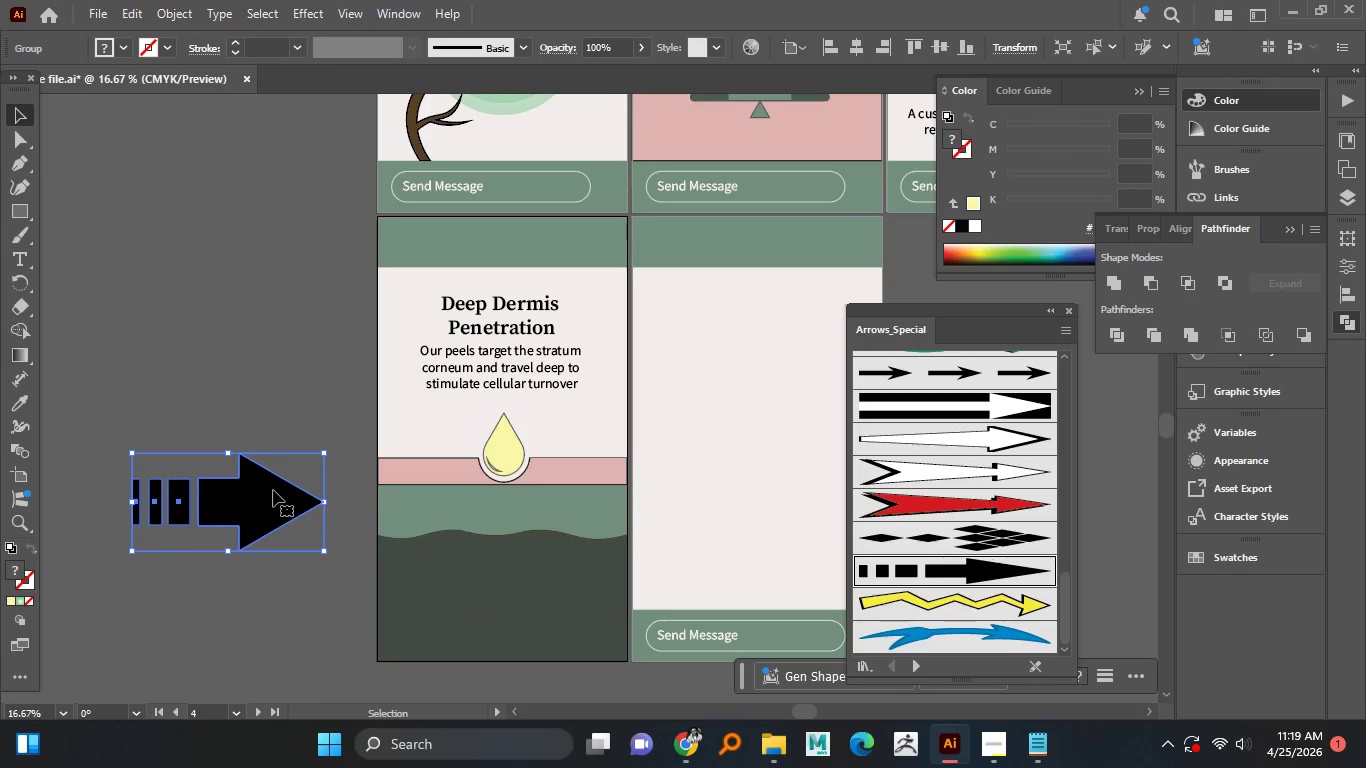 
left_click([273, 490])
 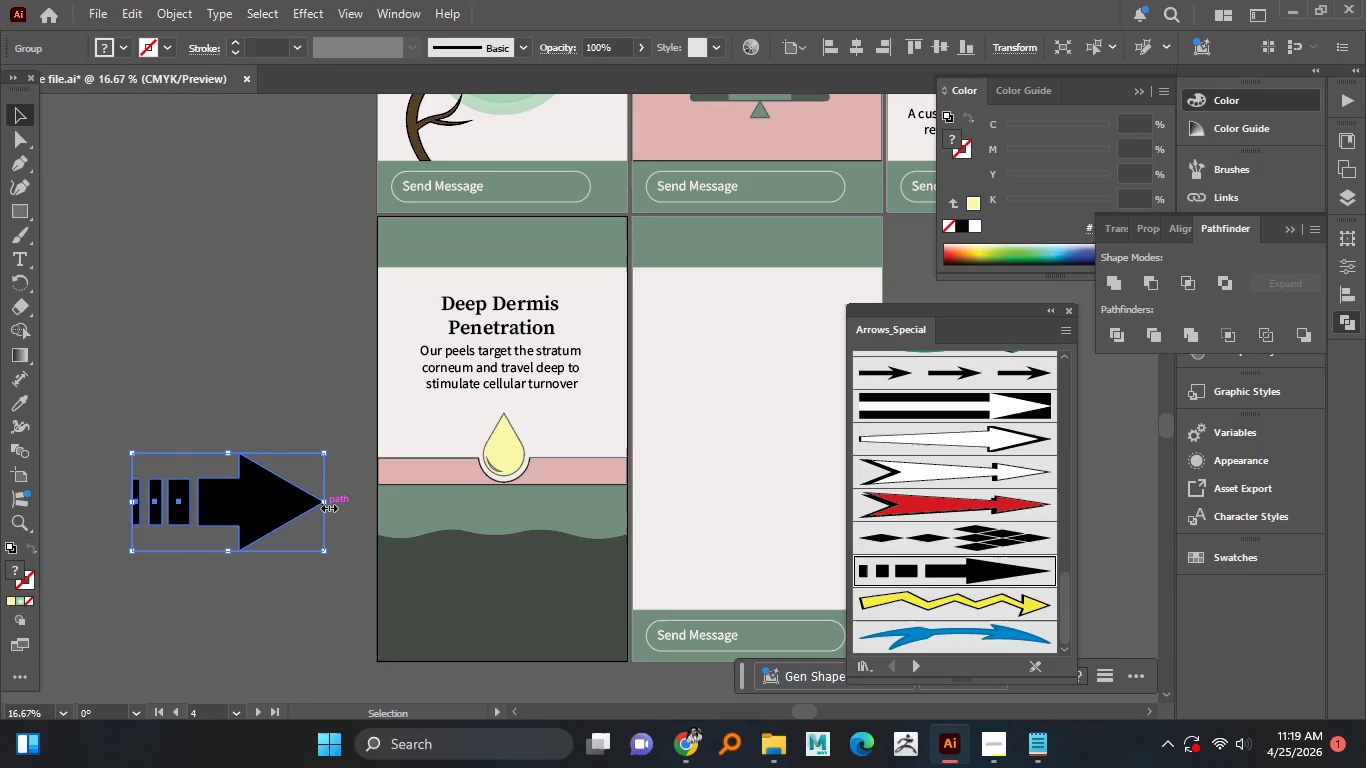 
left_click_drag(start_coordinate=[327, 506], to_coordinate=[387, 518])
 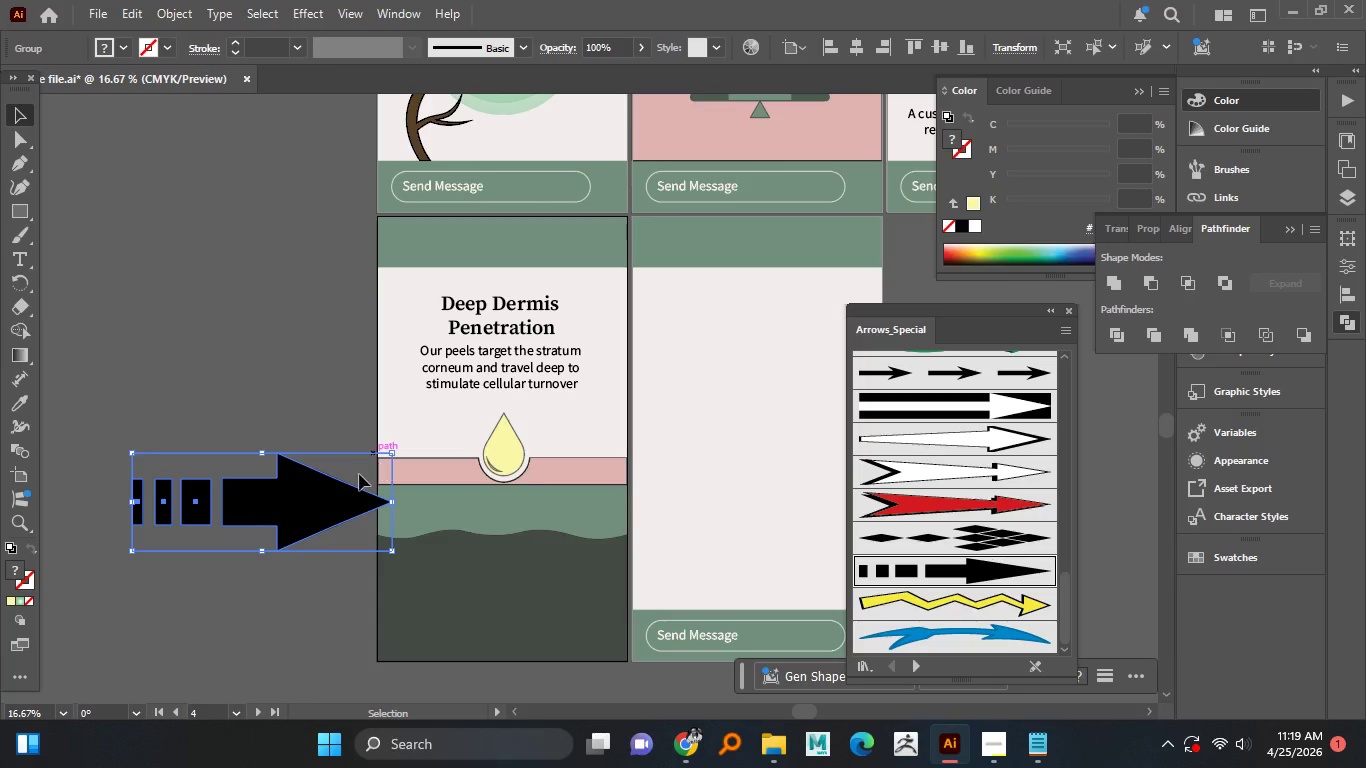 
left_click_drag(start_coordinate=[389, 503], to_coordinate=[303, 513])
 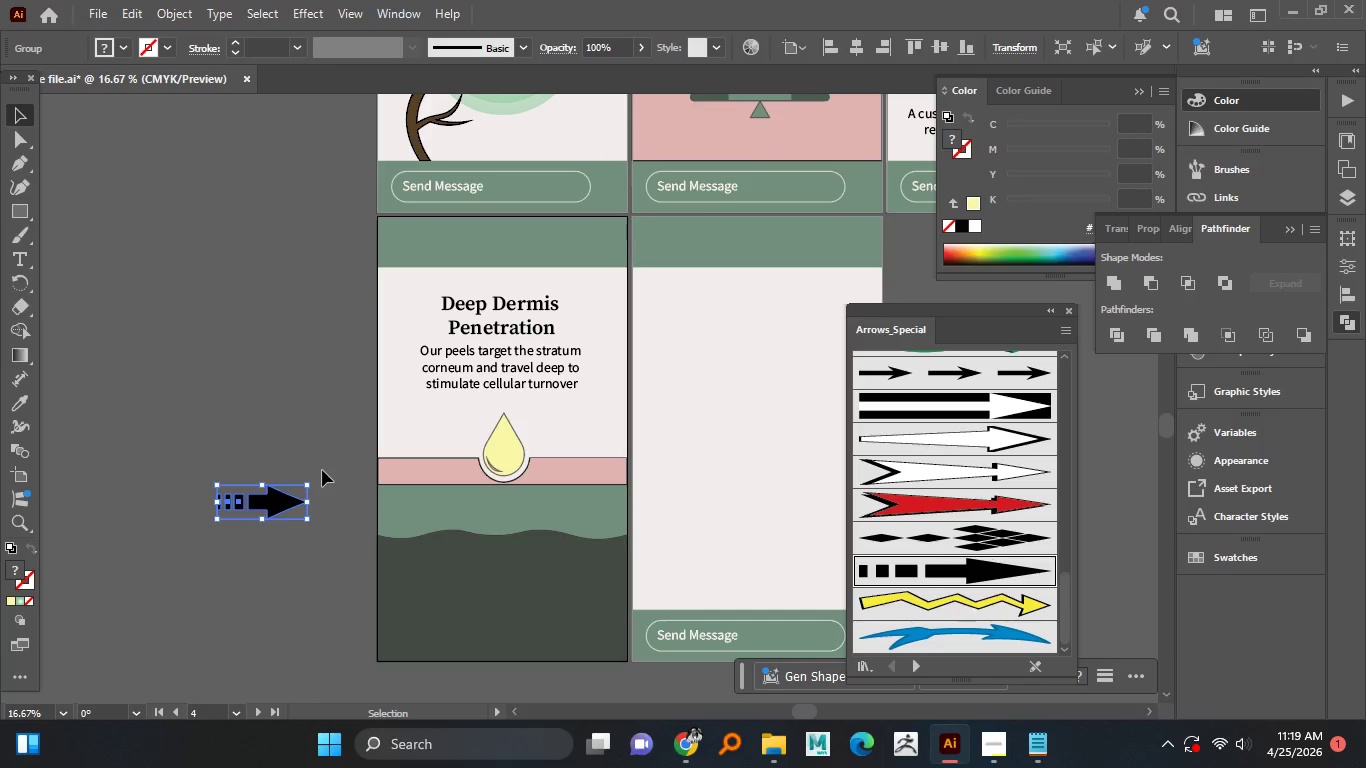 
hold_key(key=AltLeft, duration=1.48)
 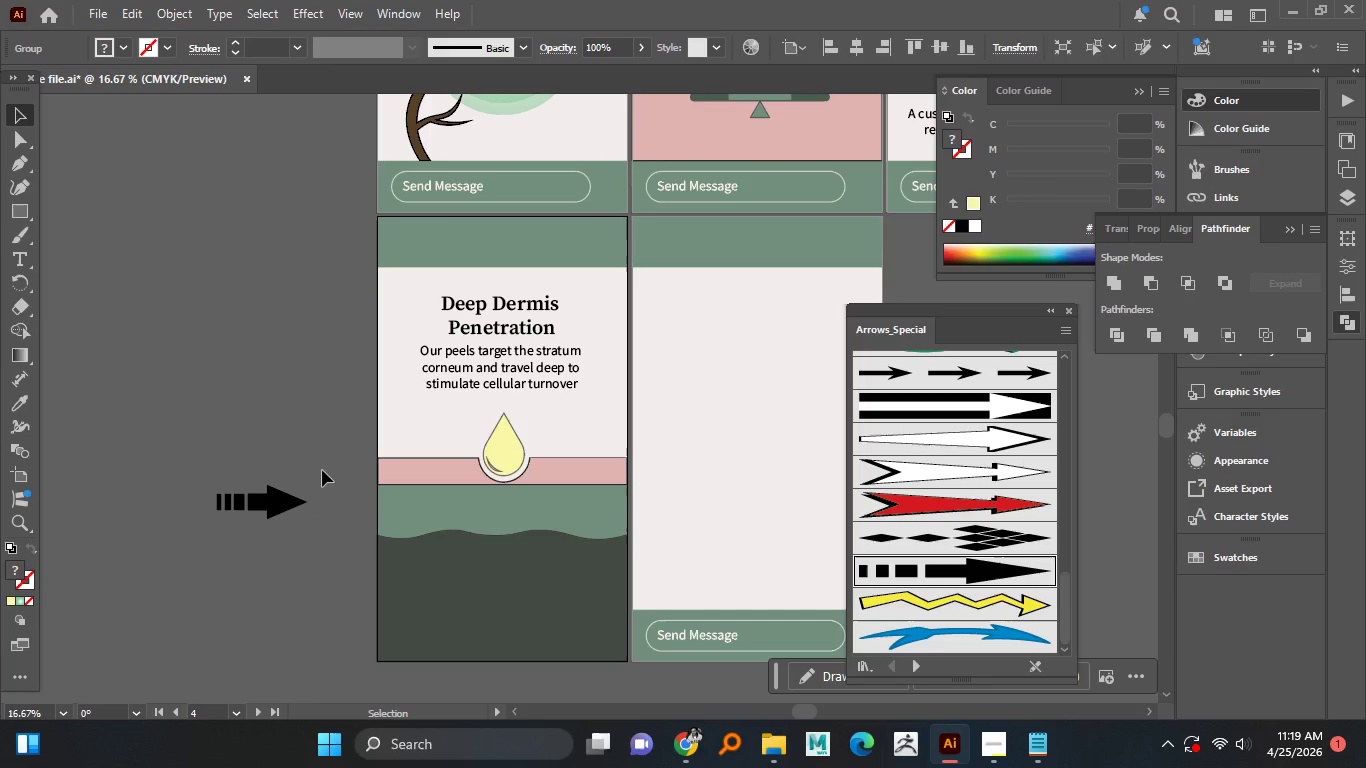 
hold_key(key=ShiftLeft, duration=1.28)
 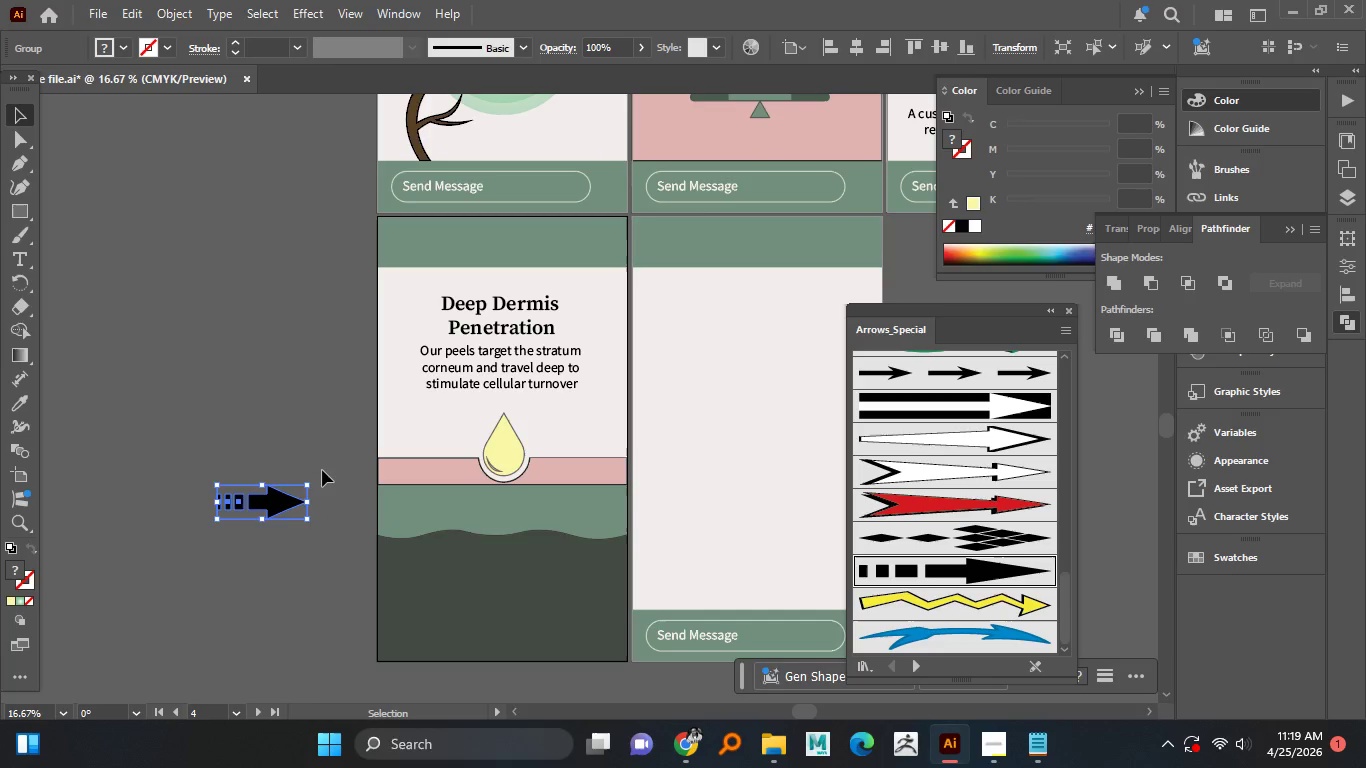 
left_click([322, 470])
 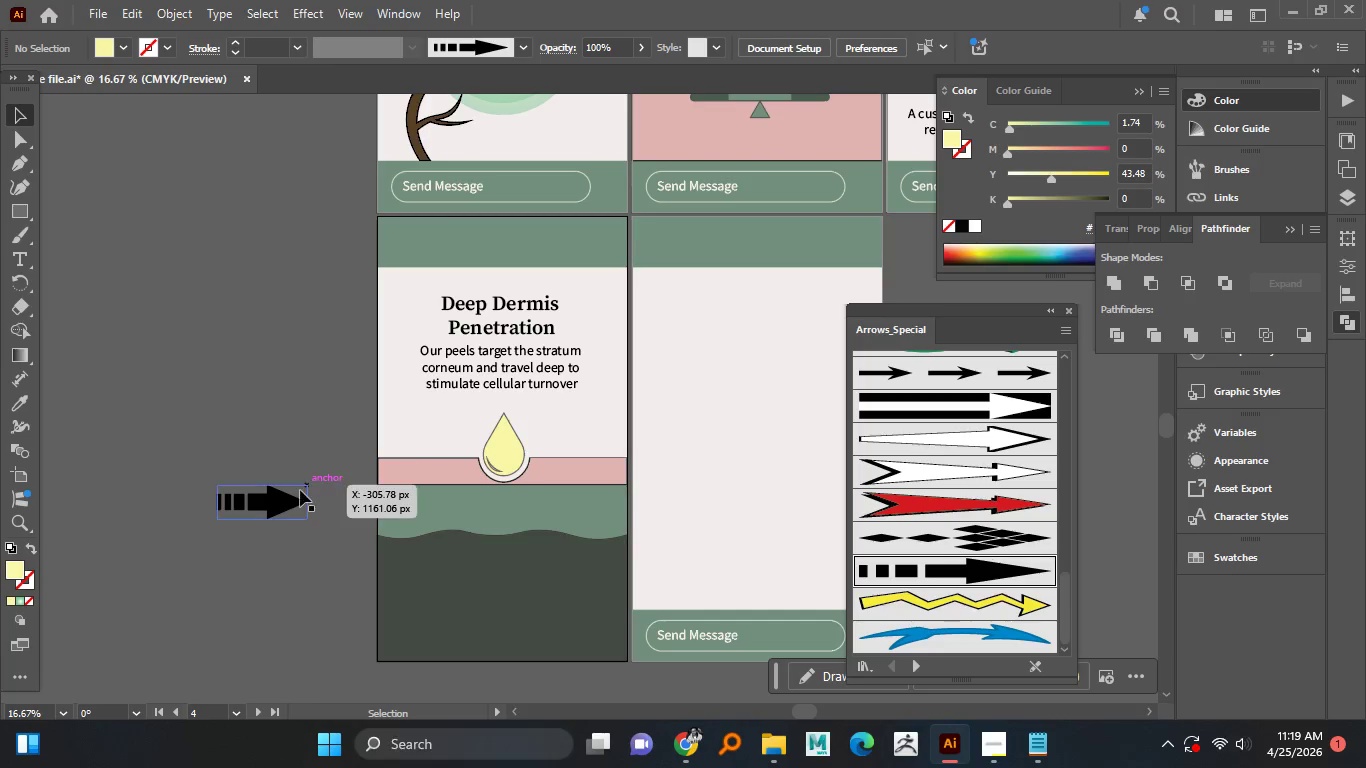 
left_click([298, 492])
 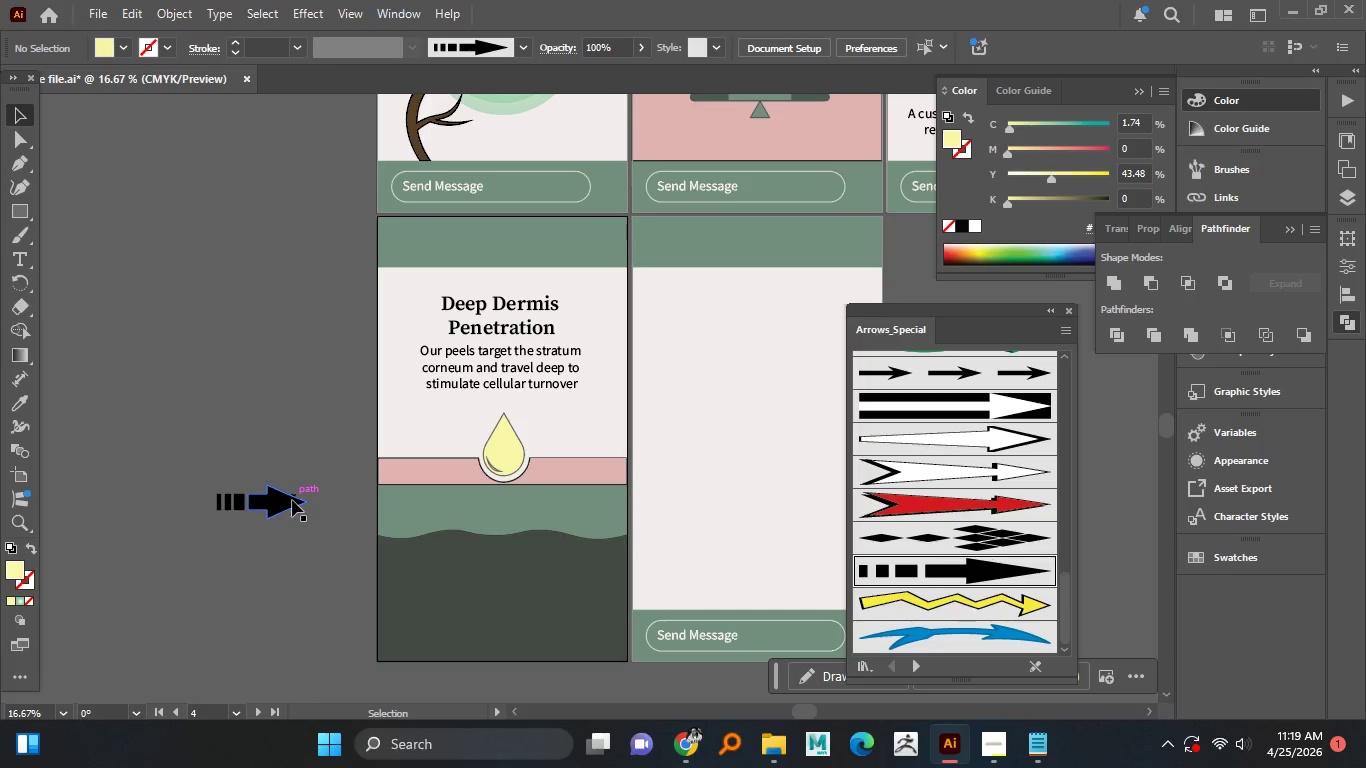 
left_click([292, 500])
 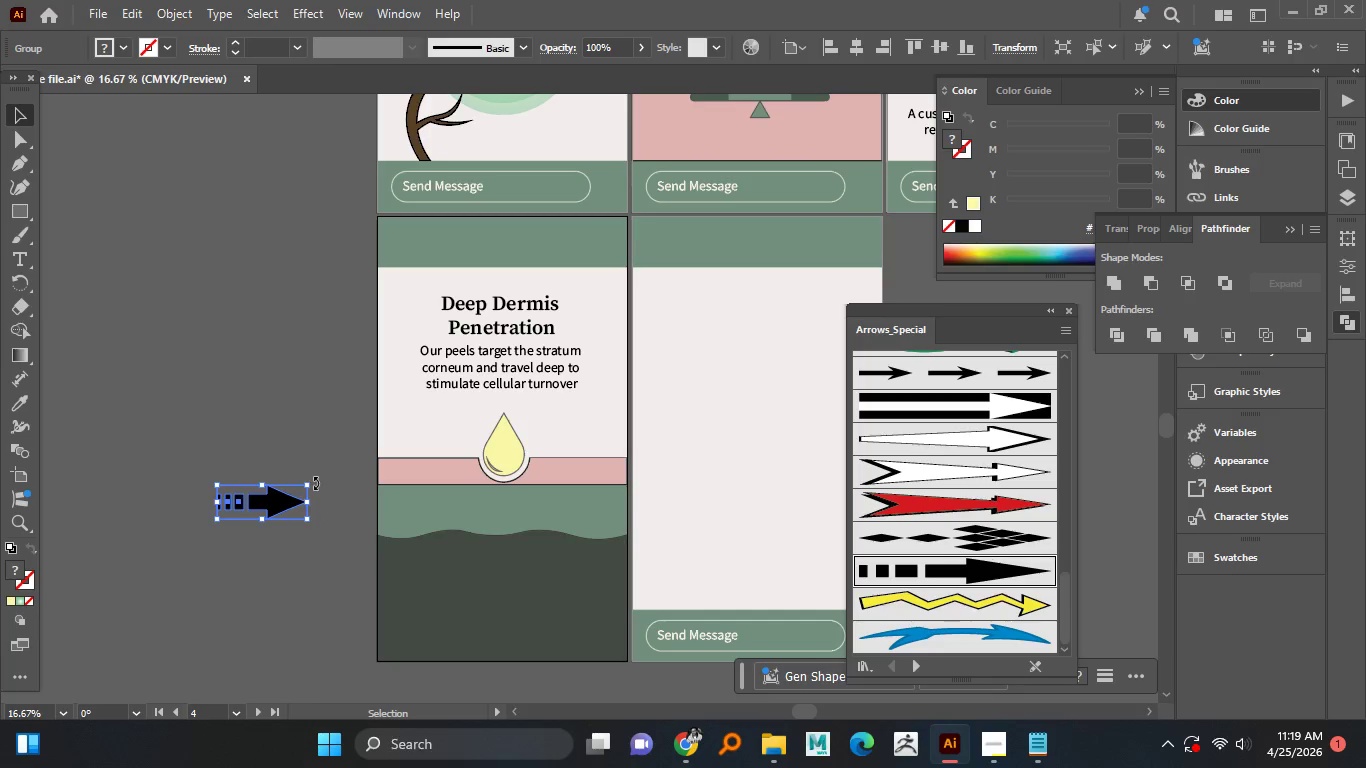 
left_click_drag(start_coordinate=[315, 483], to_coordinate=[258, 566])
 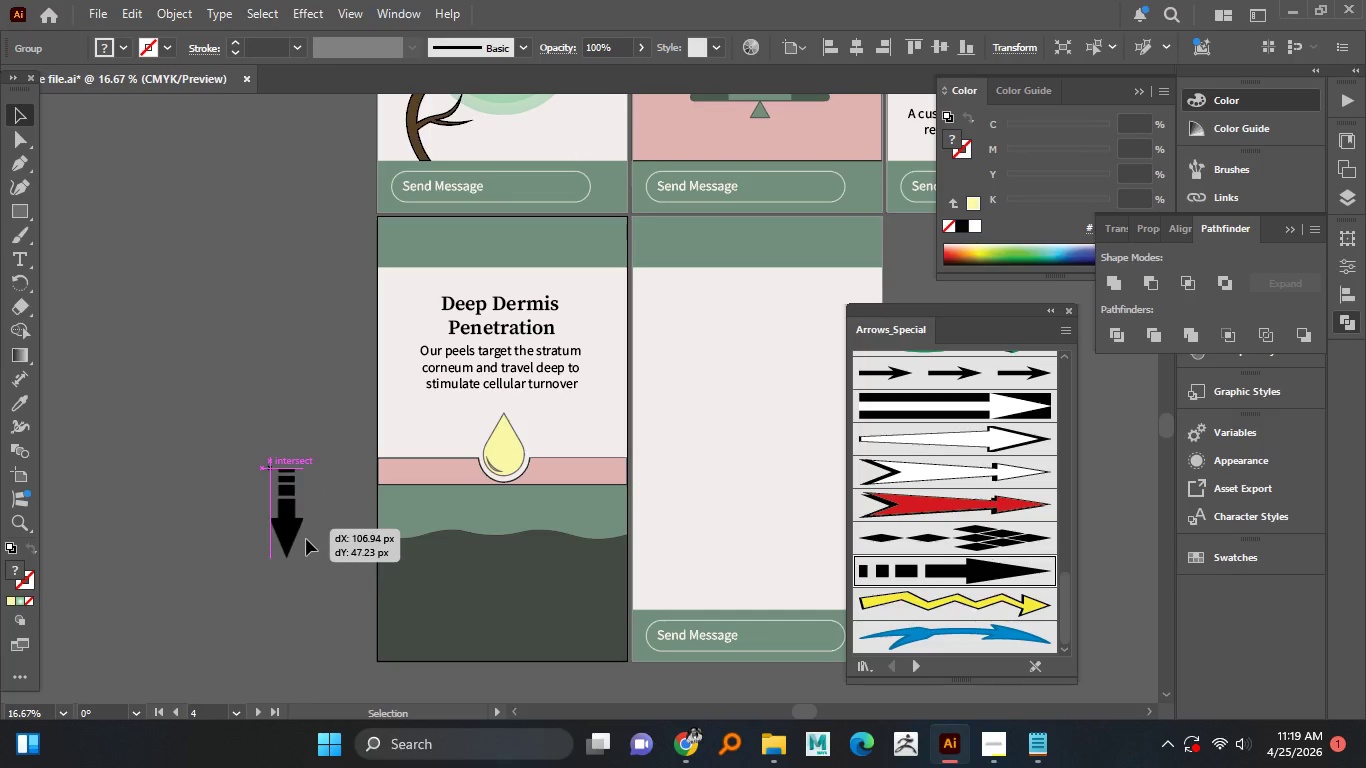 
hold_key(key=ShiftLeft, duration=0.59)
 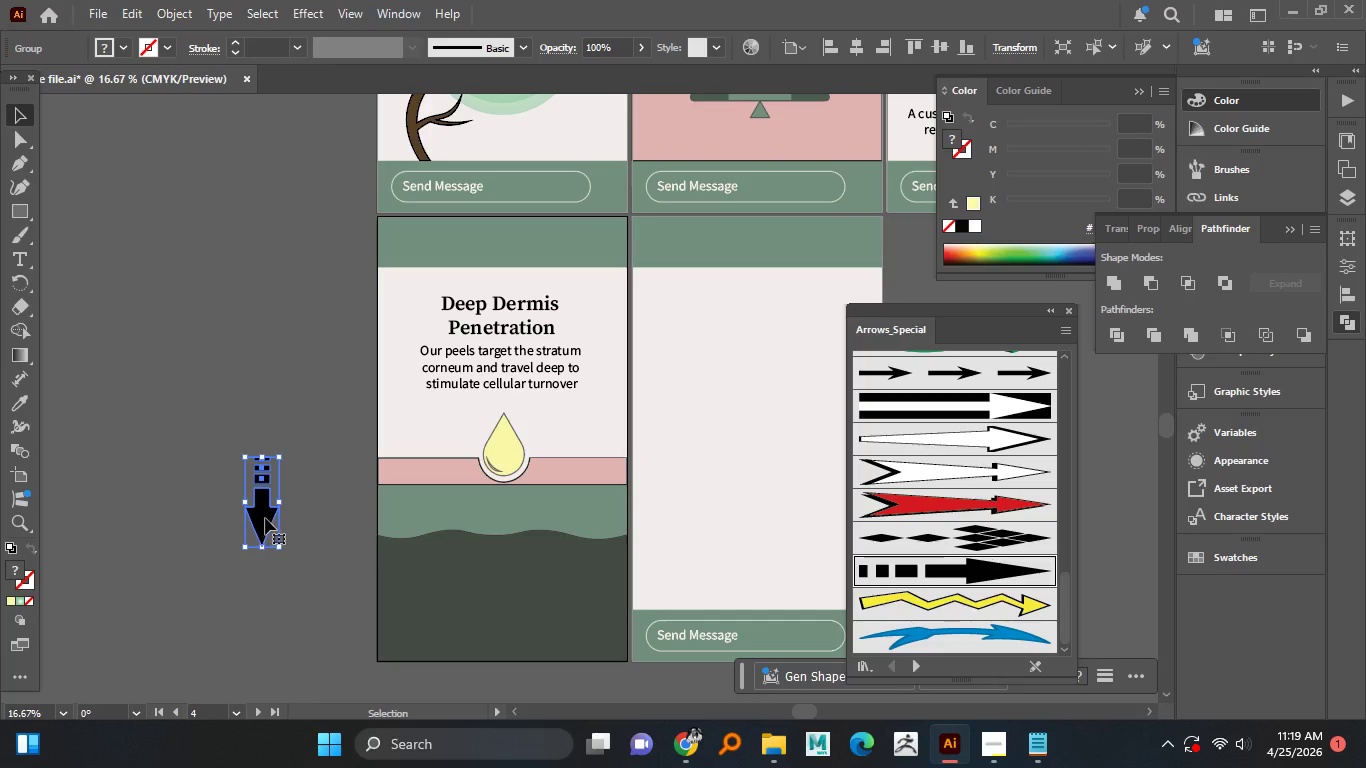 
left_click_drag(start_coordinate=[265, 518], to_coordinate=[513, 627])
 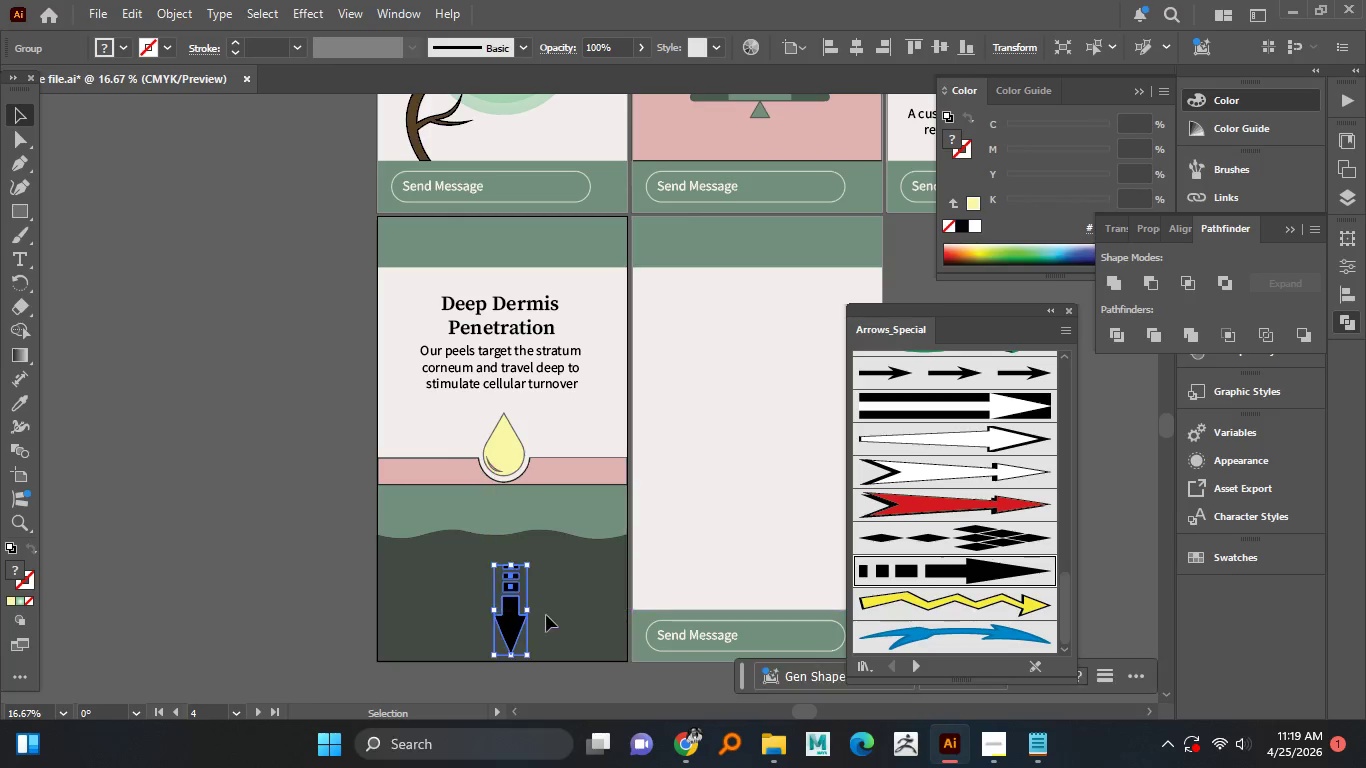 
hold_key(key=AltLeft, duration=2.98)
hold_key(key=ShiftLeft, duration=1.52)
left_click_drag(start_coordinate=[523, 609], to_coordinate=[516, 609])
 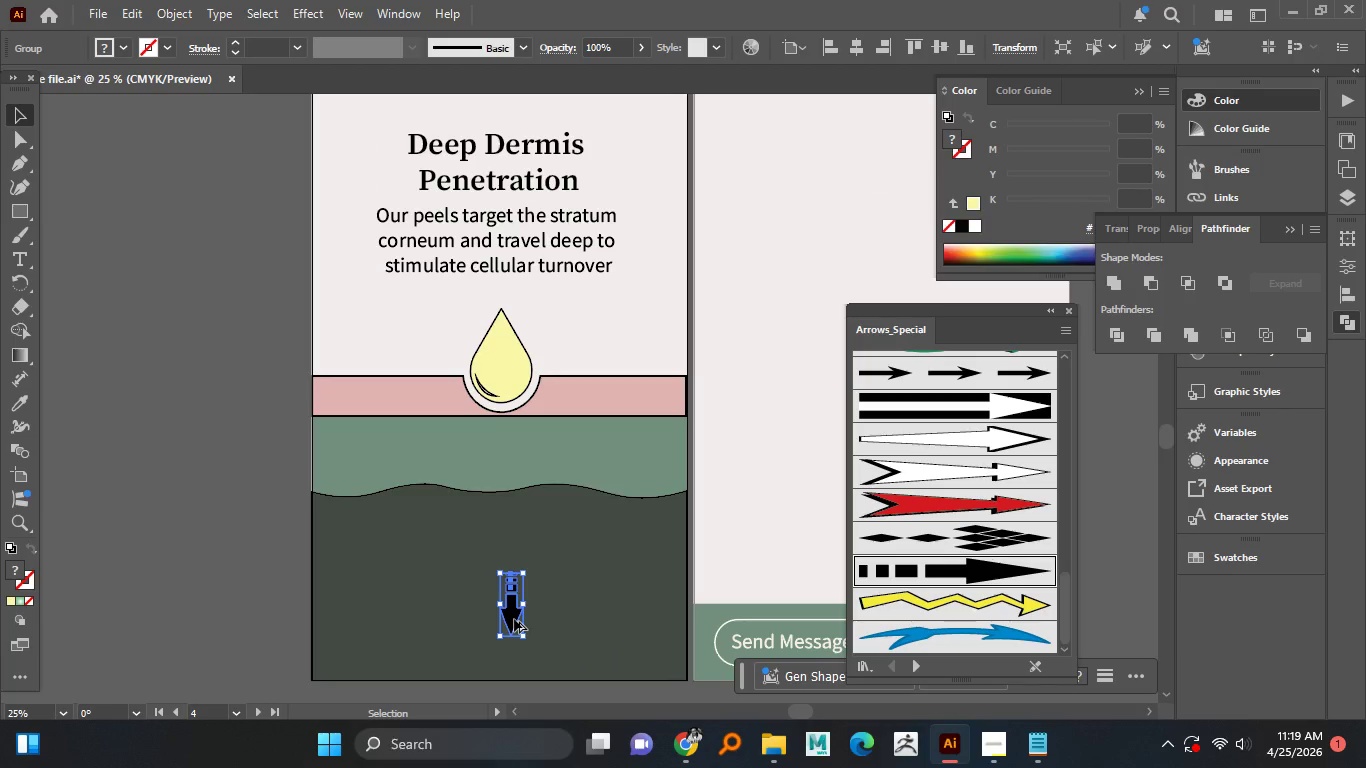 
hold_key(key=ShiftLeft, duration=0.34)
 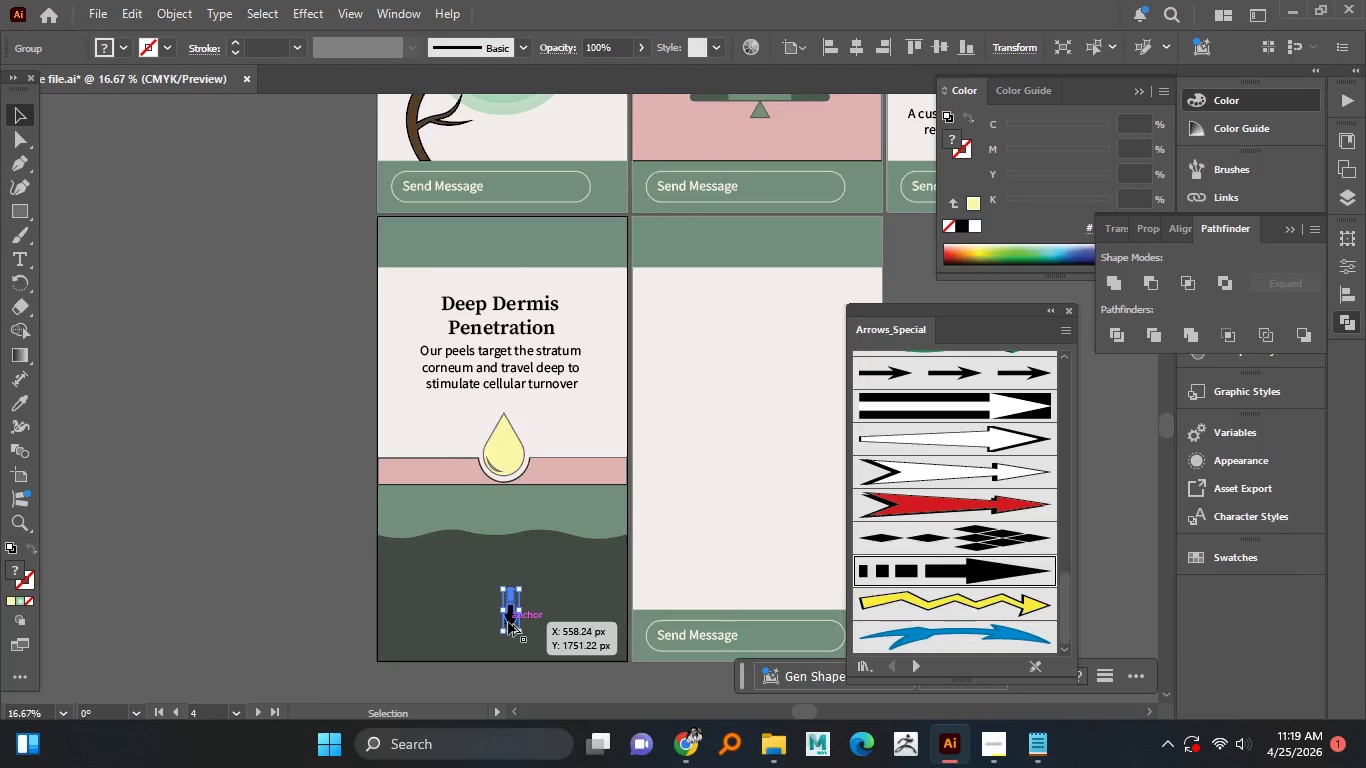 
left_click_drag(start_coordinate=[514, 618], to_coordinate=[513, 596])
 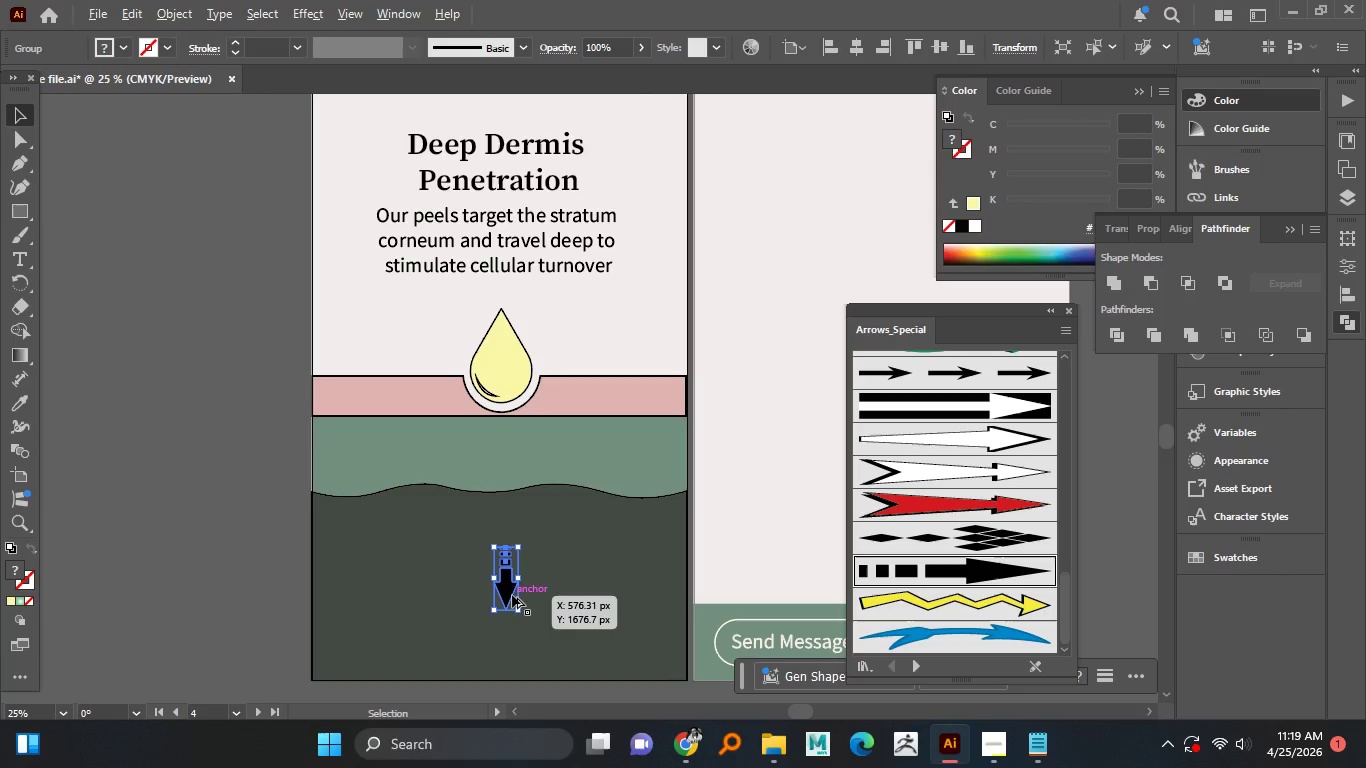 
scroll: coordinate [508, 622], scroll_direction: up, amount: 1.0
 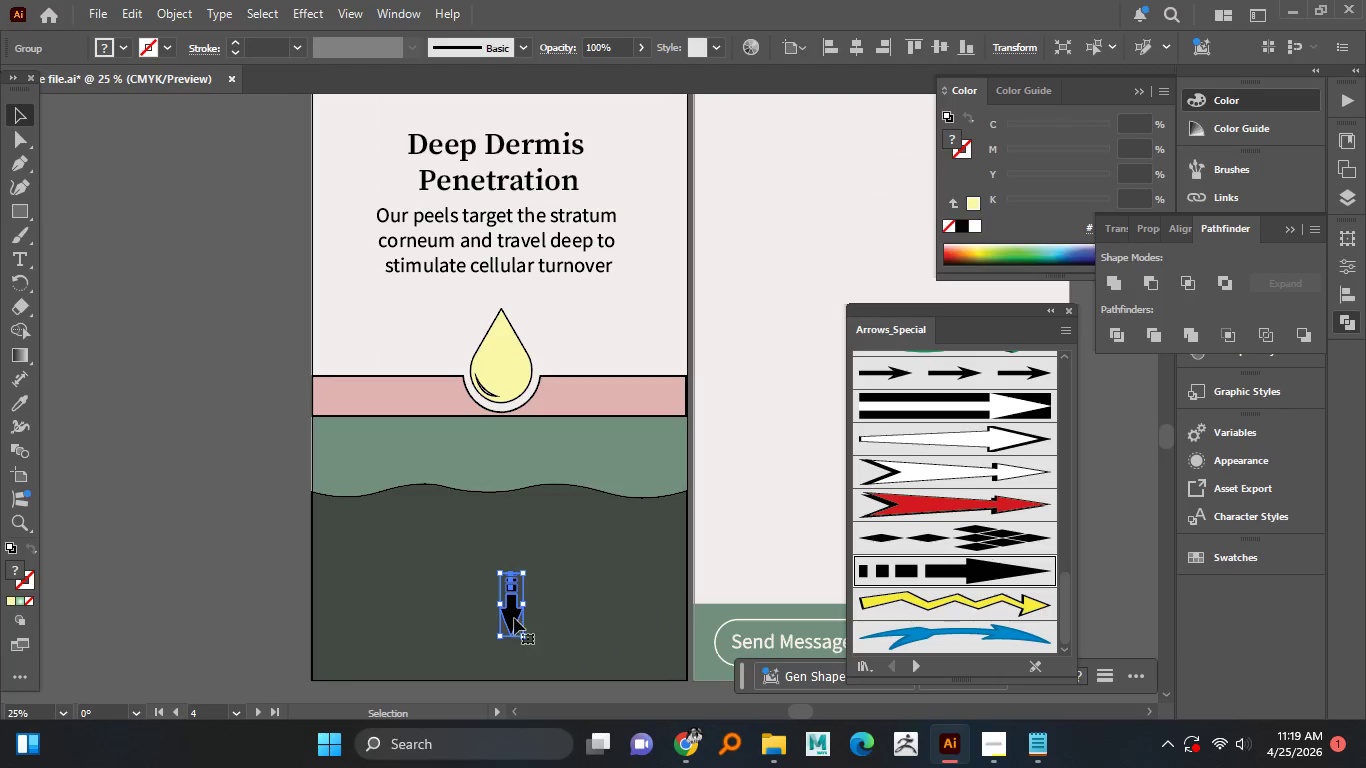 
hold_key(key=AltLeft, duration=0.92)
 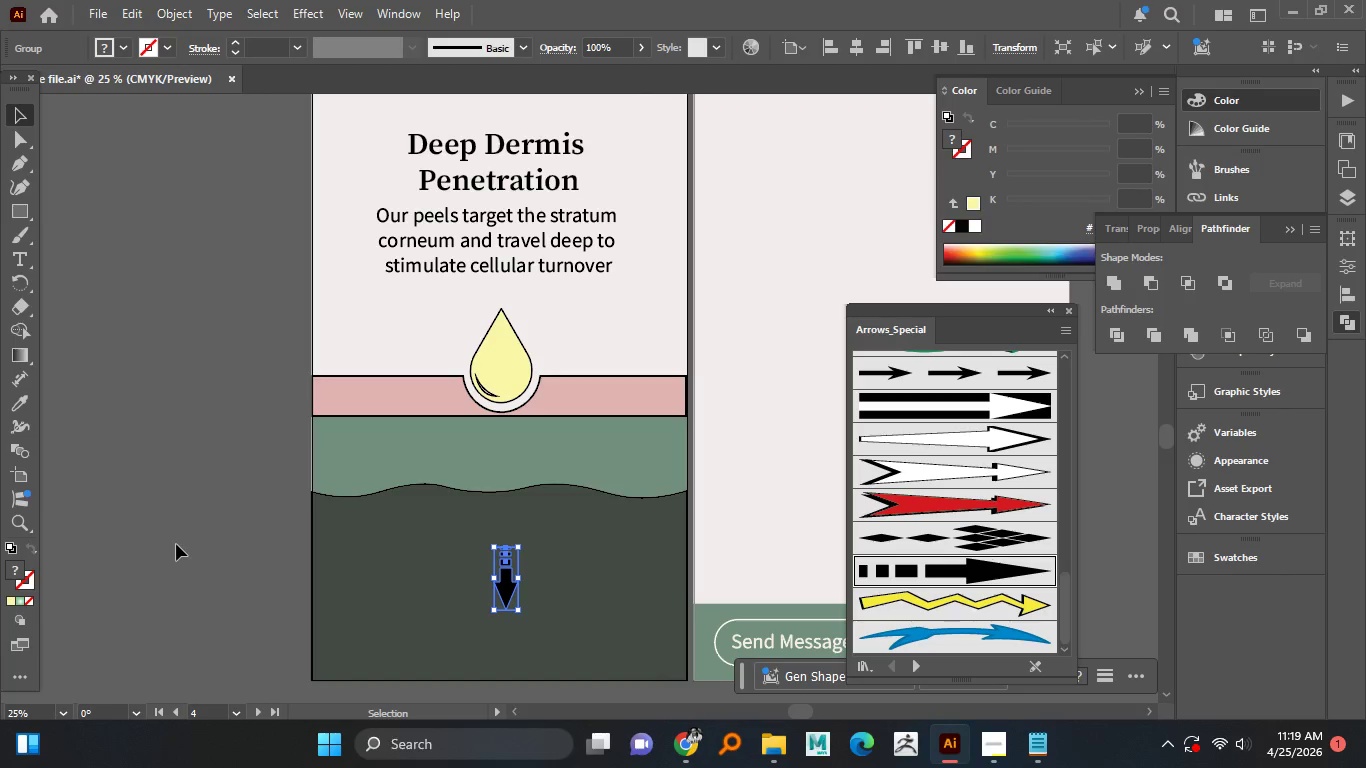 
hold_key(key=AltLeft, duration=1.52)
left_click([176, 544])
 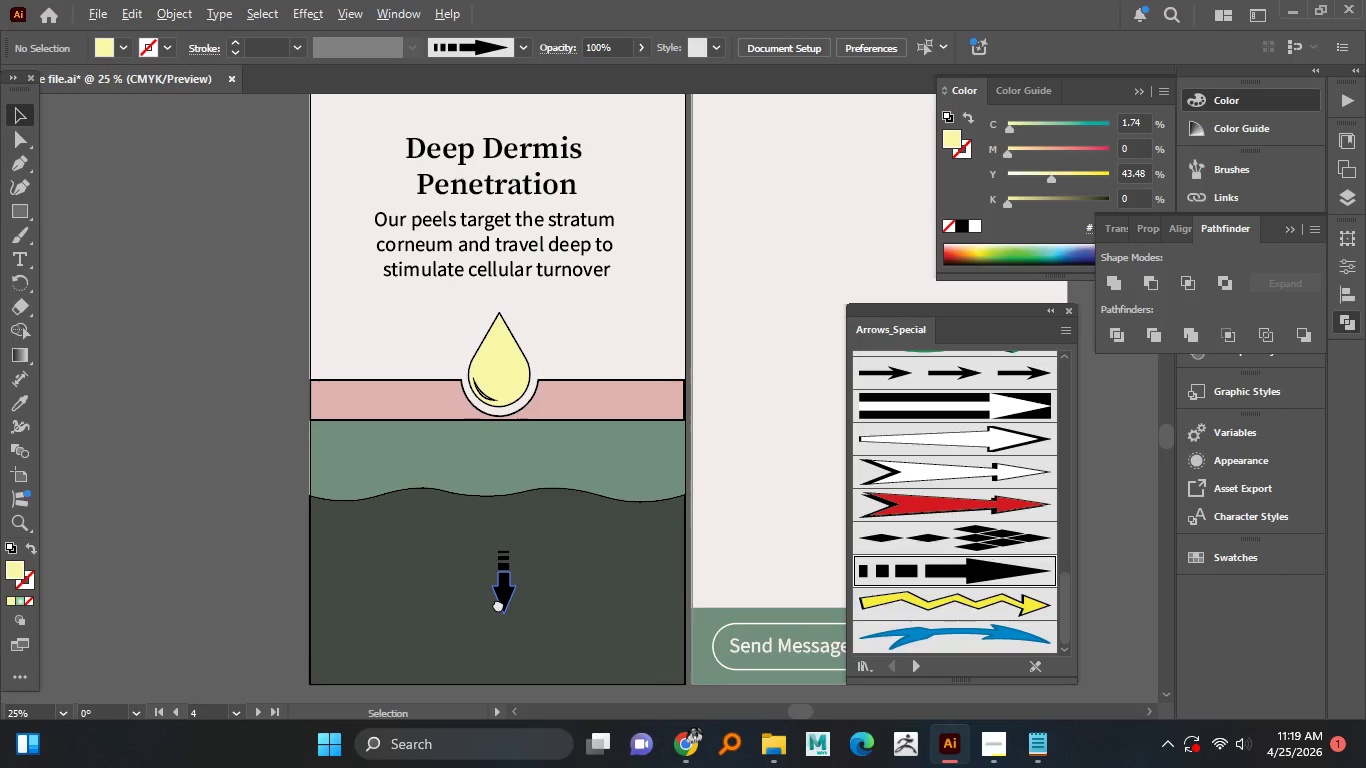 
hold_key(key=AltLeft, duration=0.73)
scroll: coordinate [486, 608], scroll_direction: up, amount: 1.0
 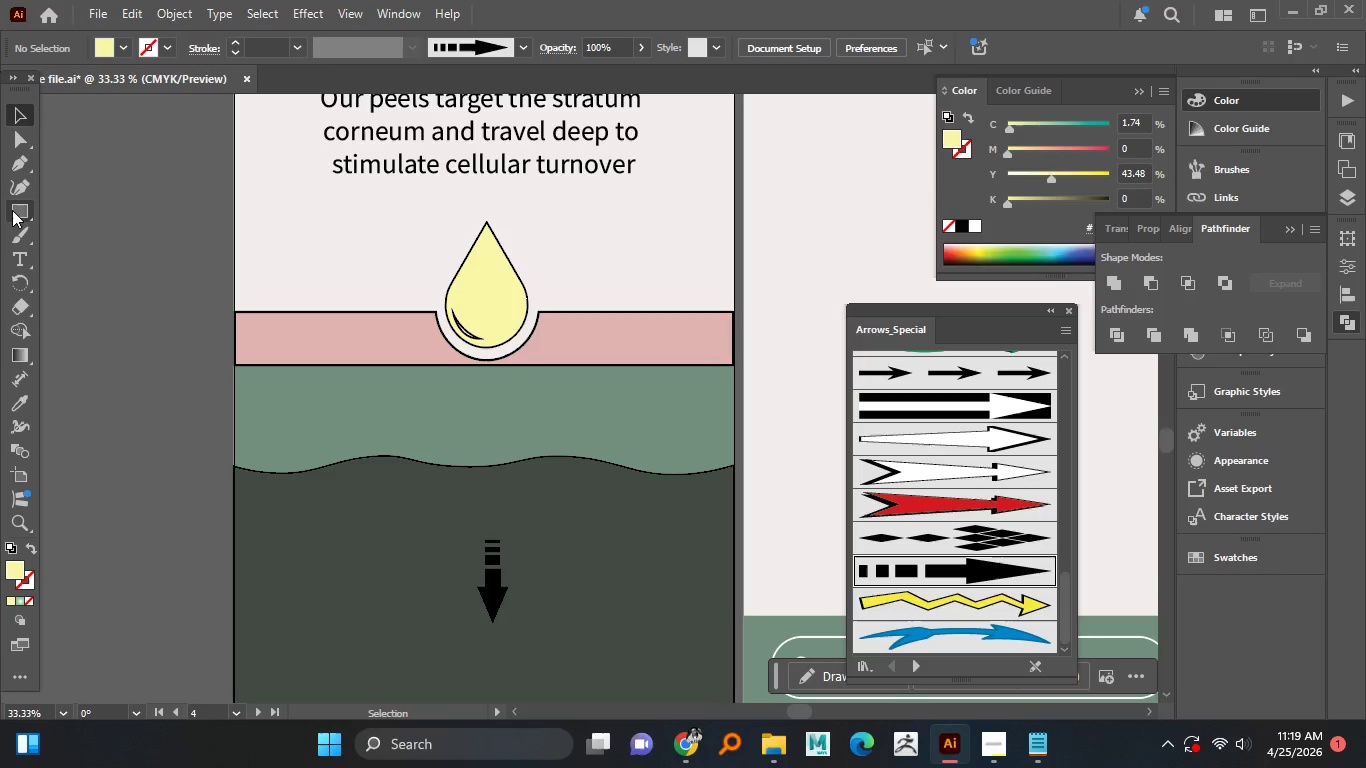 
left_click_drag(start_coordinate=[13, 215], to_coordinate=[43, 222])
 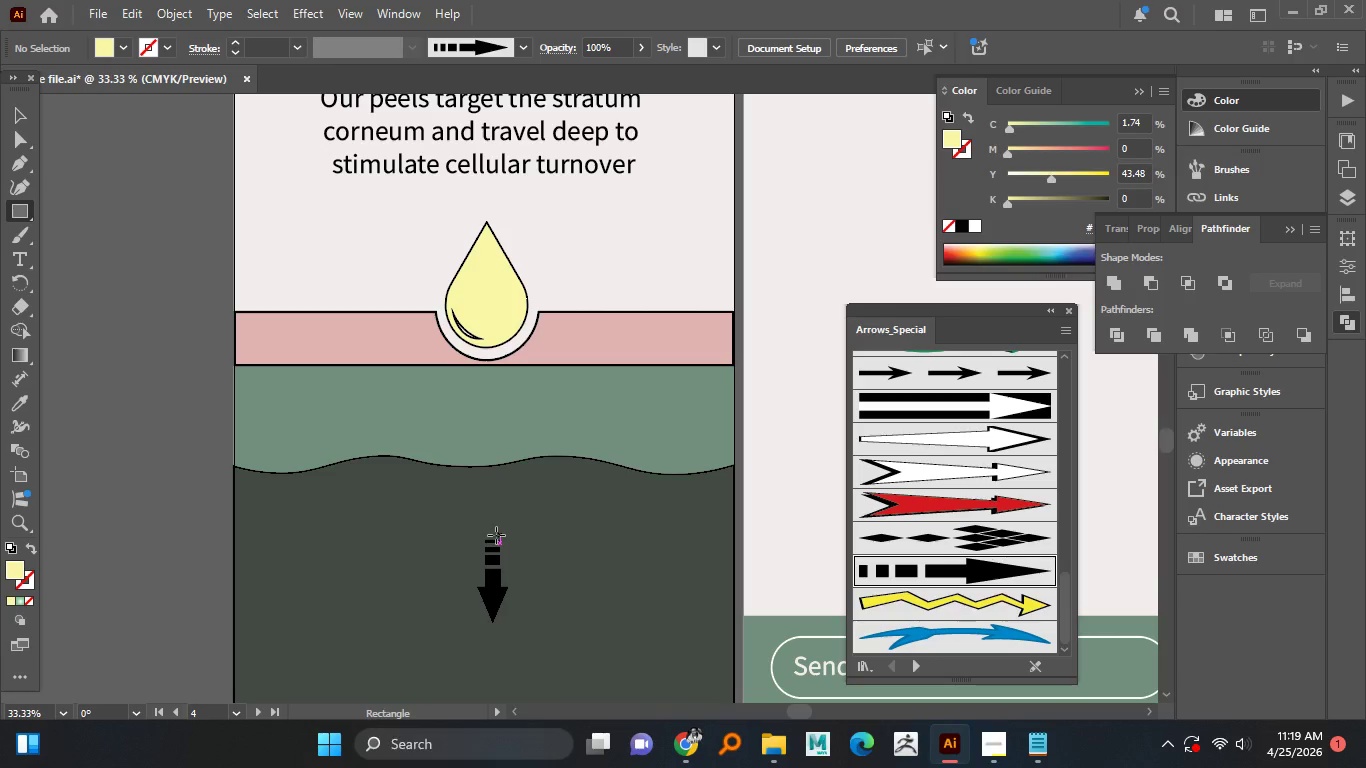 
hold_key(key=AltLeft, duration=0.48)
scroll: coordinate [486, 533], scroll_direction: up, amount: 2.0
 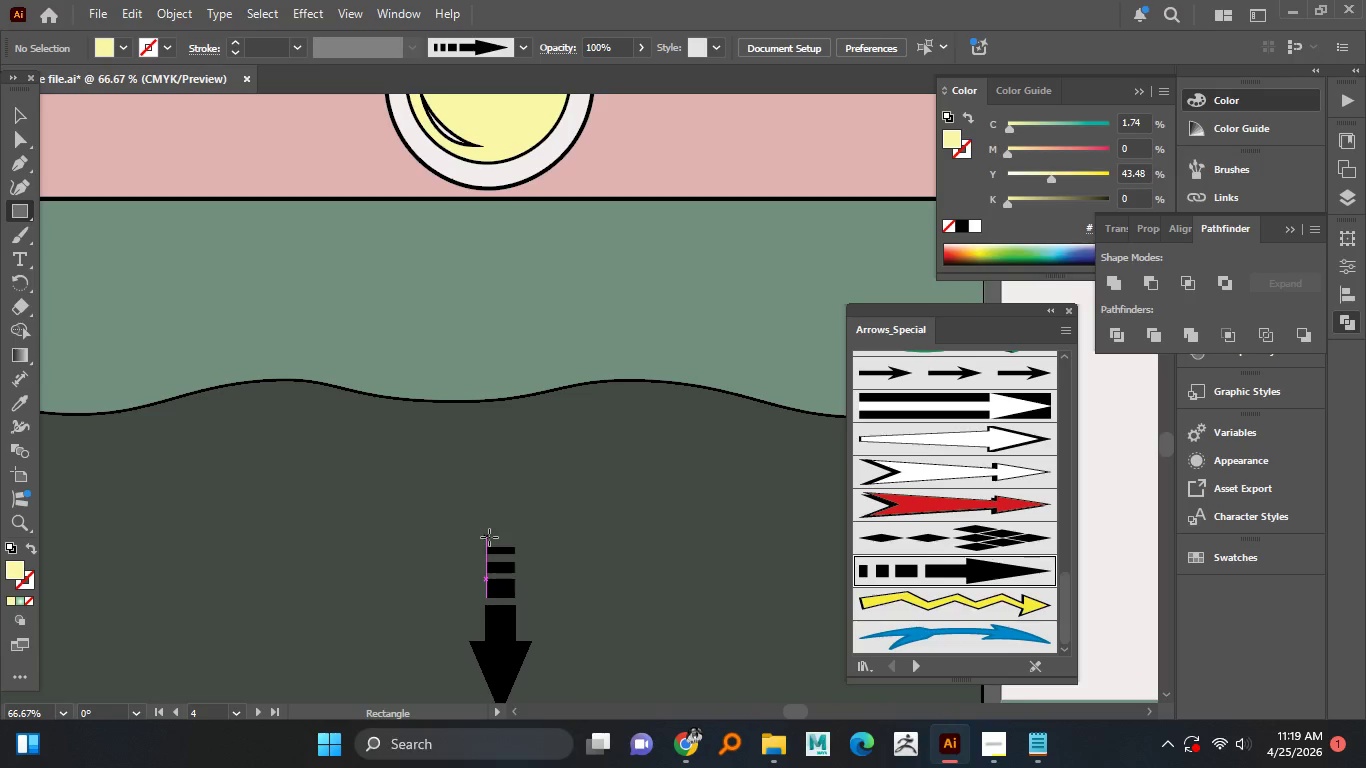 
left_click_drag(start_coordinate=[489, 537], to_coordinate=[513, 211])
 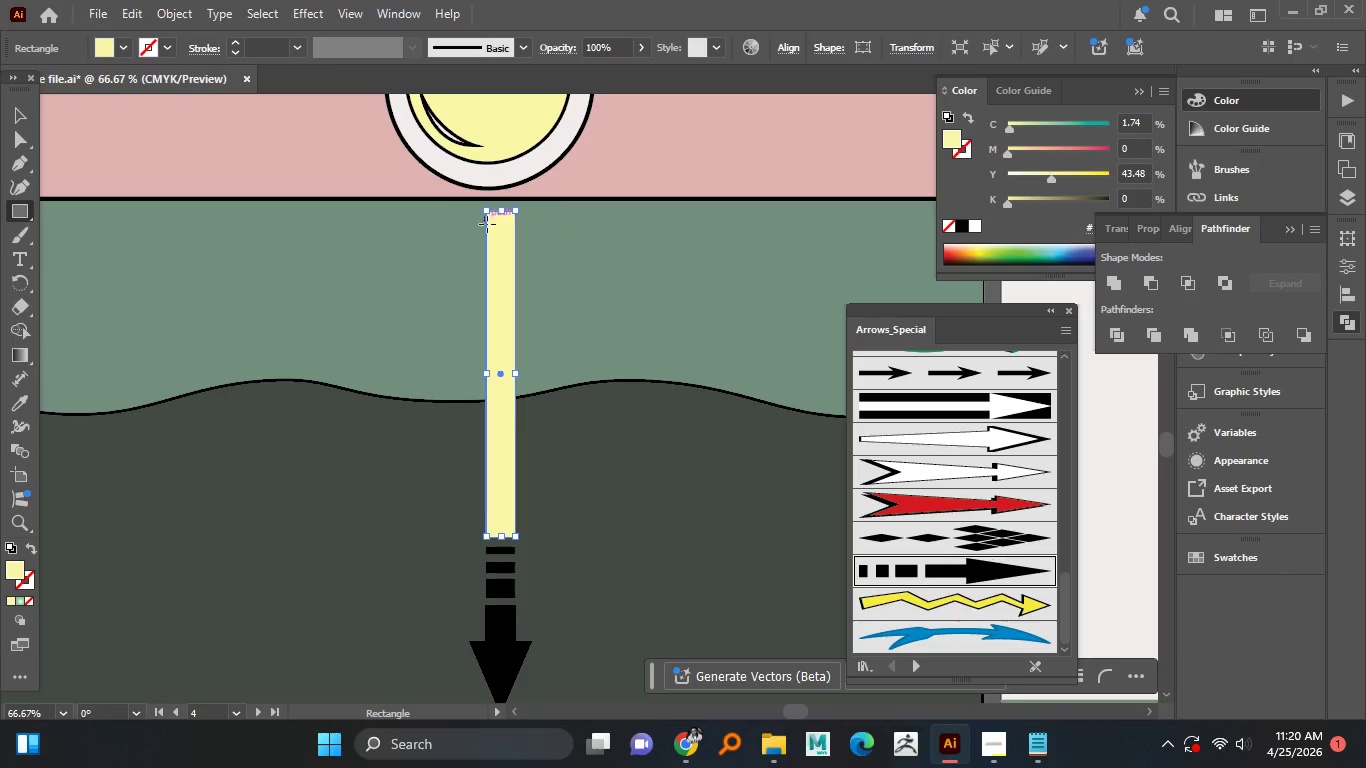 
hold_key(key=AltLeft, duration=1.11)
scroll: coordinate [483, 260], scroll_direction: down, amount: 2.0
 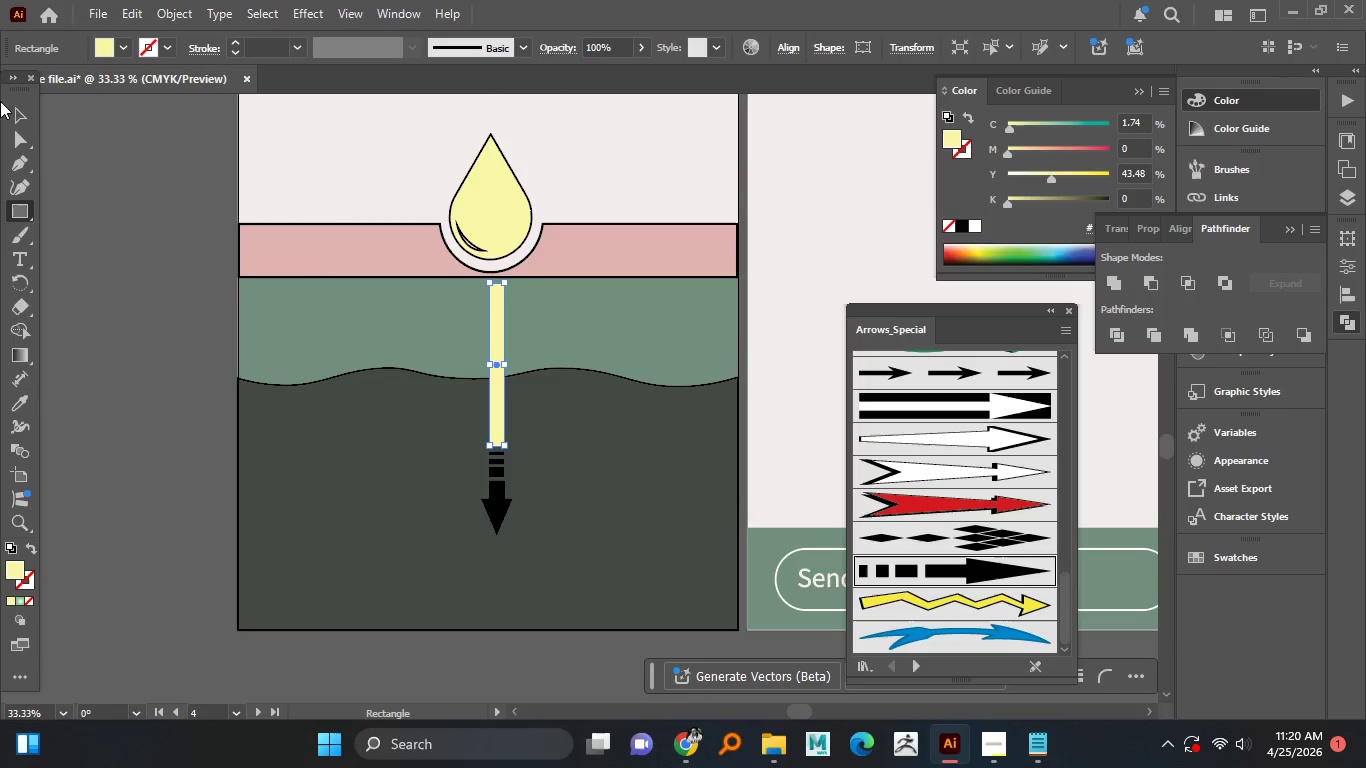 
left_click([29, 114])
 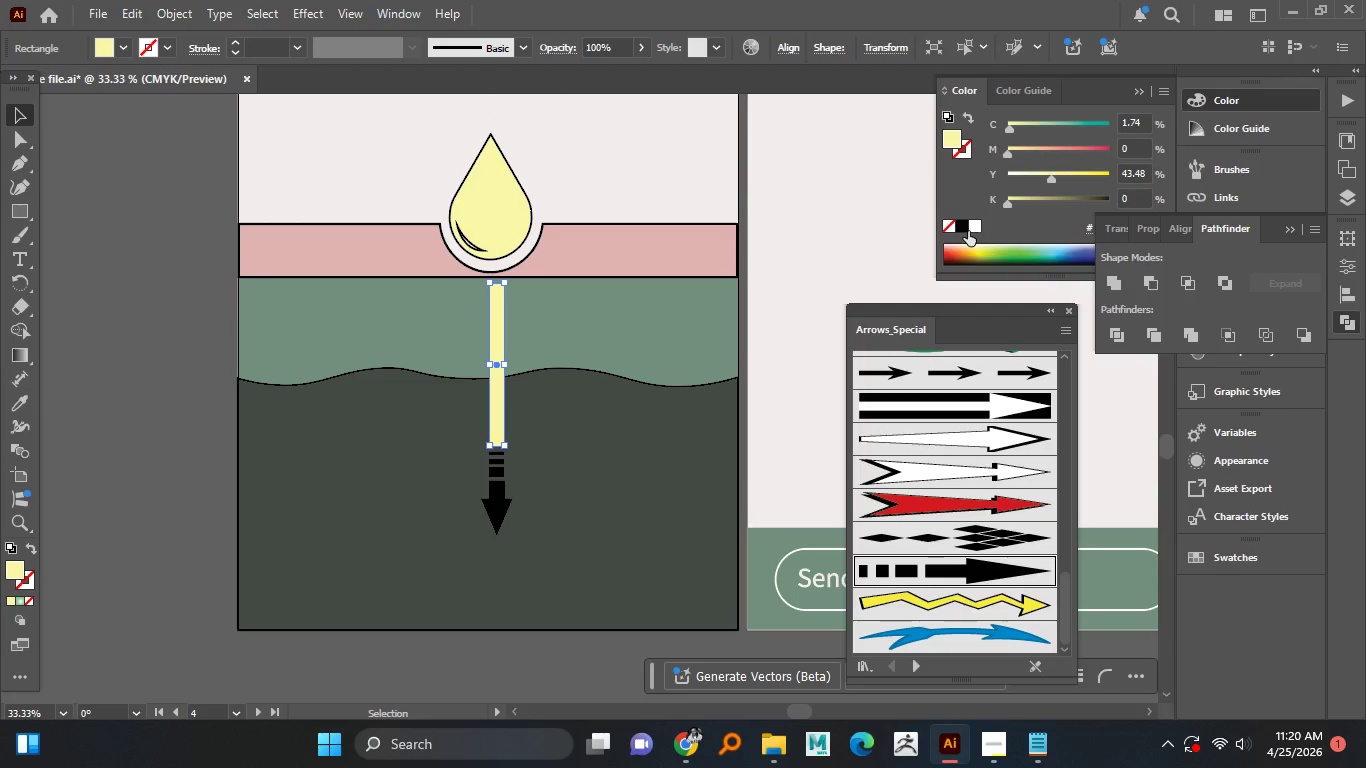 
left_click([965, 230])
 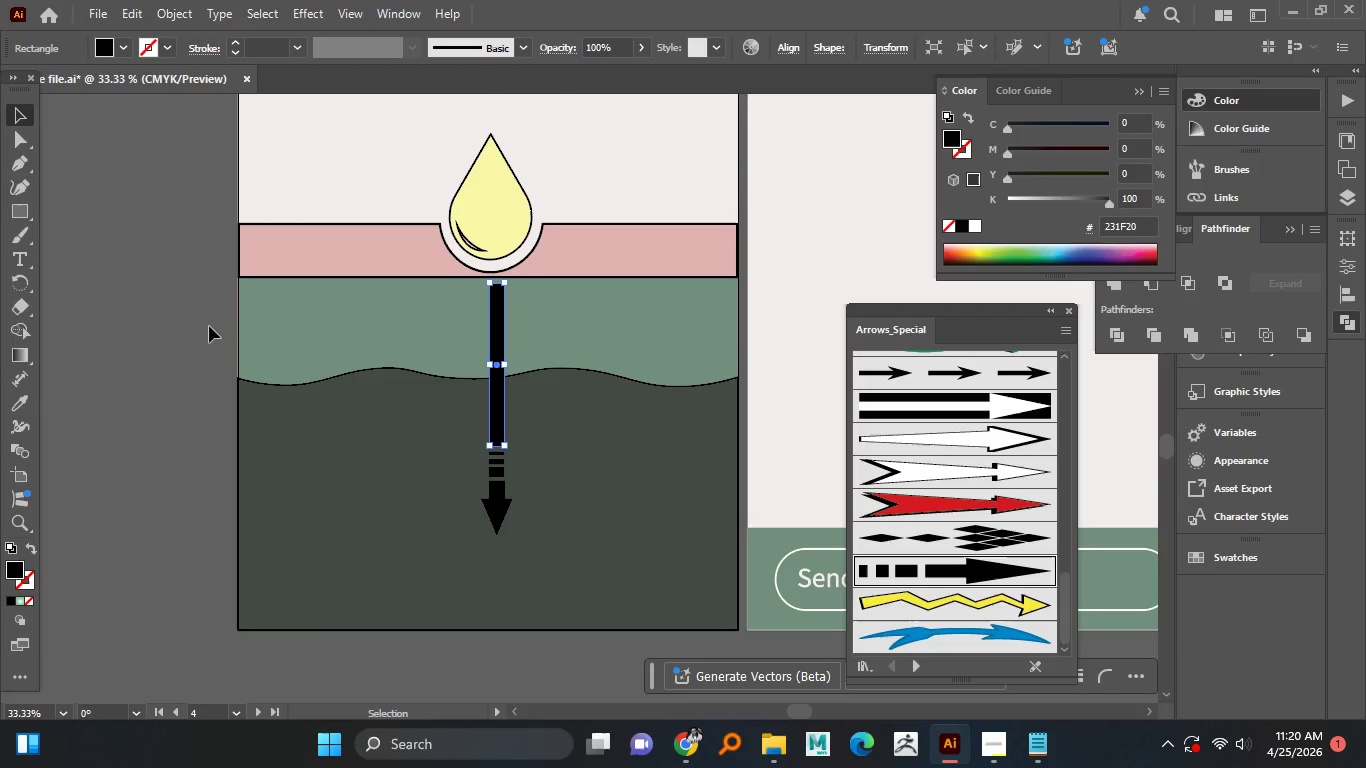 
hold_key(key=AltLeft, duration=0.52)
 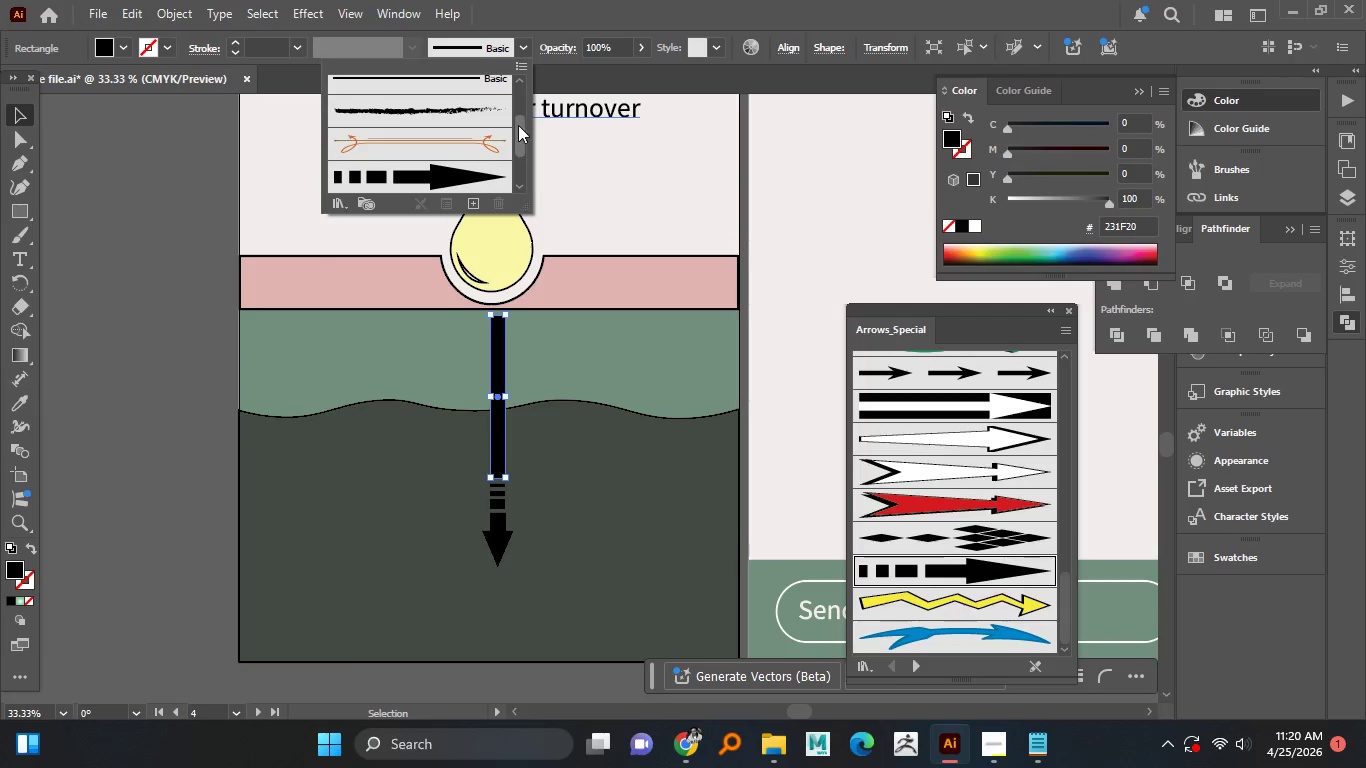 
left_click_drag(start_coordinate=[519, 135], to_coordinate=[528, 157])
 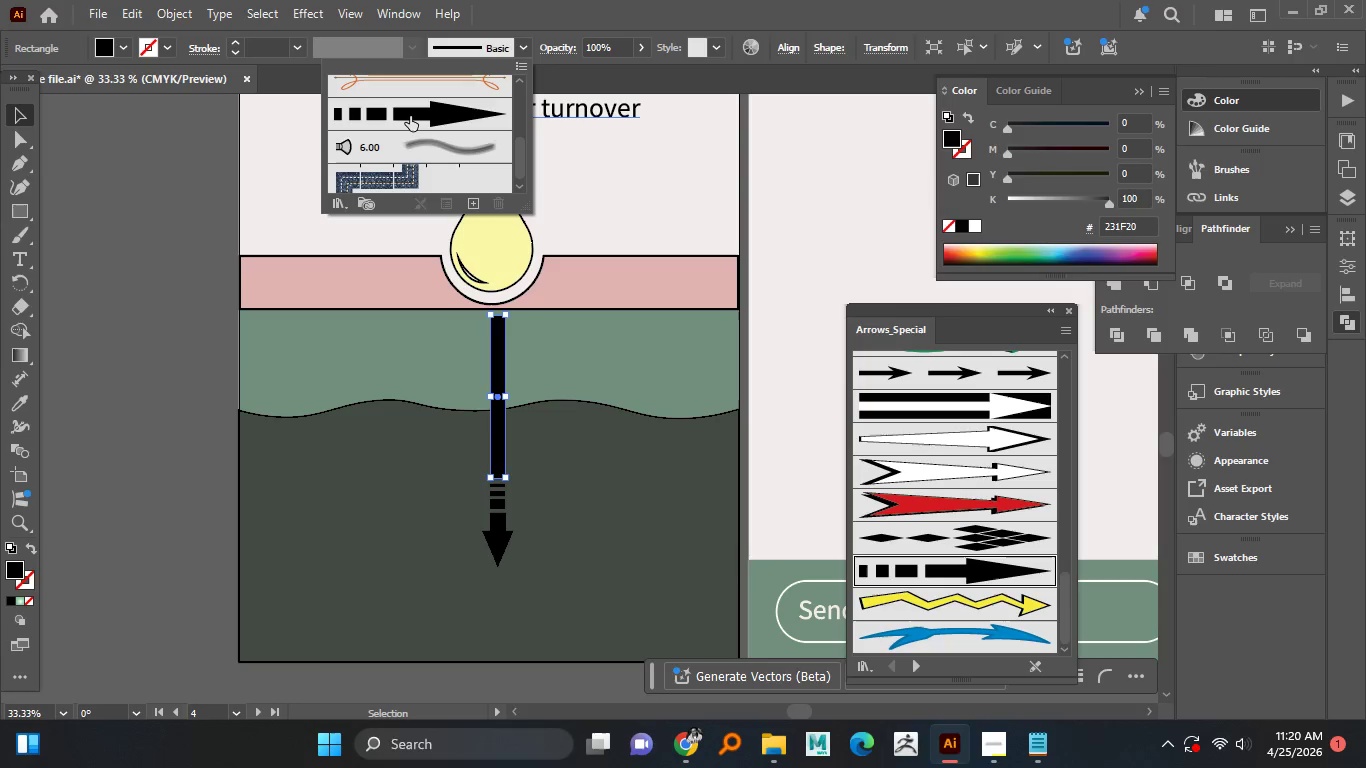 
left_click([410, 116])
 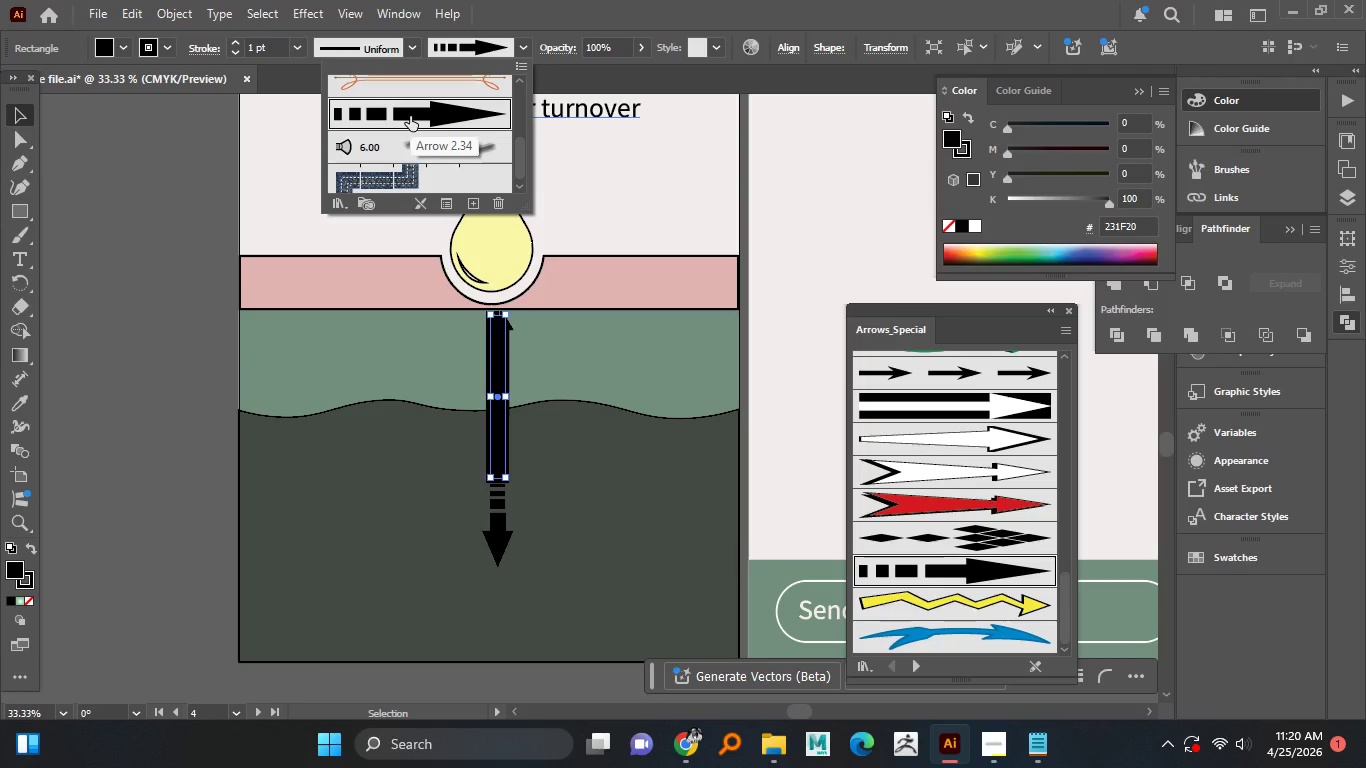 
key(Control+Z)
 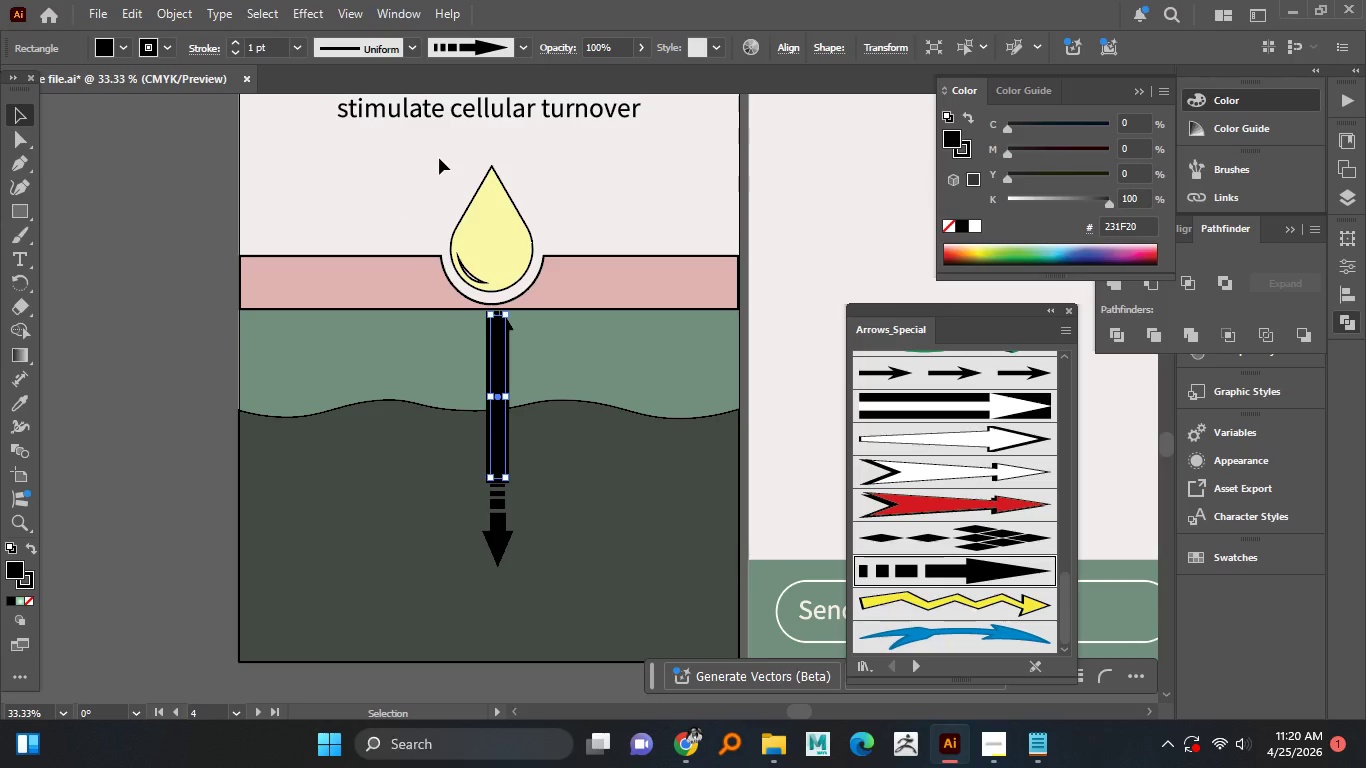 
left_click([411, 49])
 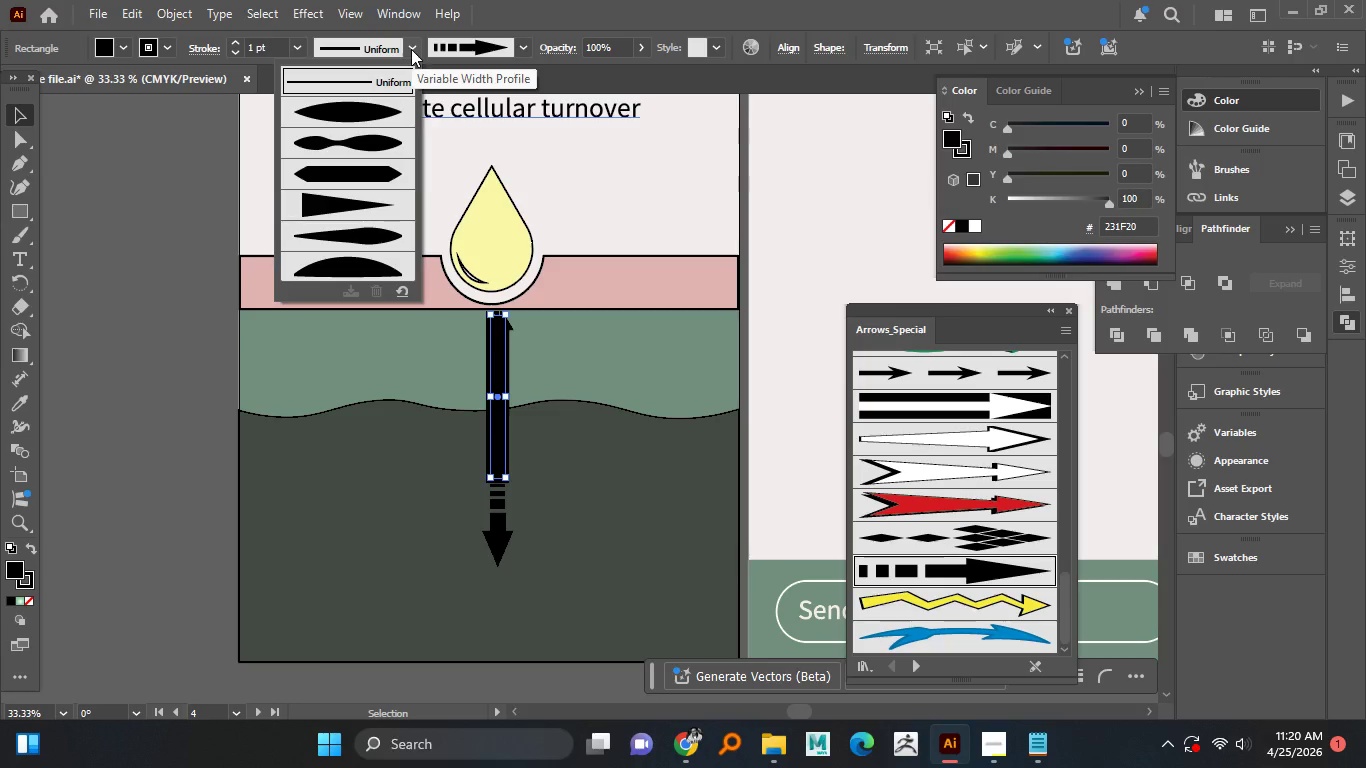 
scroll: coordinate [398, 182], scroll_direction: down, amount: 8.0
 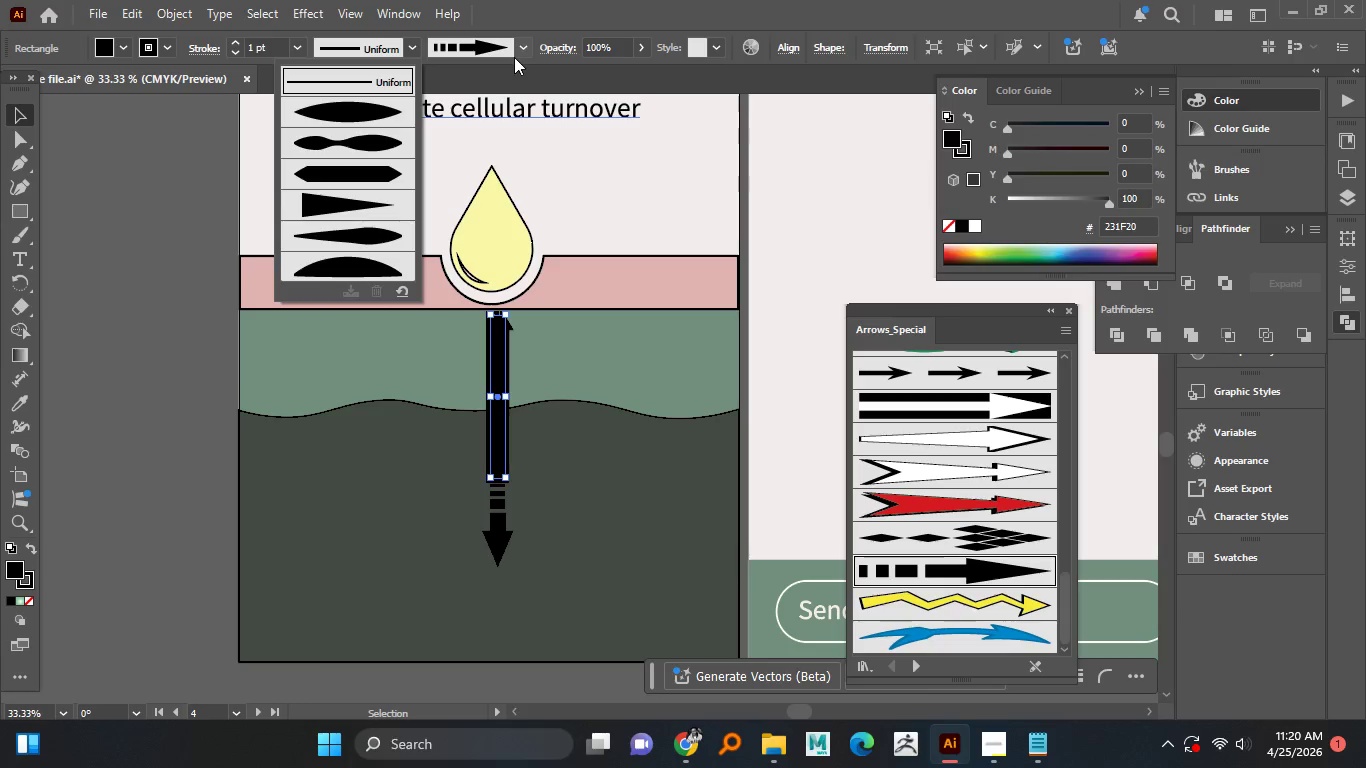 
left_click([522, 51])
 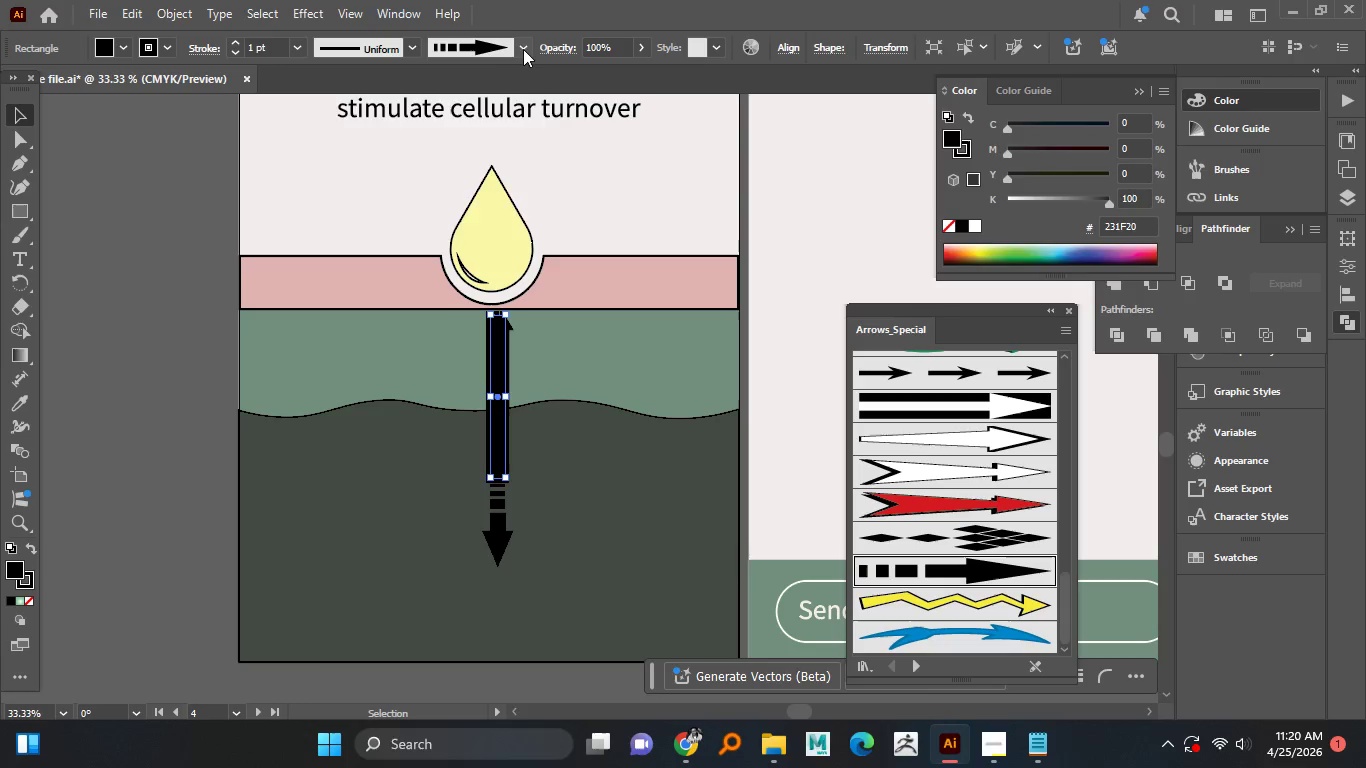 
left_click([524, 49])
 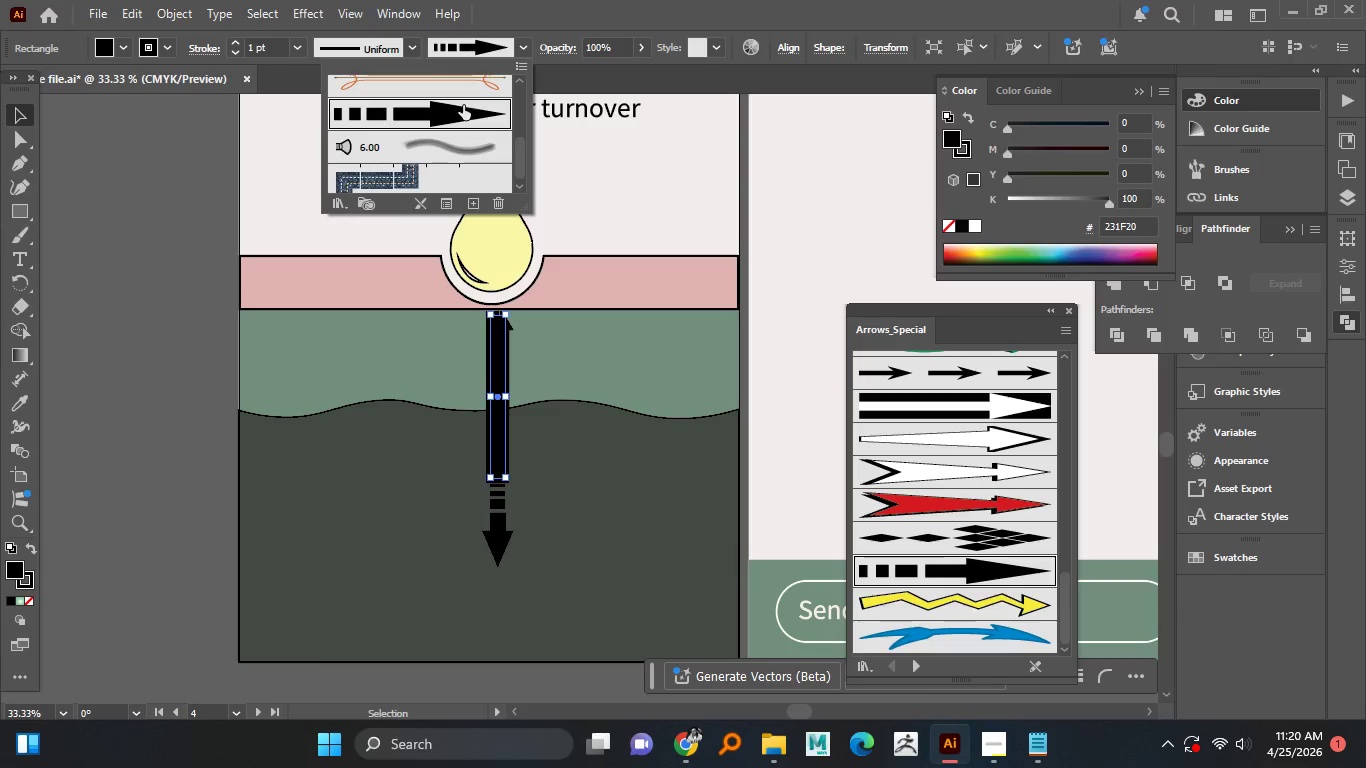 
scroll: coordinate [447, 157], scroll_direction: none, amount: 0.0
 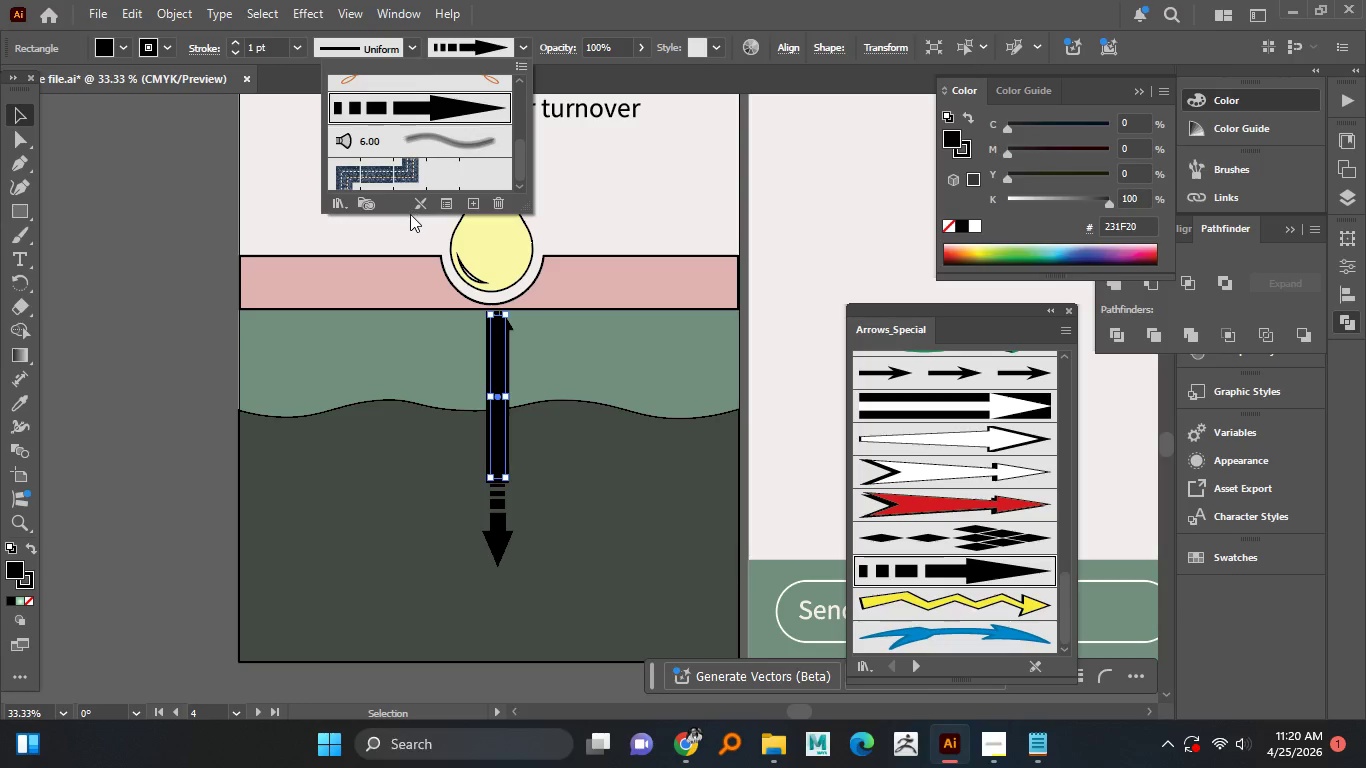 
left_click_drag(start_coordinate=[394, 207], to_coordinate=[391, 264])
 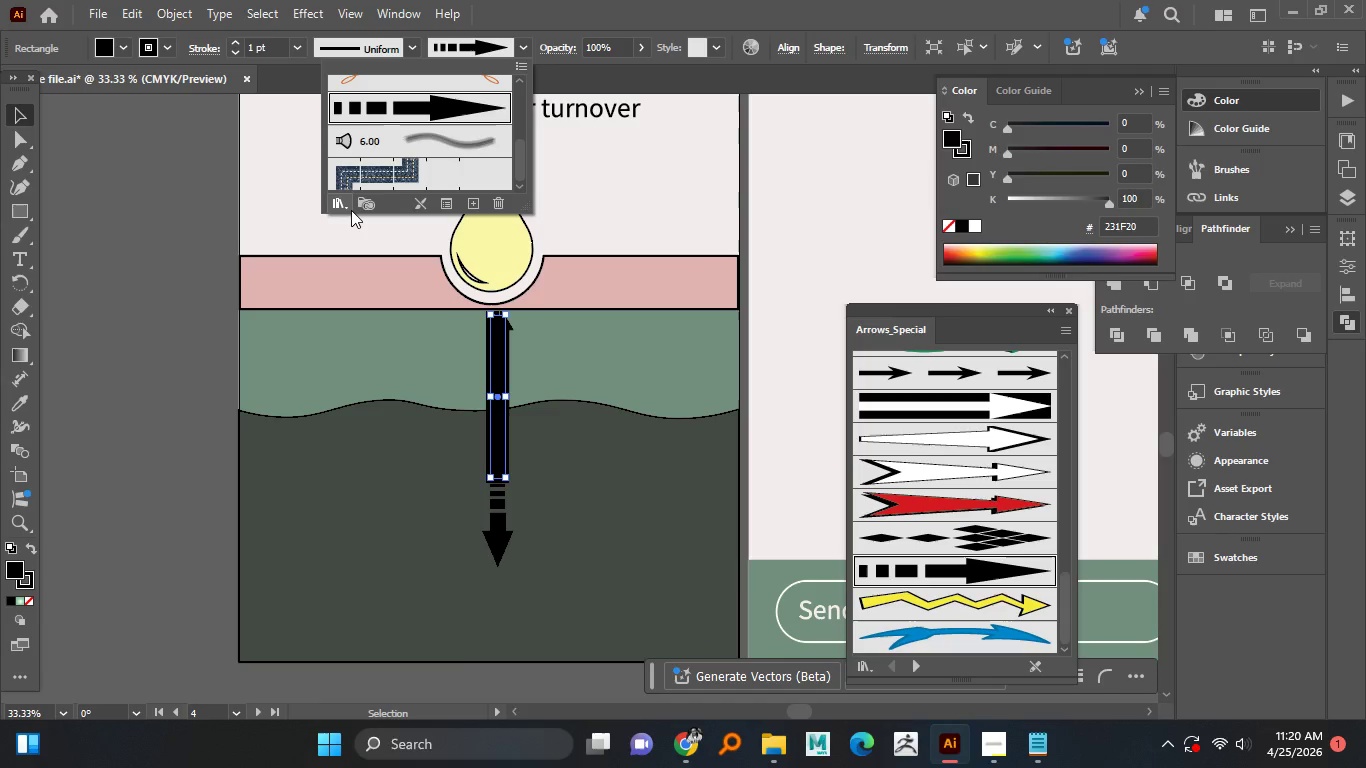 
left_click([345, 208])
 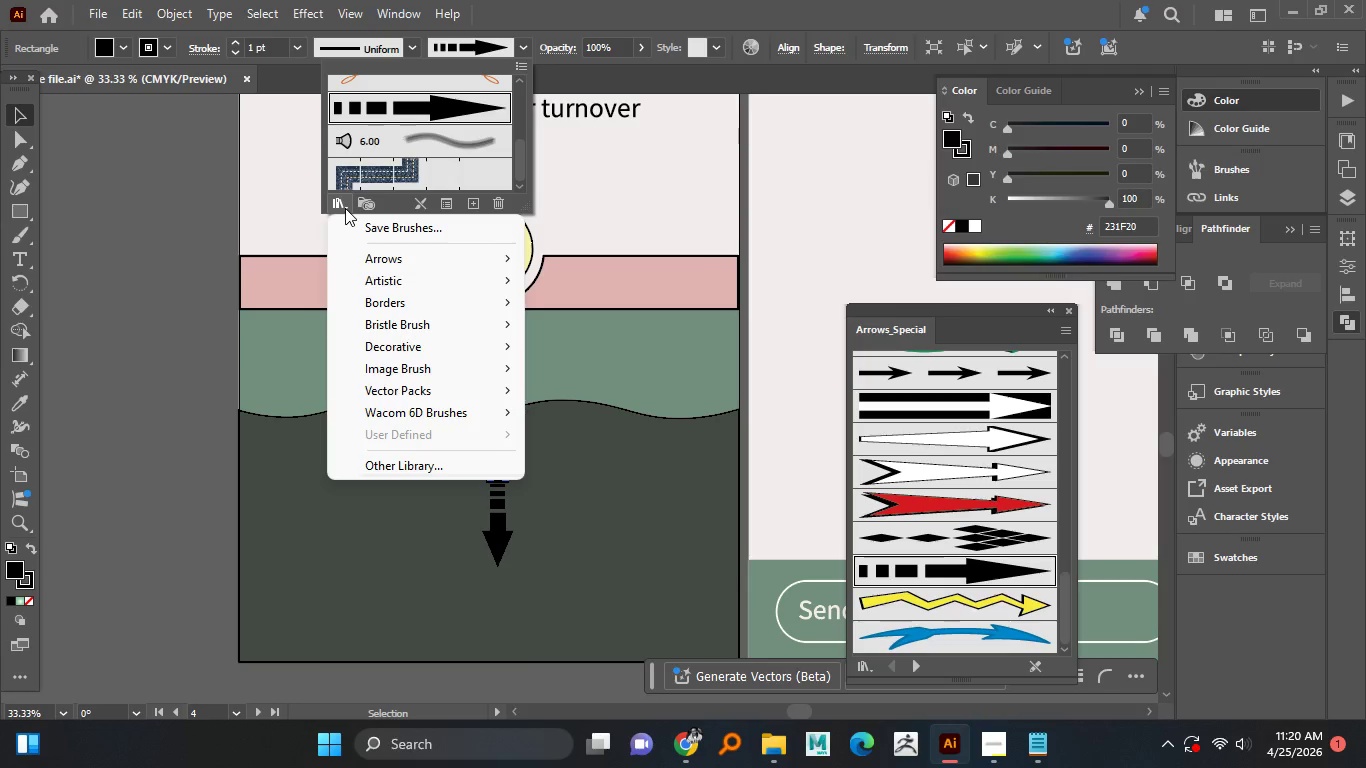 
left_click([450, 301])
 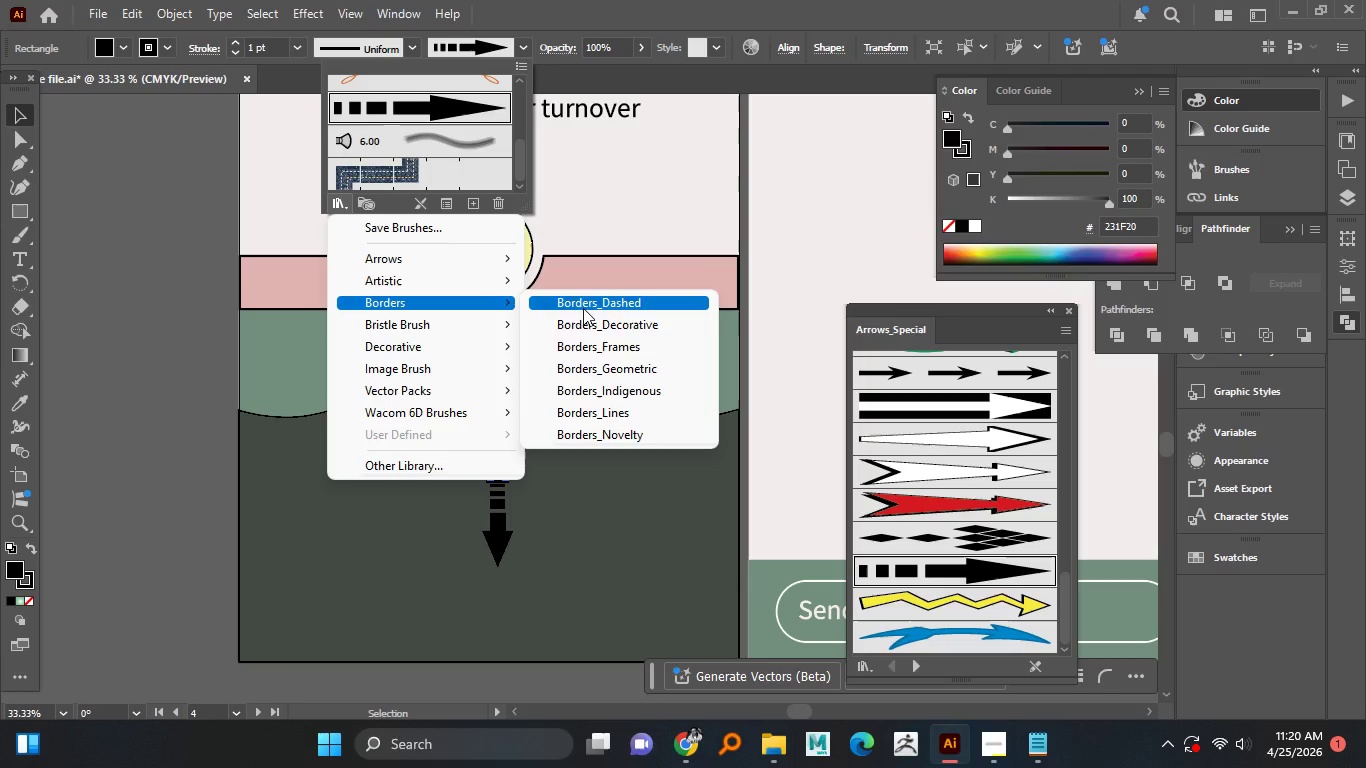 
left_click([591, 308])
 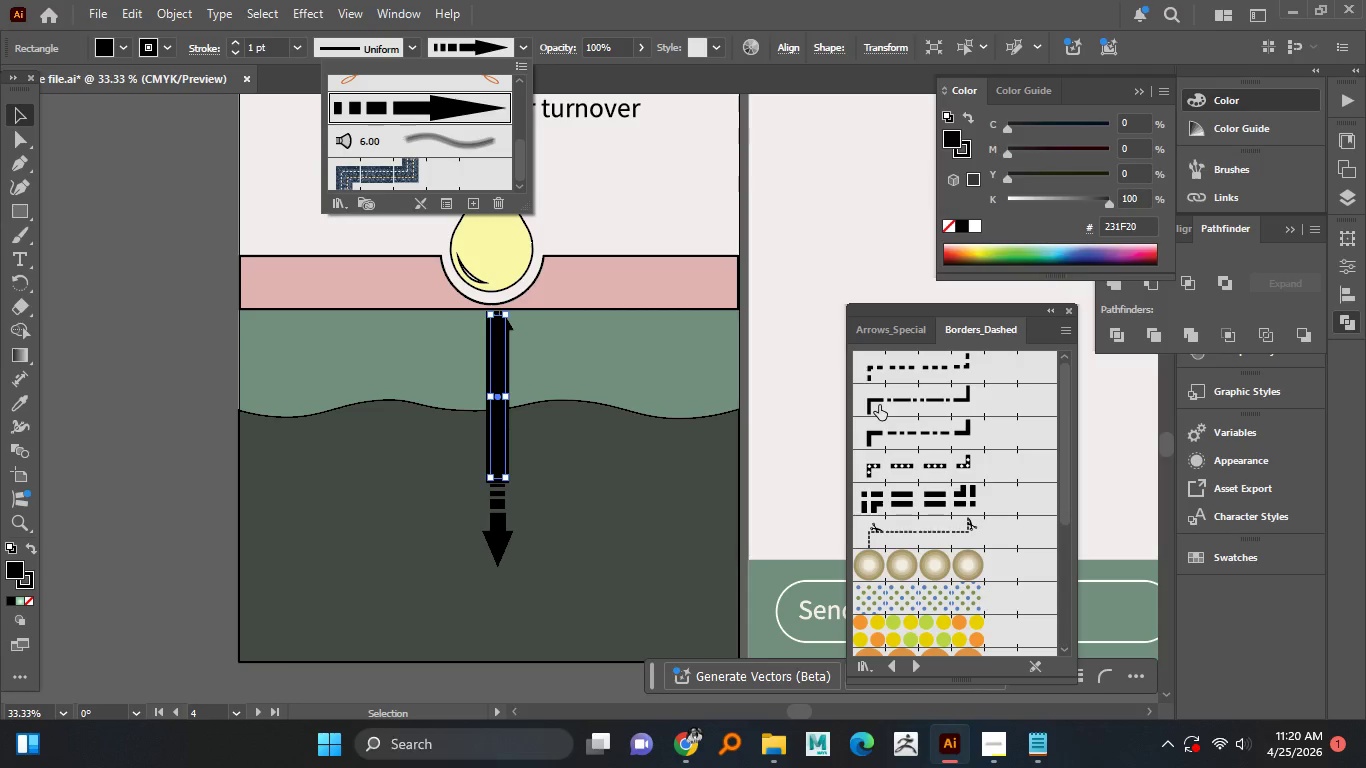 
scroll: coordinate [895, 409], scroll_direction: up, amount: 2.0
 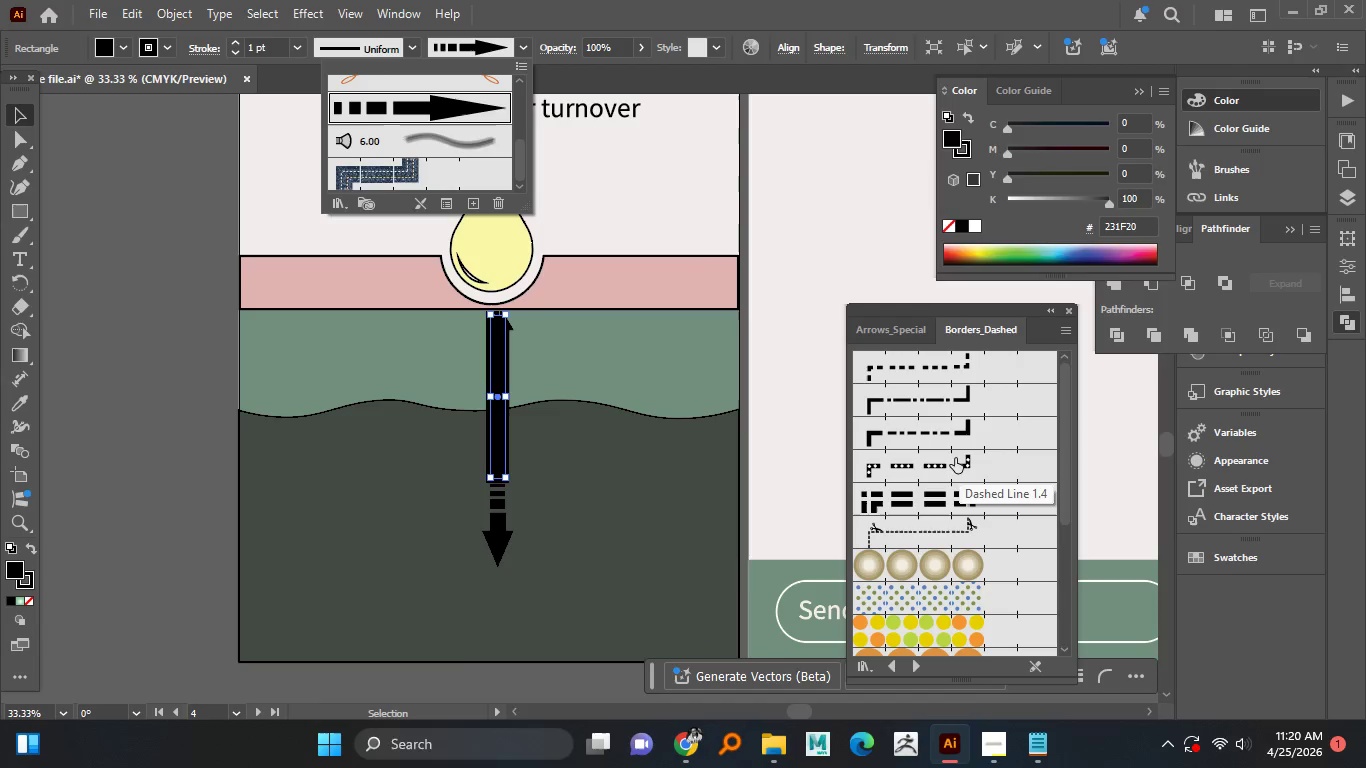 
left_click([951, 436])
 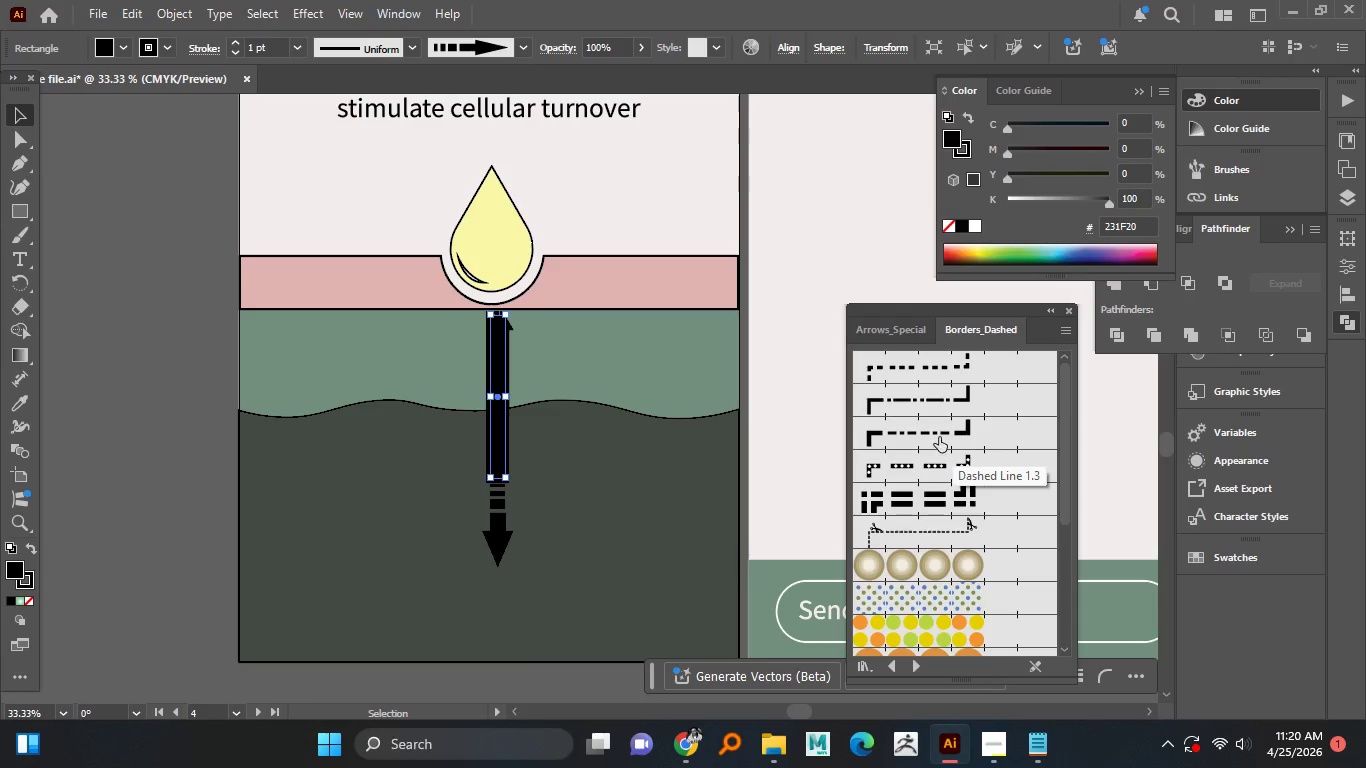 
double_click([939, 436])
 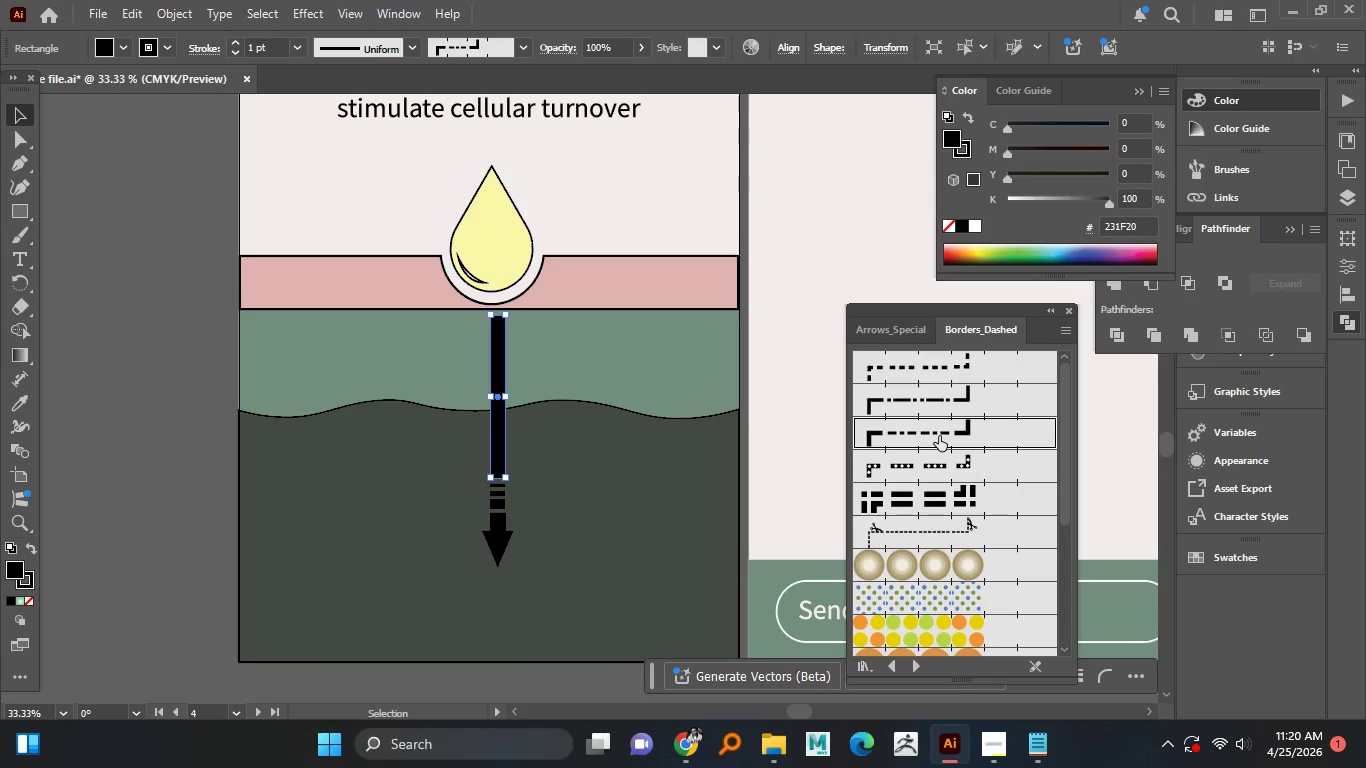 
left_click([939, 436])
 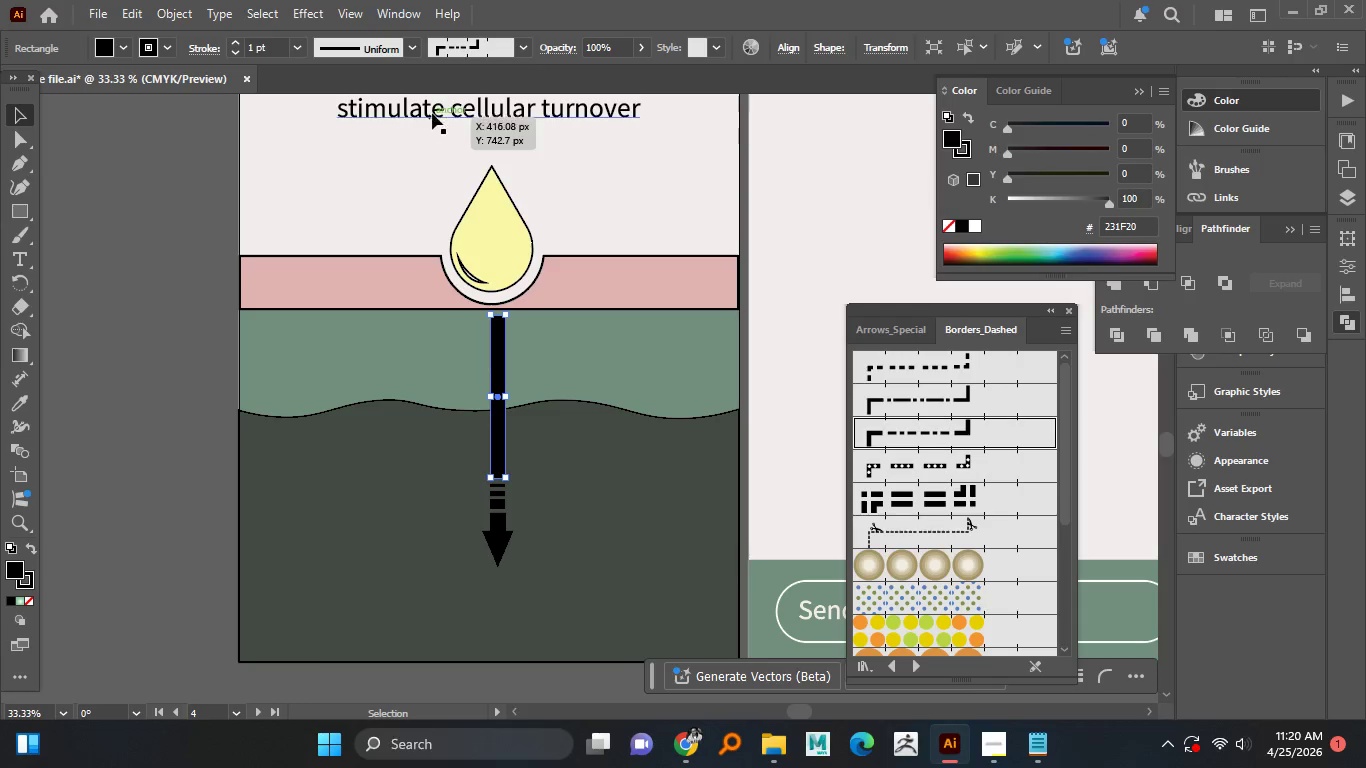 
left_click([500, 52])
 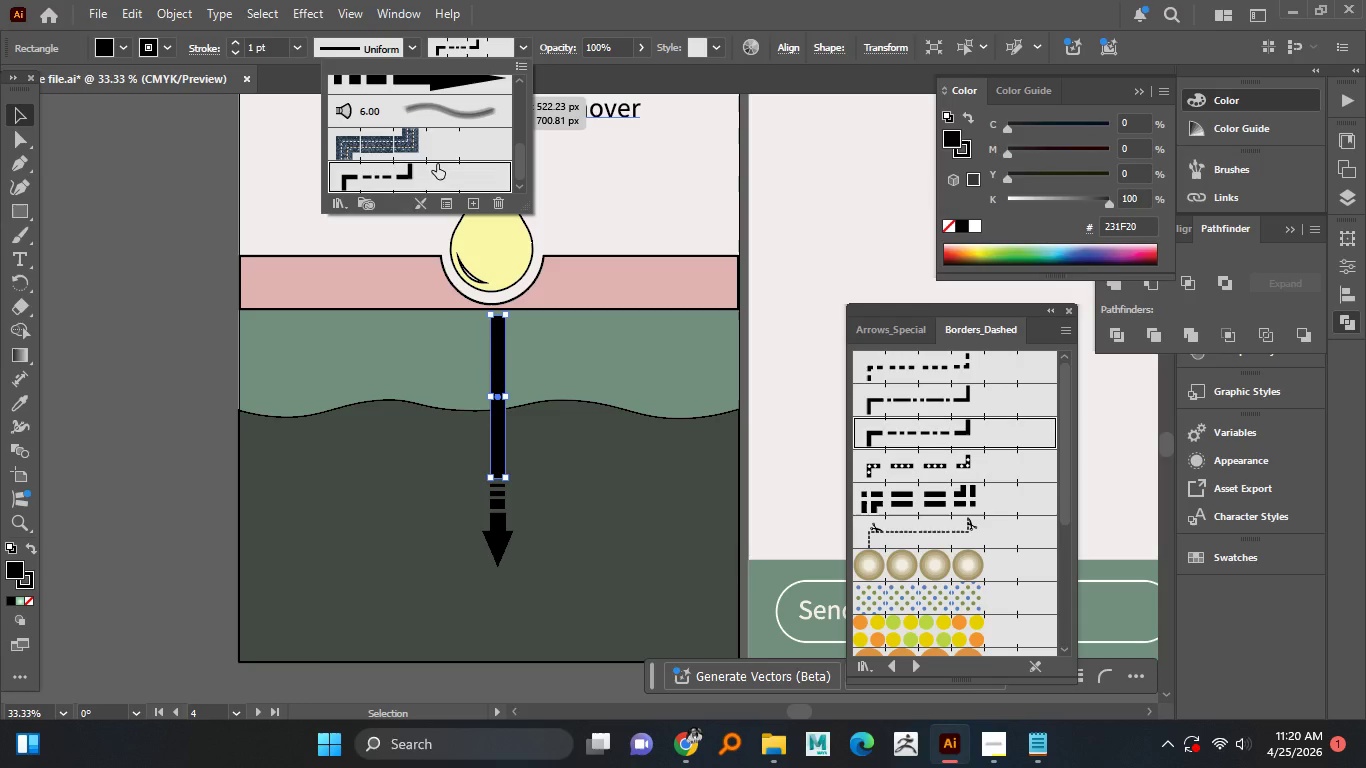 
scroll: coordinate [437, 166], scroll_direction: down, amount: 2.0
 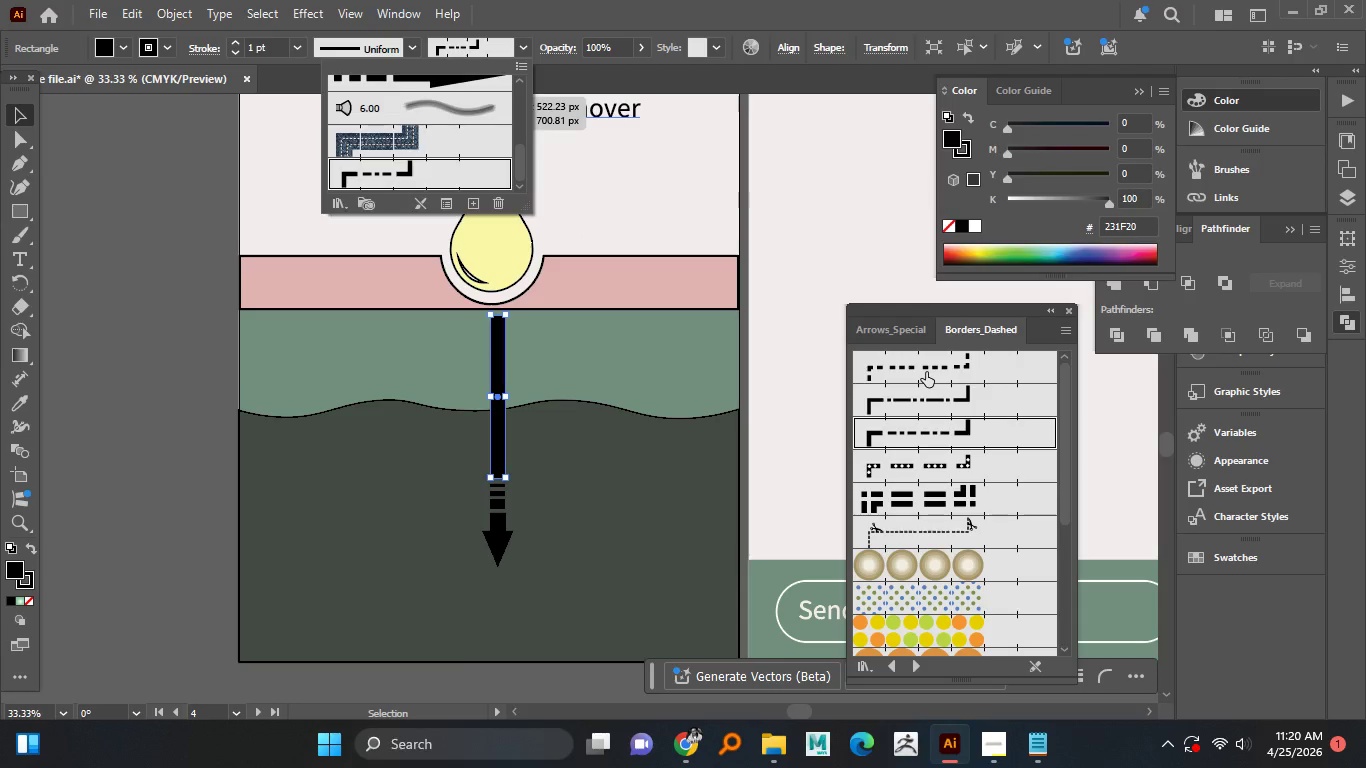 
double_click([926, 371])
 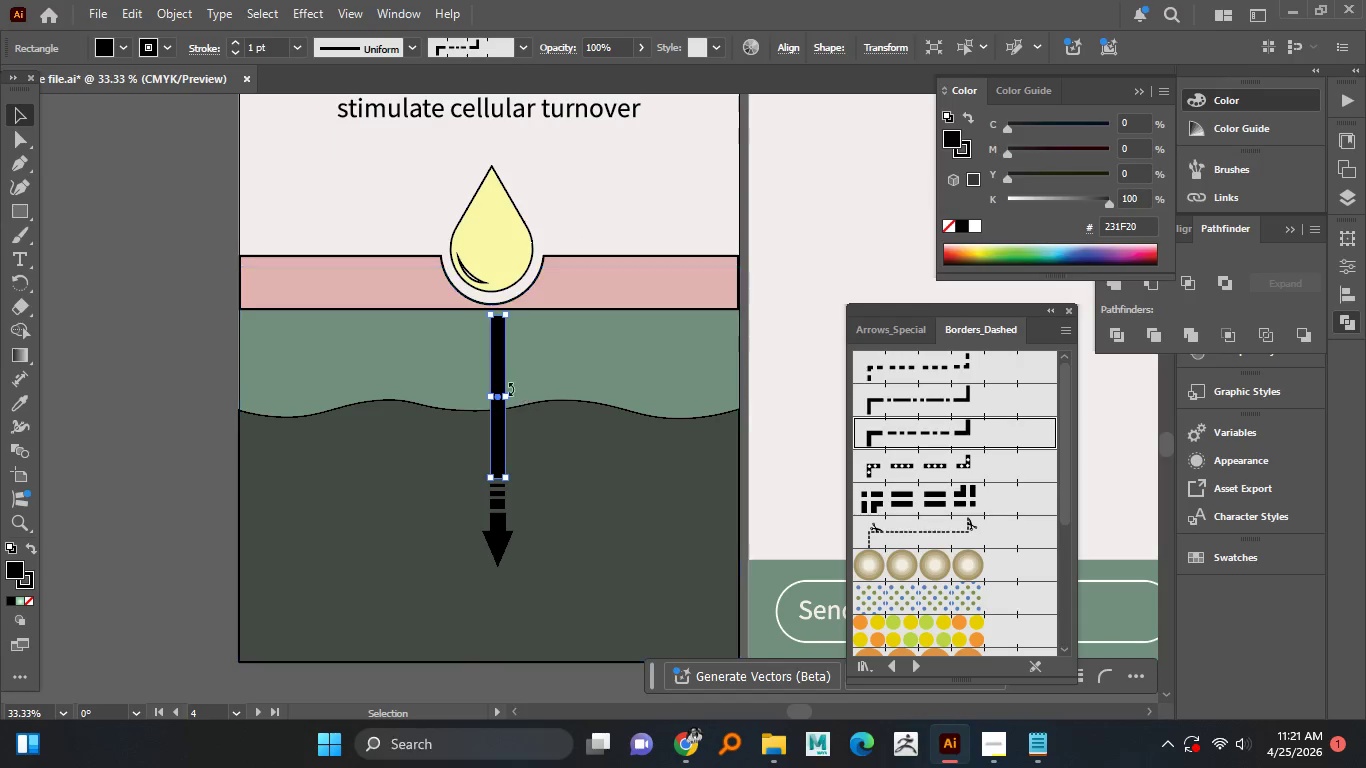 
left_click([503, 384])
 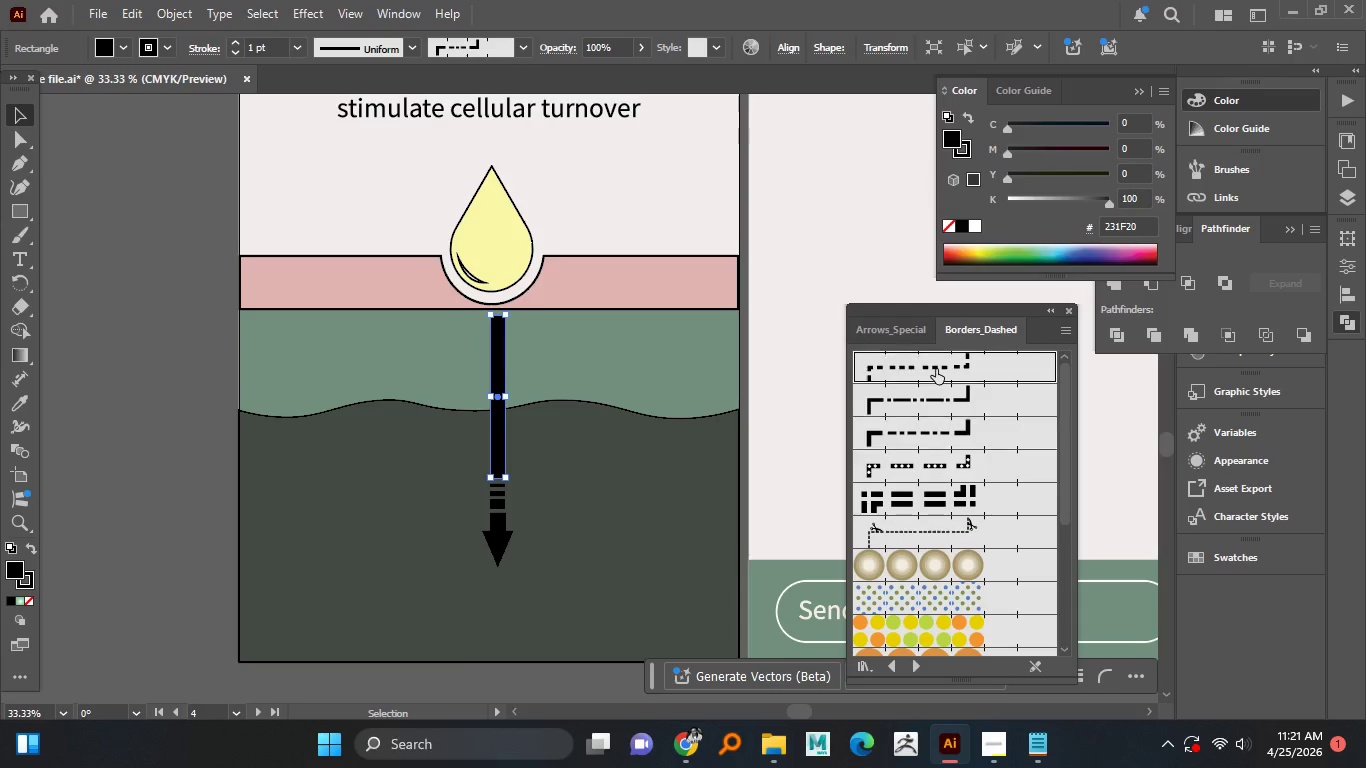 
double_click([936, 369])
 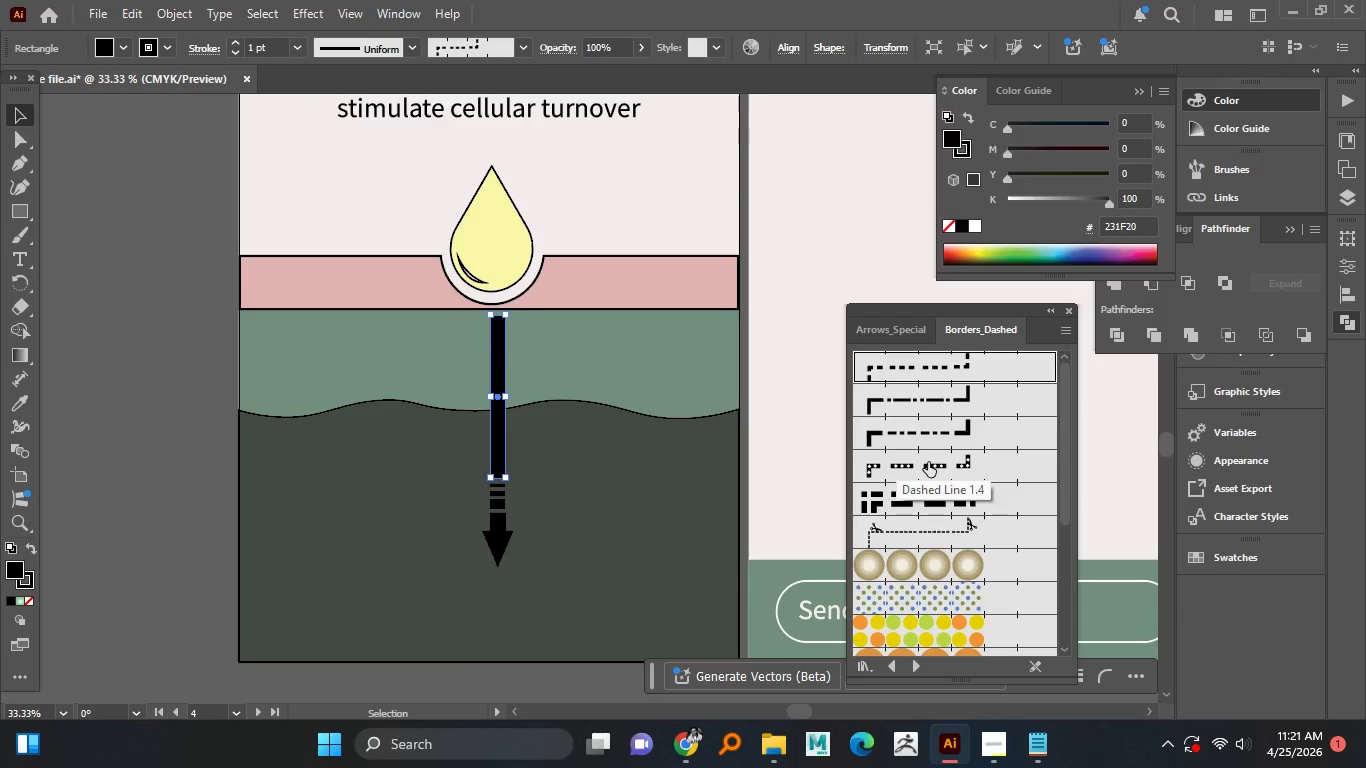 
scroll: coordinate [931, 463], scroll_direction: up, amount: 2.0
 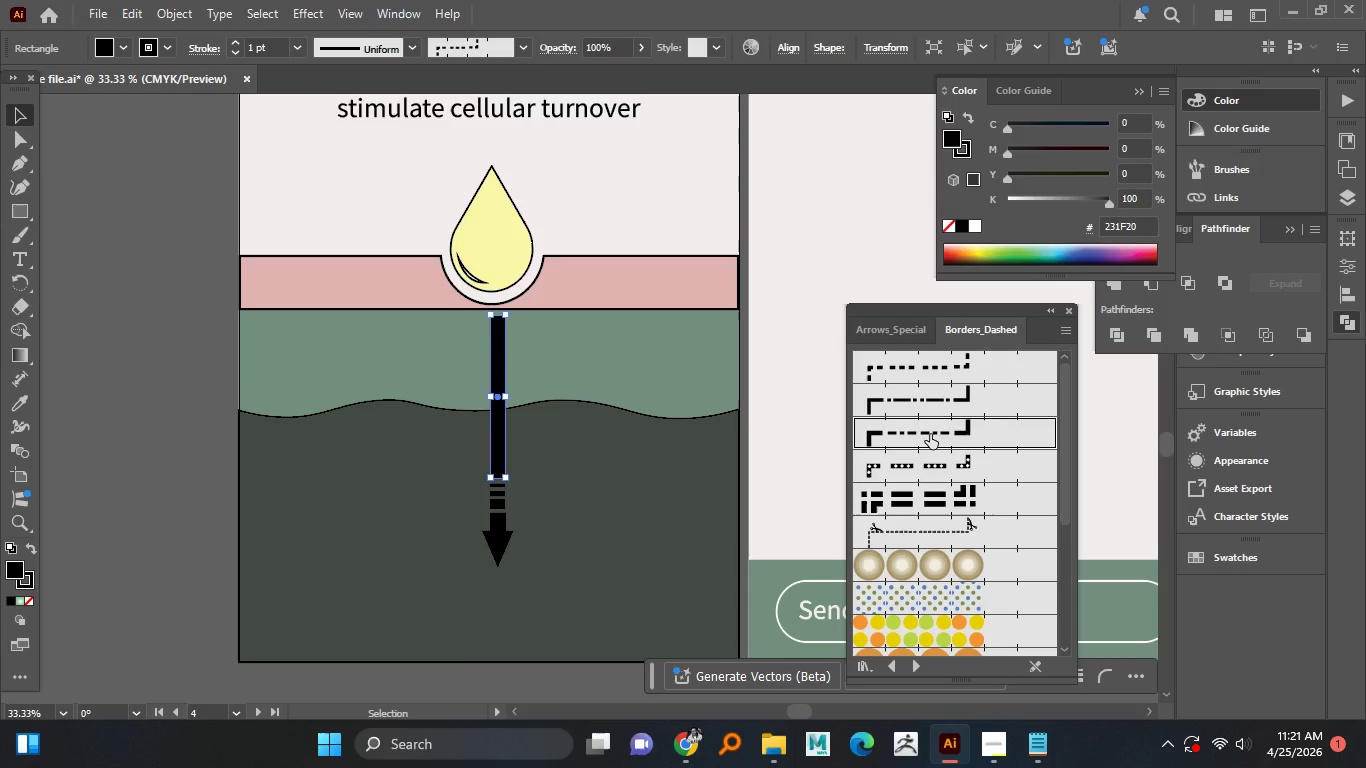 
left_click([930, 434])
 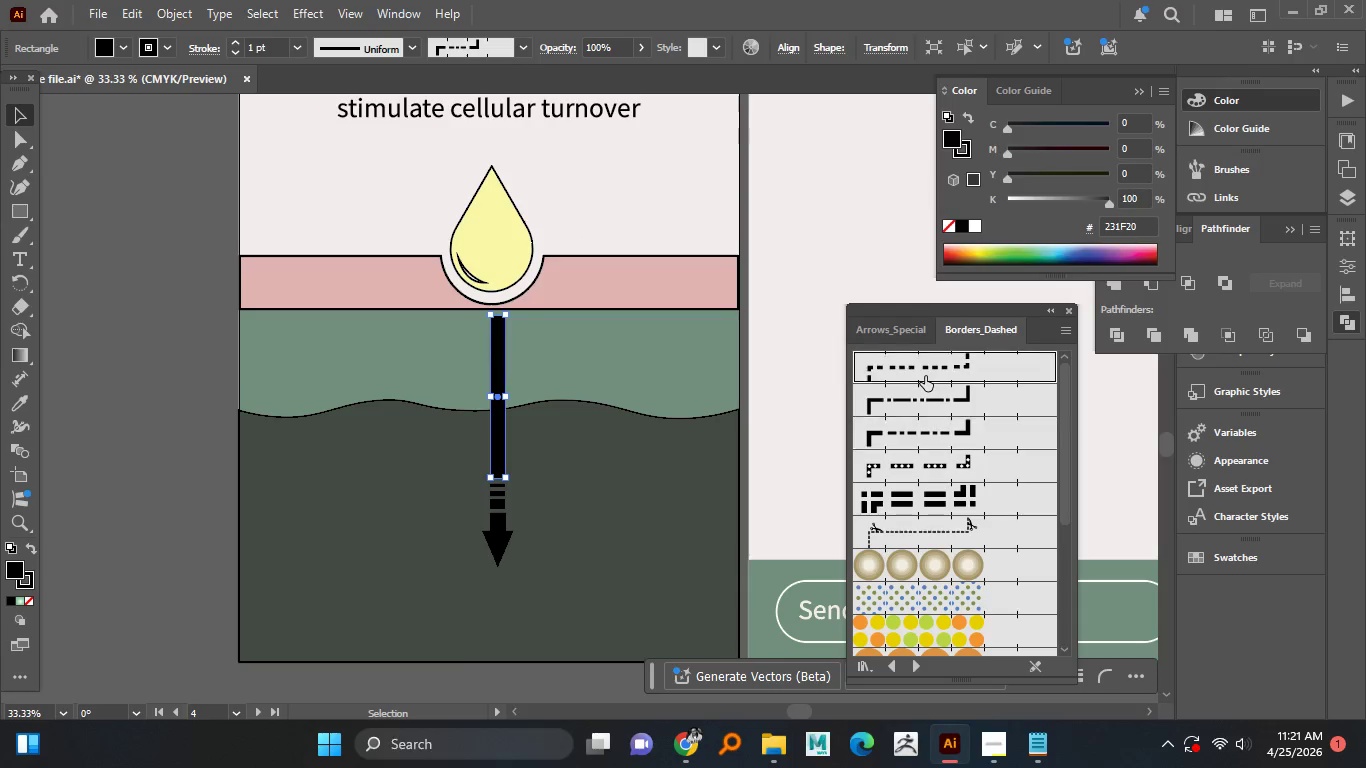 
double_click([925, 376])
 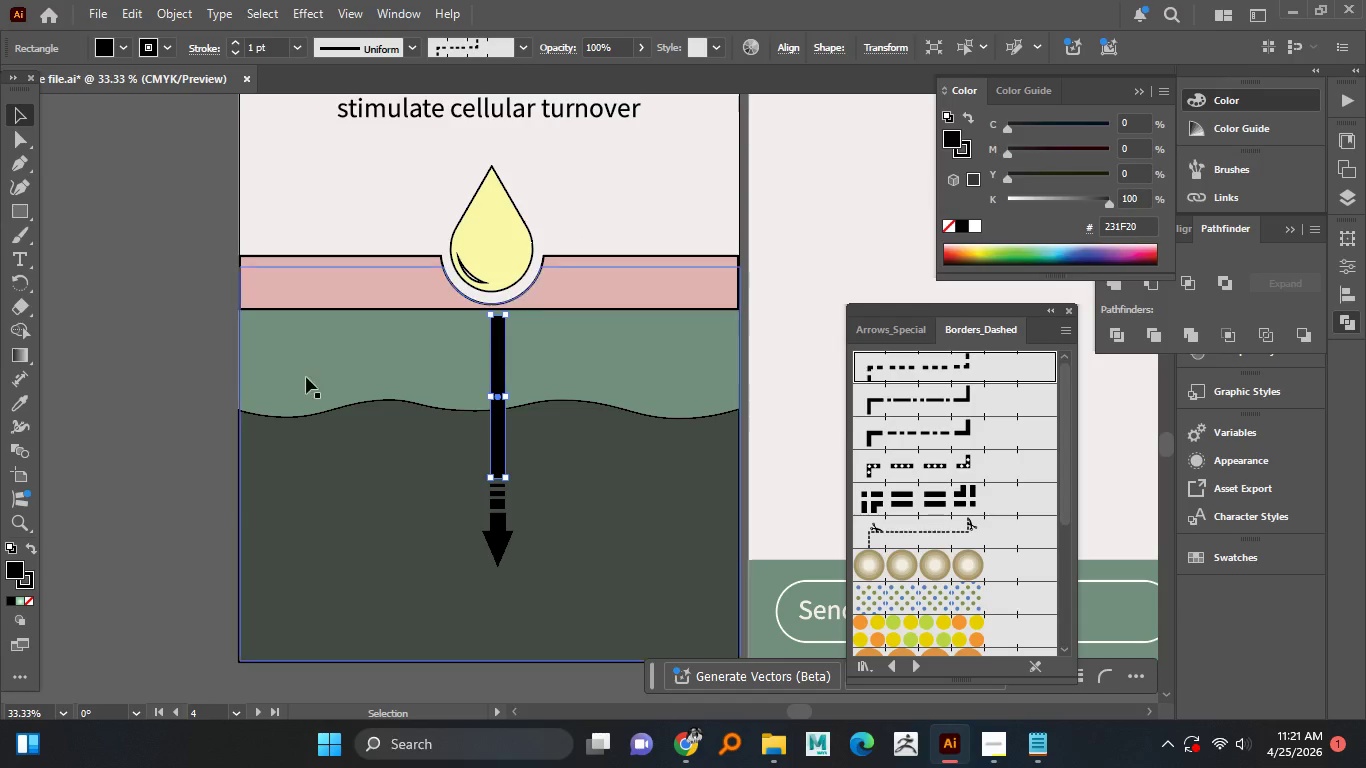 
left_click([212, 377])
 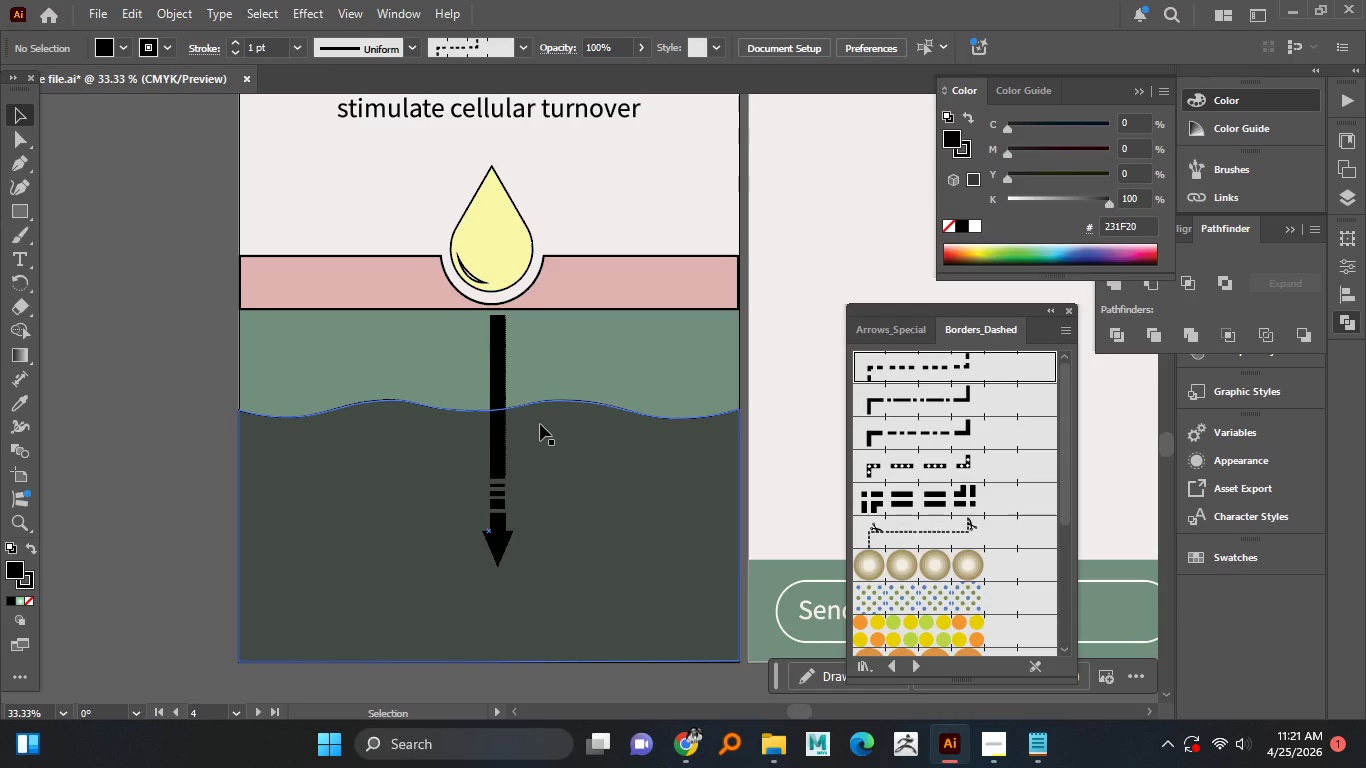 
hold_key(key=AltLeft, duration=1.52)
scroll: coordinate [619, 403], scroll_direction: up, amount: 4.0
 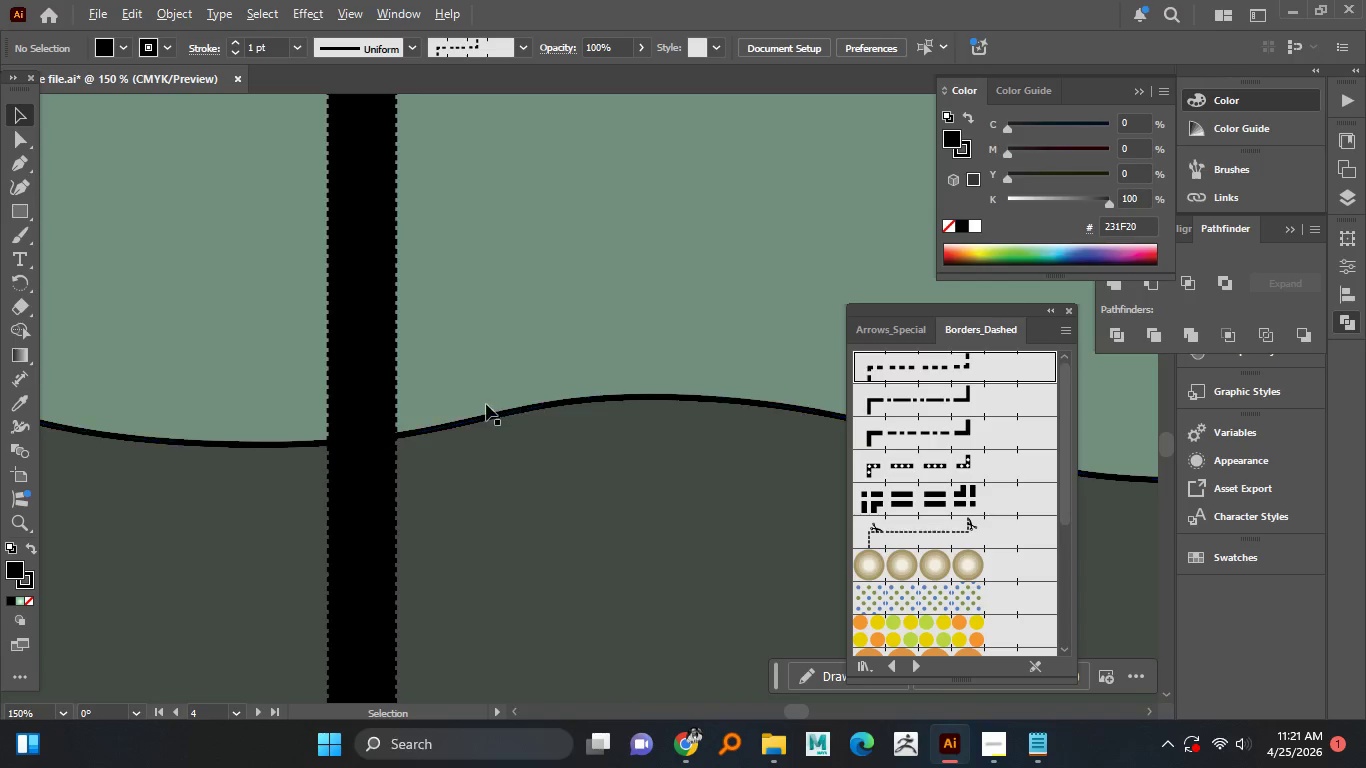 
hold_key(key=AltLeft, duration=0.34)
scroll: coordinate [486, 404], scroll_direction: down, amount: 1.0
 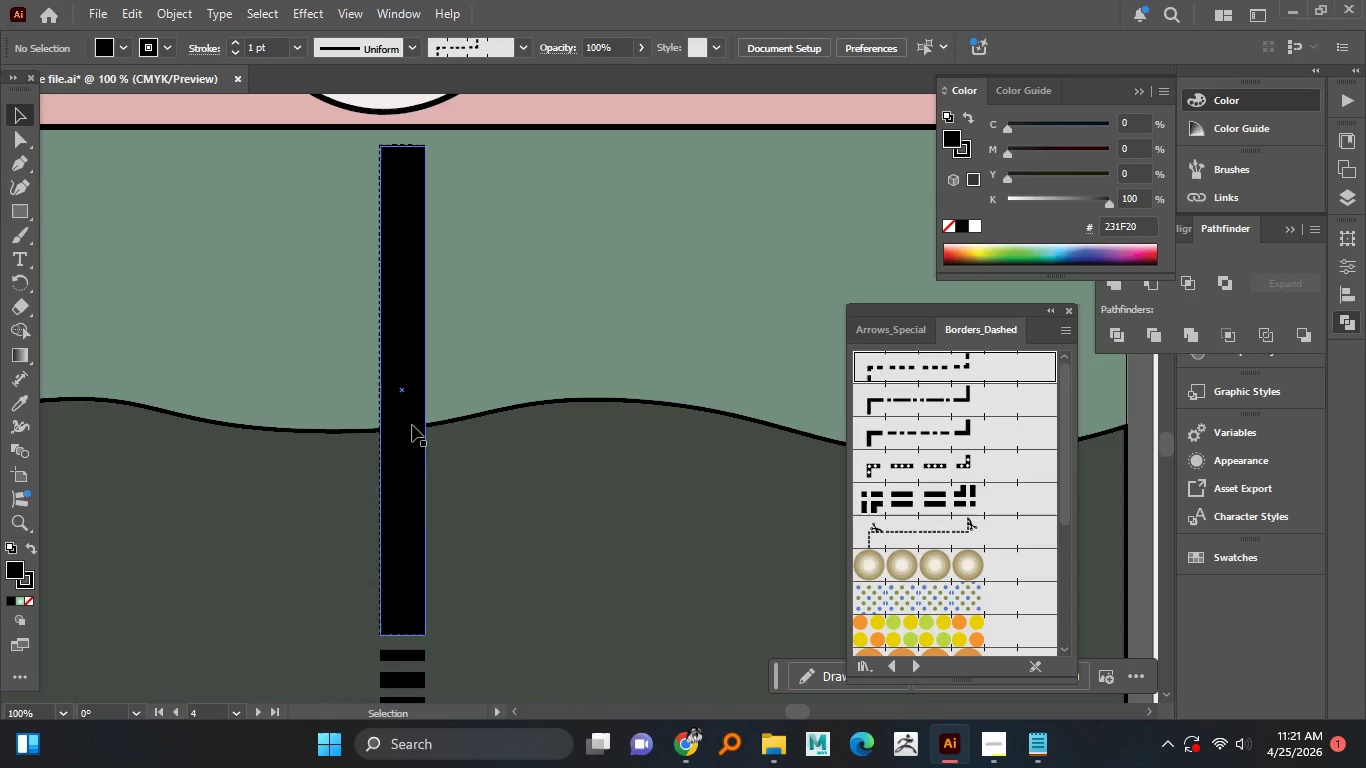 
left_click([412, 425])
 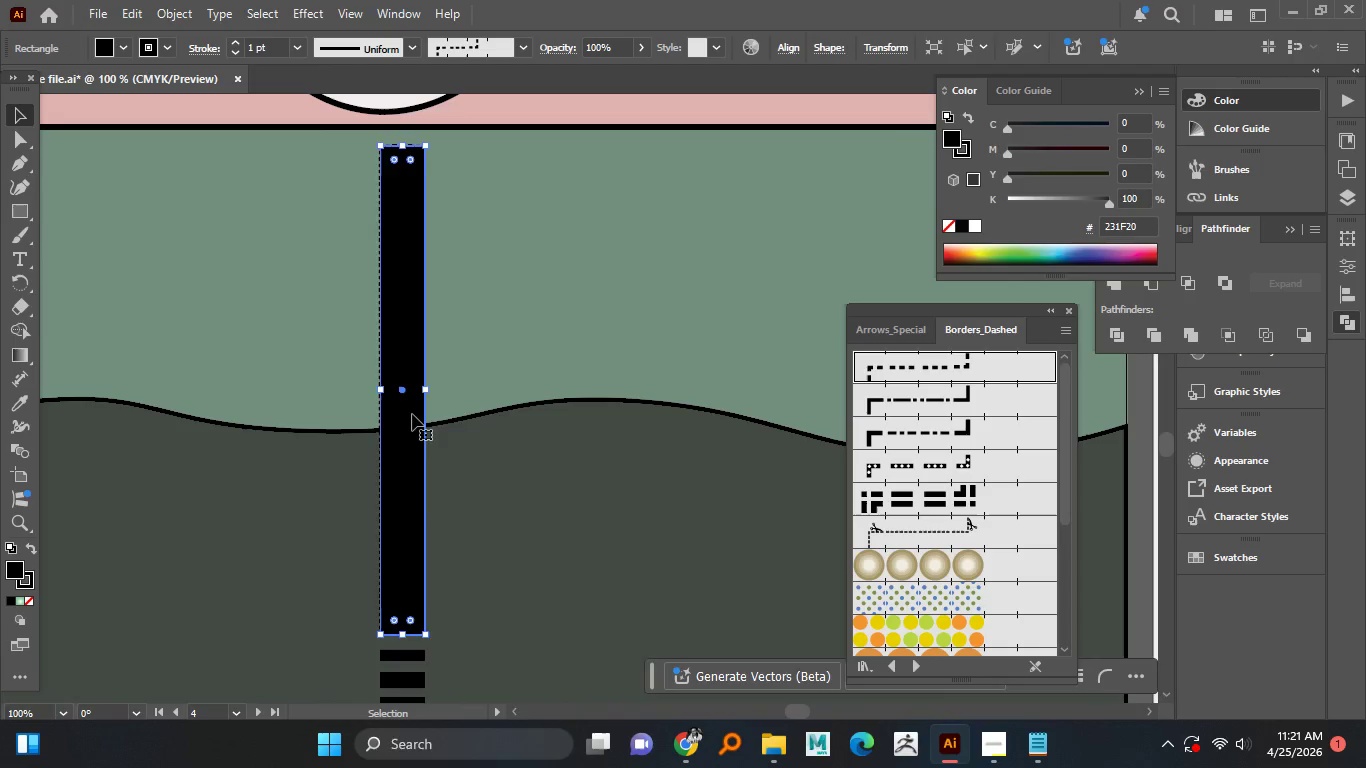 
left_click_drag(start_coordinate=[412, 414], to_coordinate=[352, 420])
 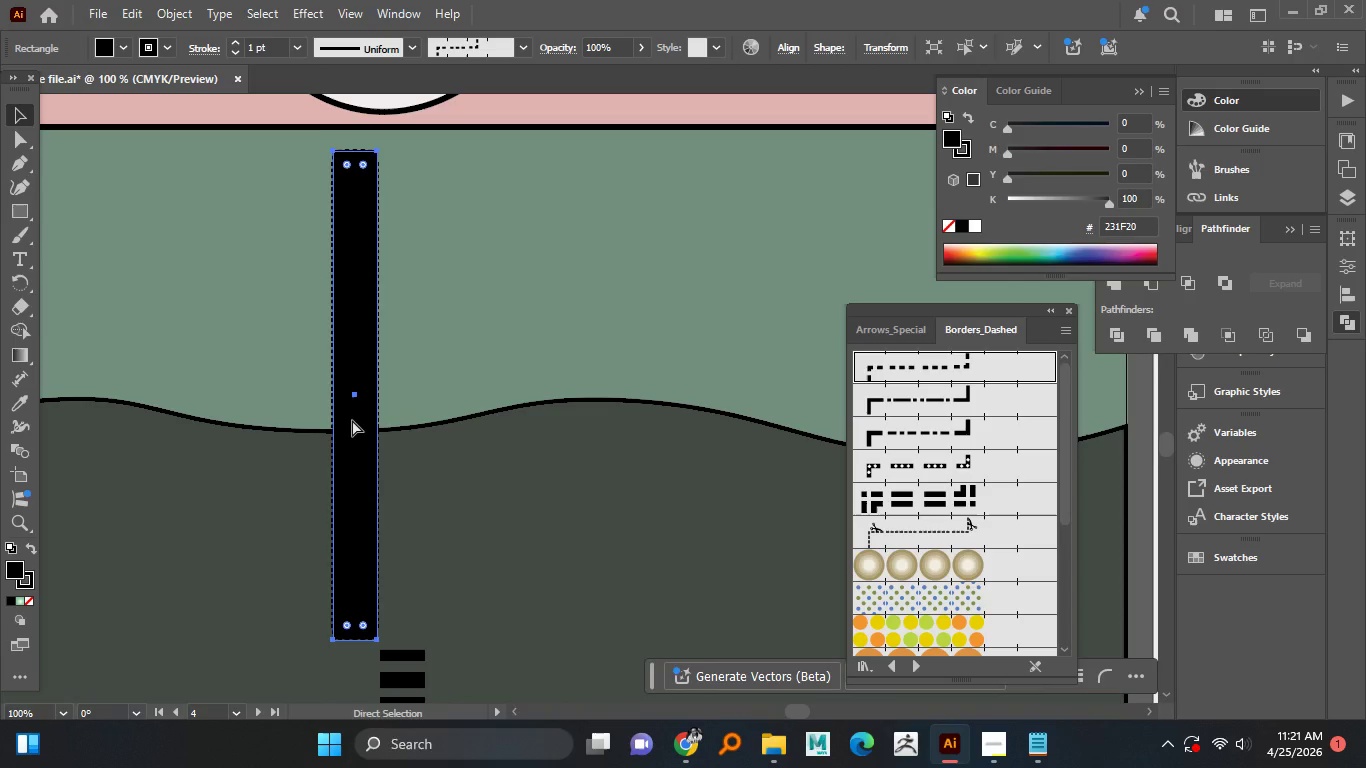 
key(Control+Z)
 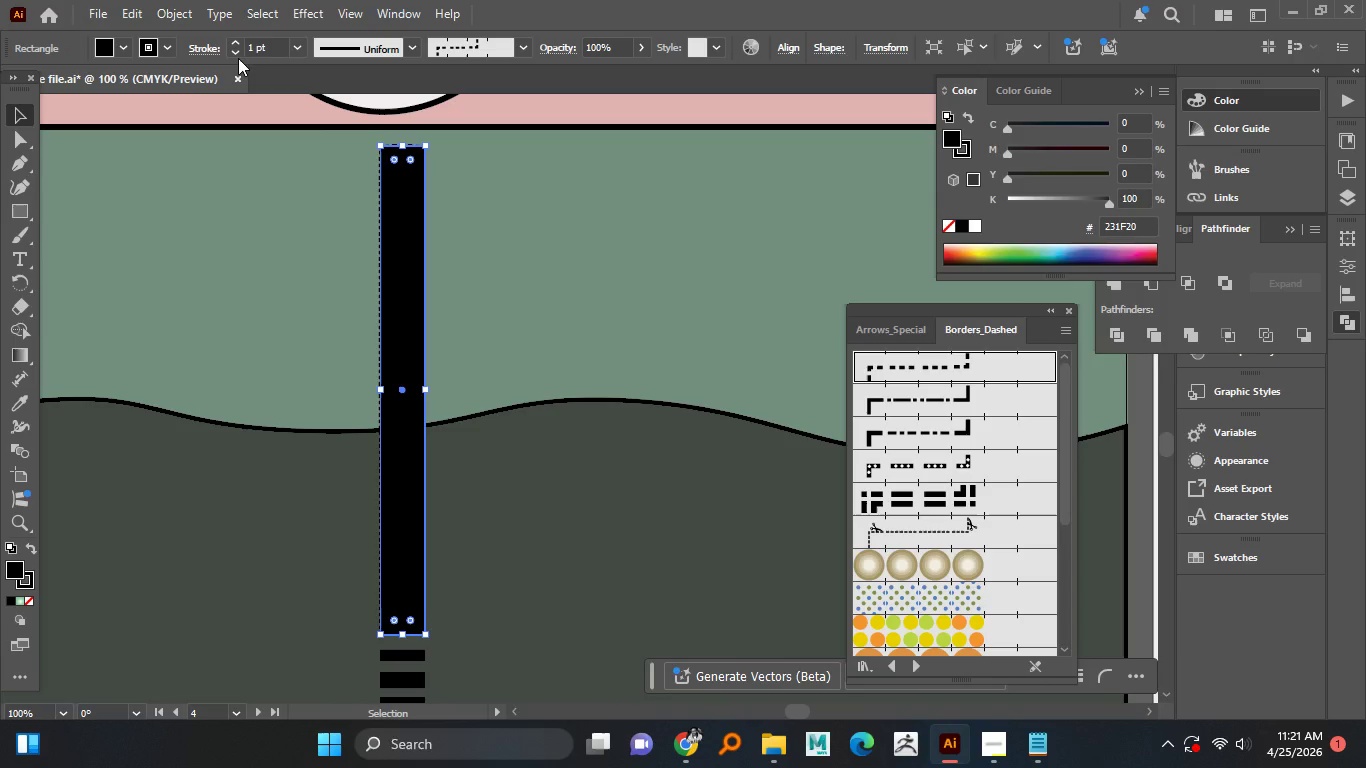 
left_click([237, 58])
 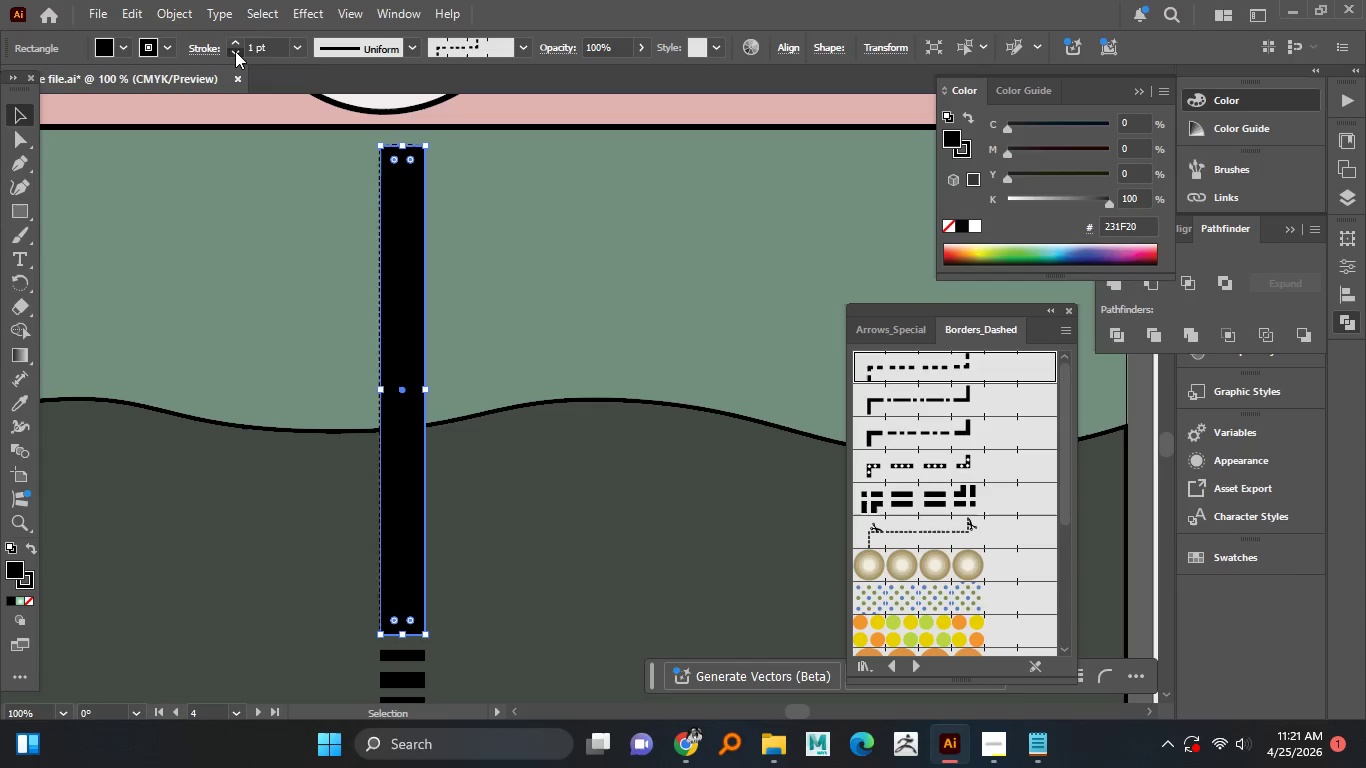 
double_click([235, 51])
 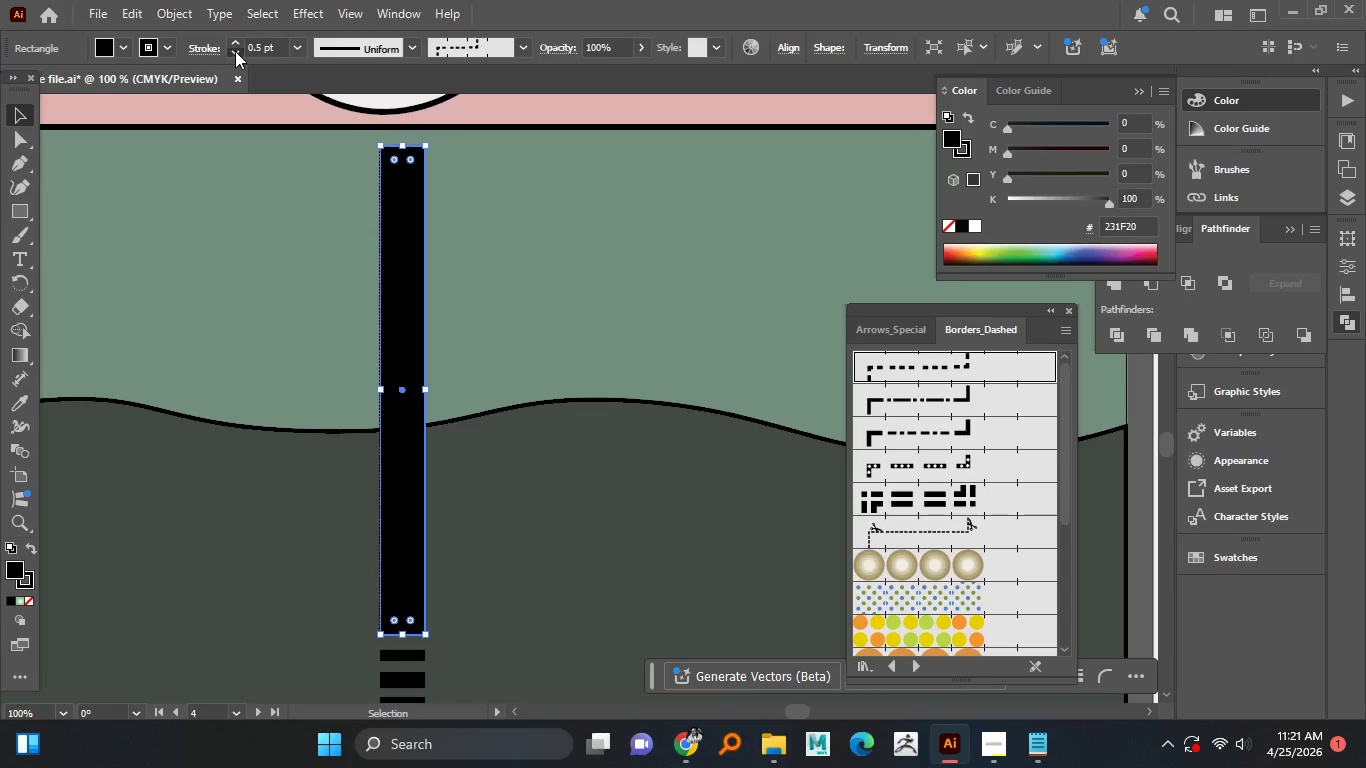 
triple_click([235, 51])
 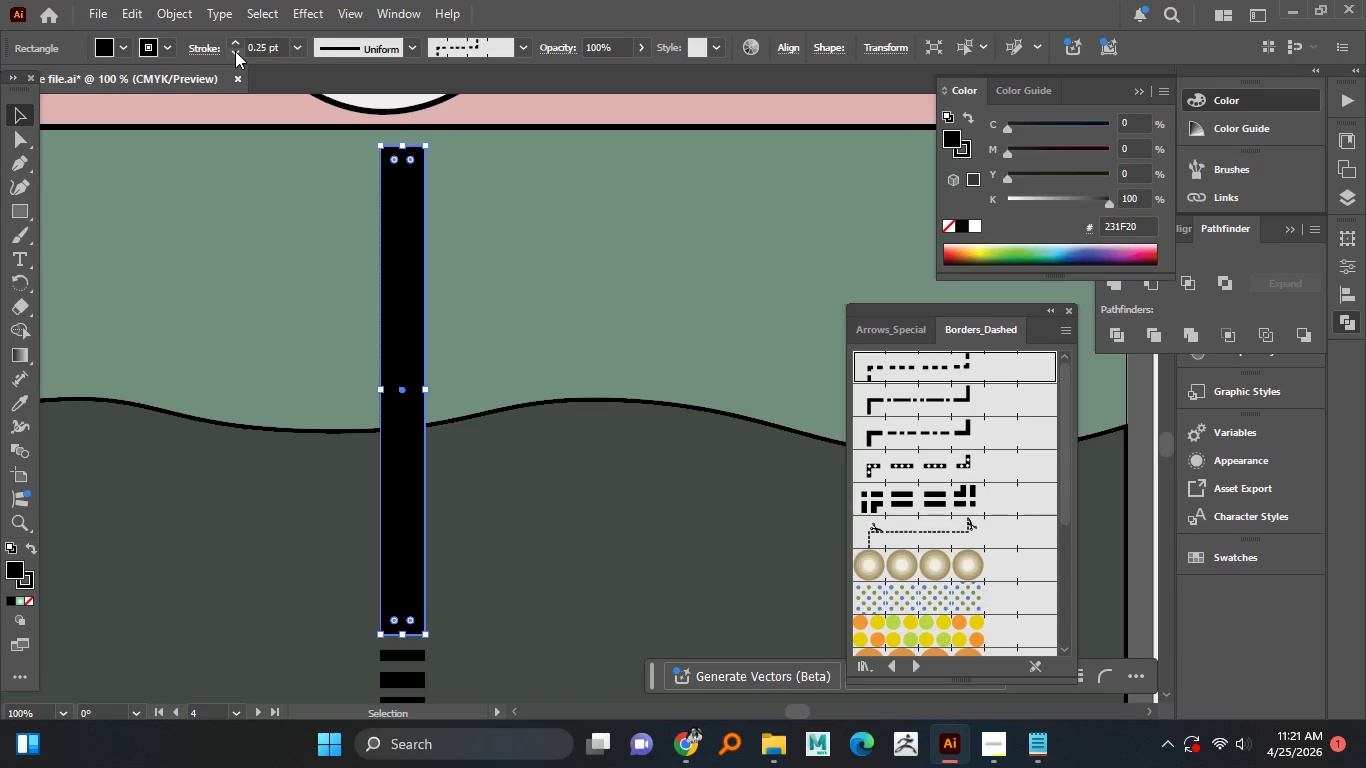 
triple_click([235, 51])
 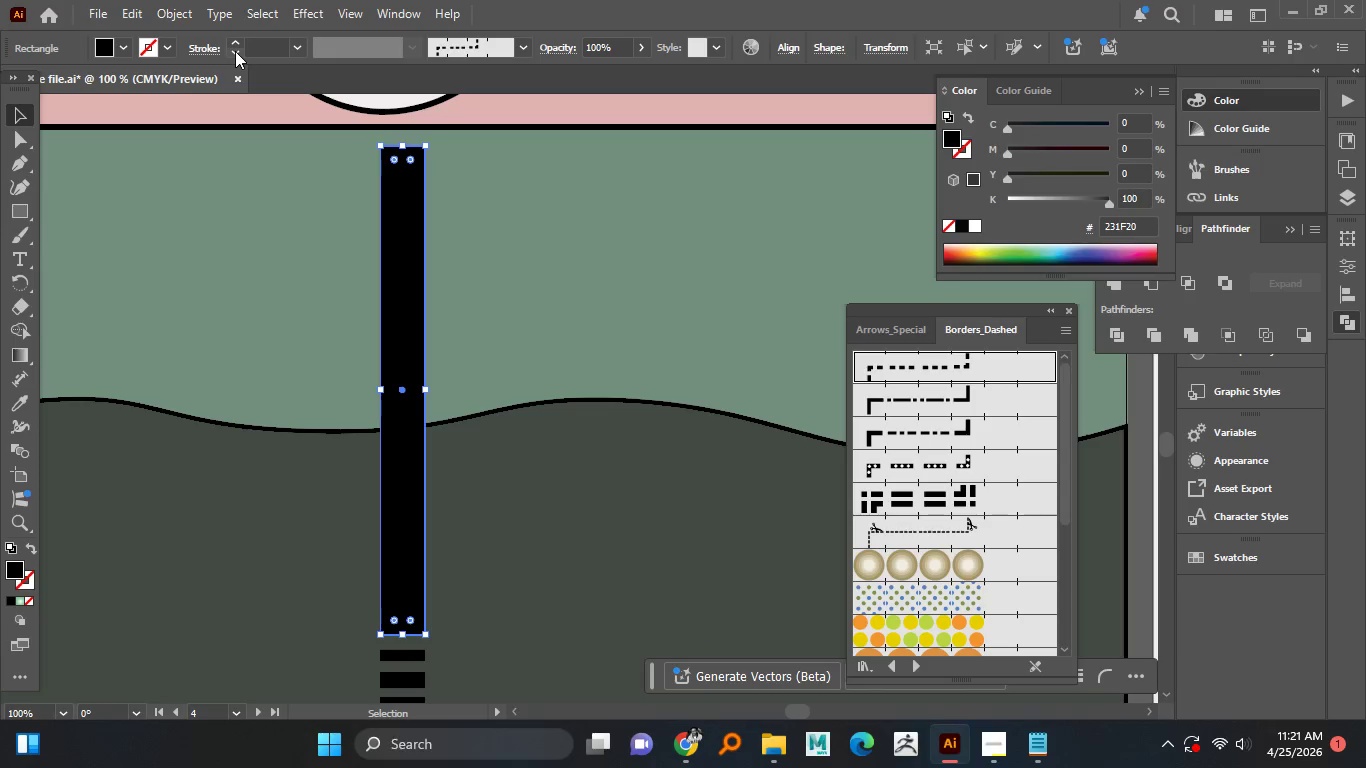 
triple_click([235, 51])
 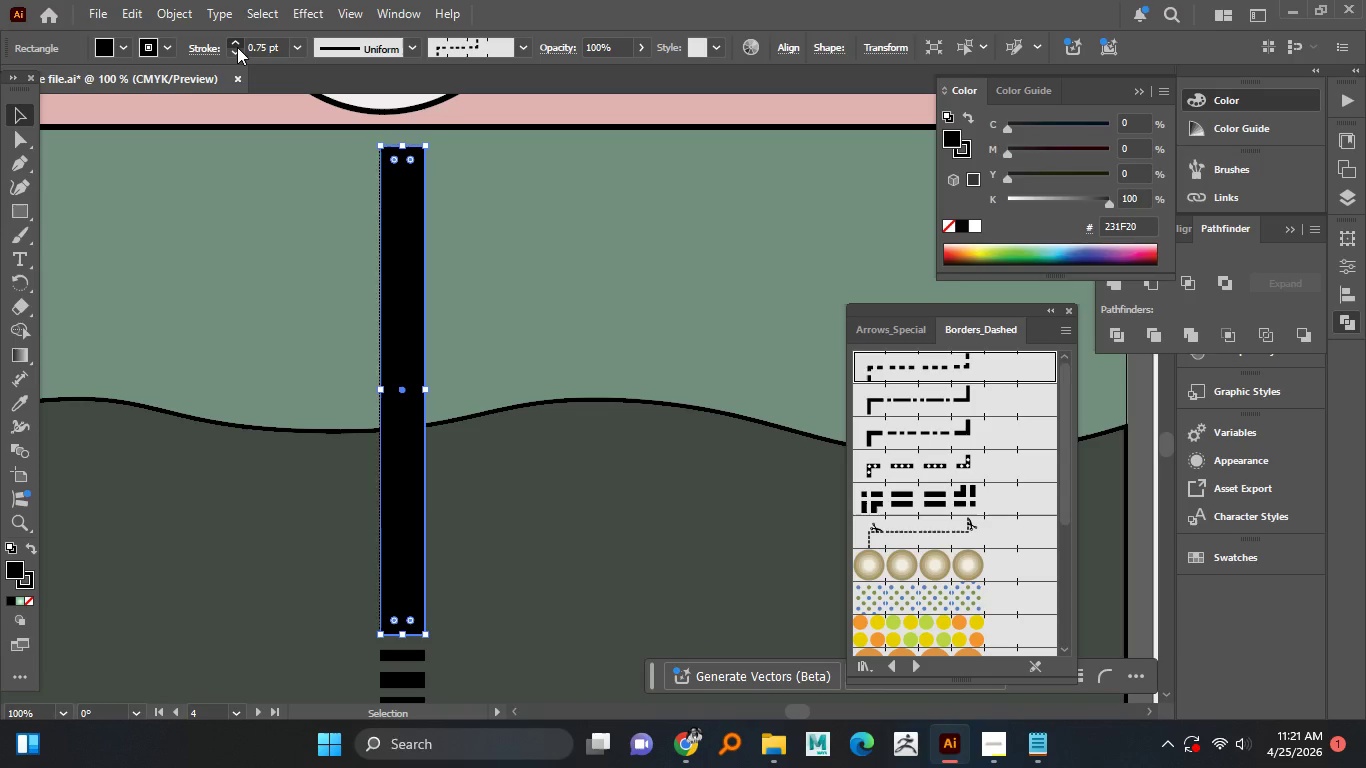 
left_click([237, 47])
 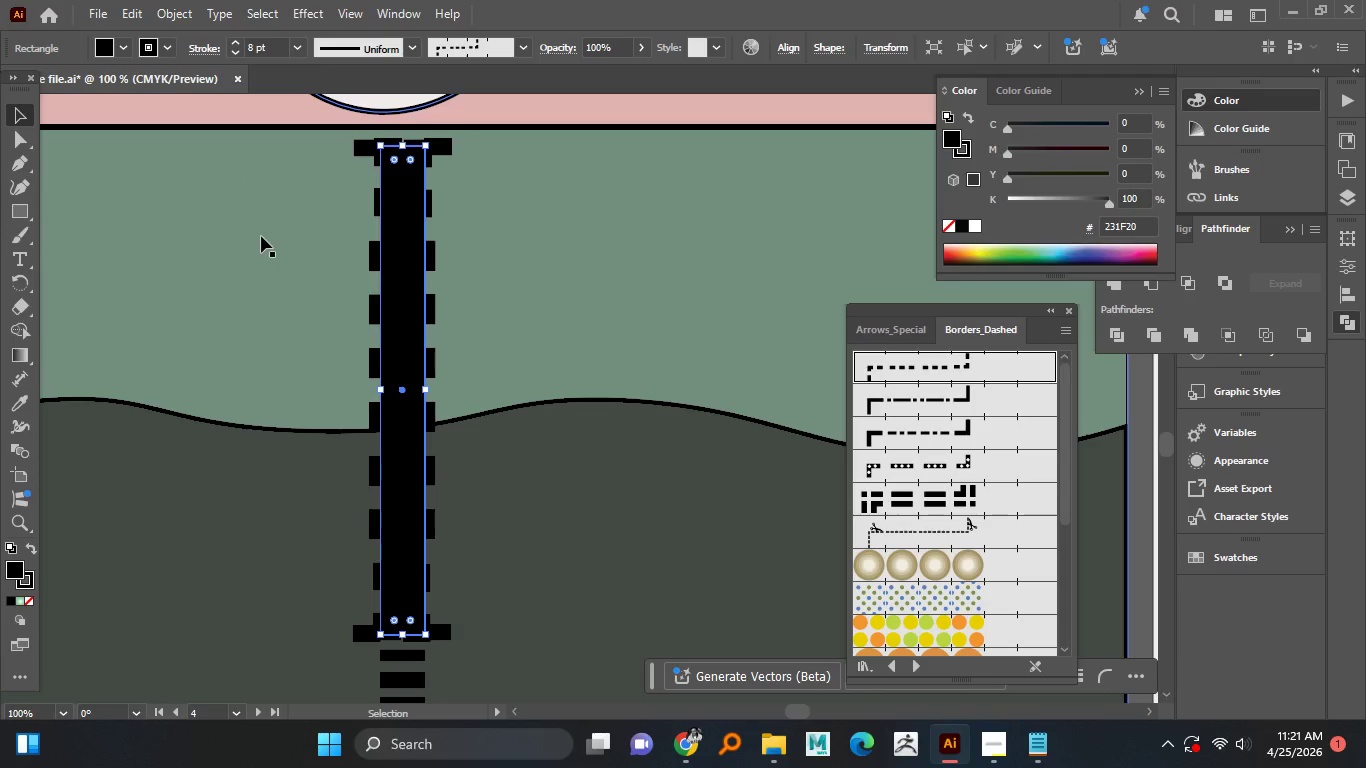 
hold_key(key=ControlLeft, duration=1.28)
 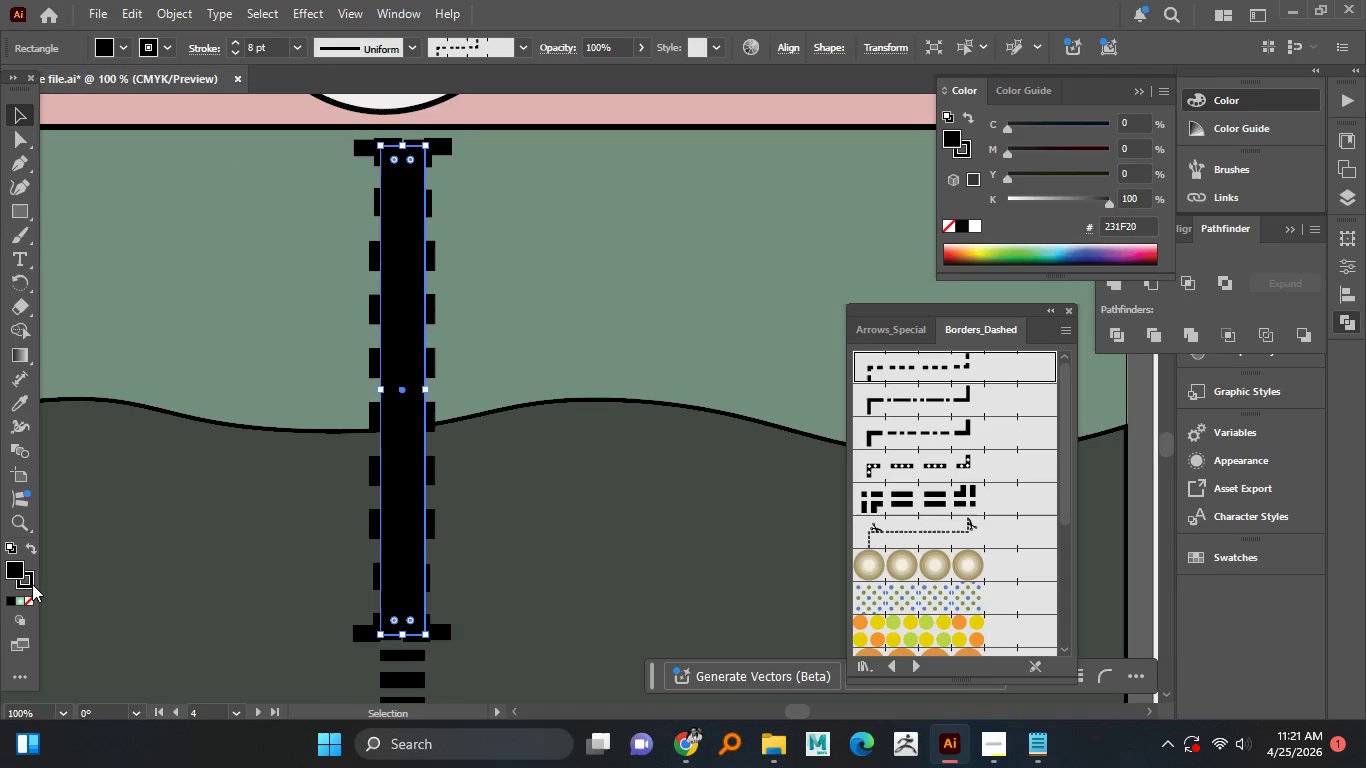 
left_click([32, 584])
 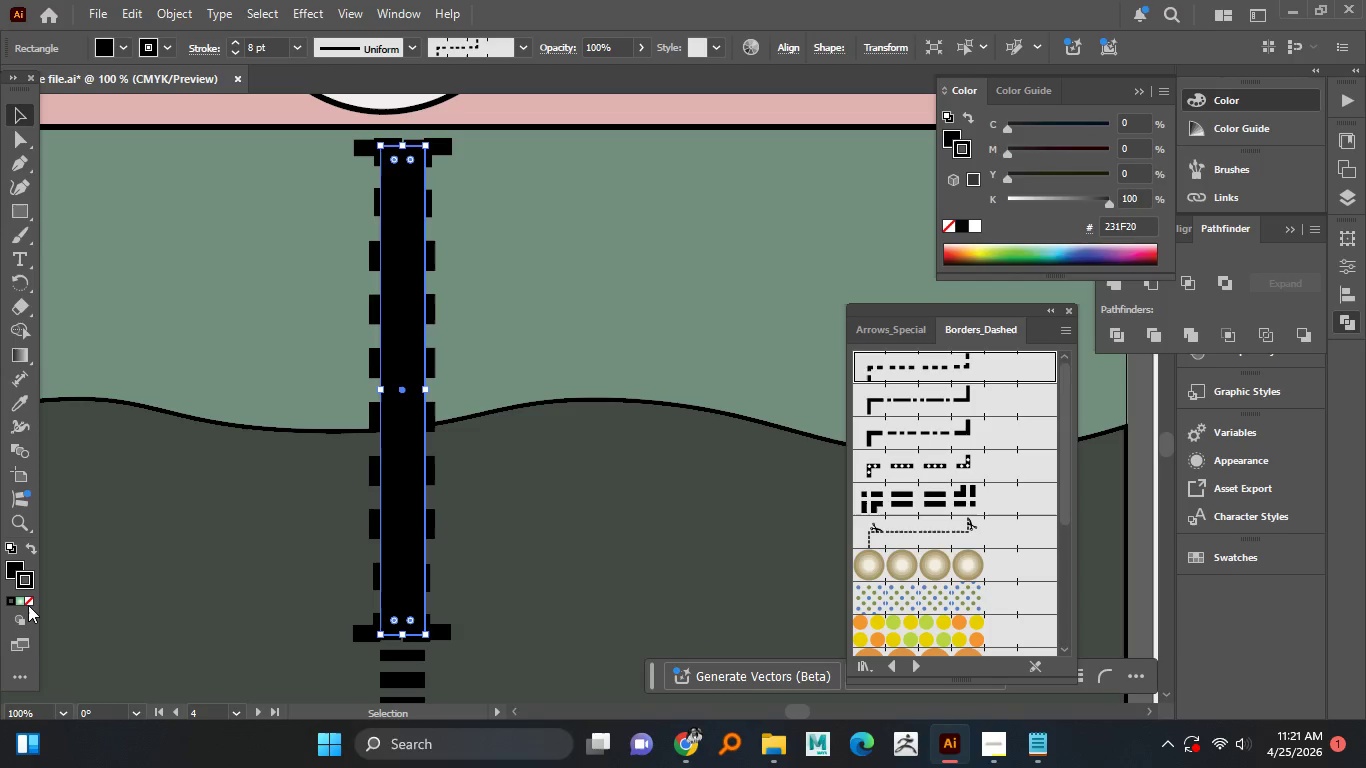 
left_click([28, 605])
 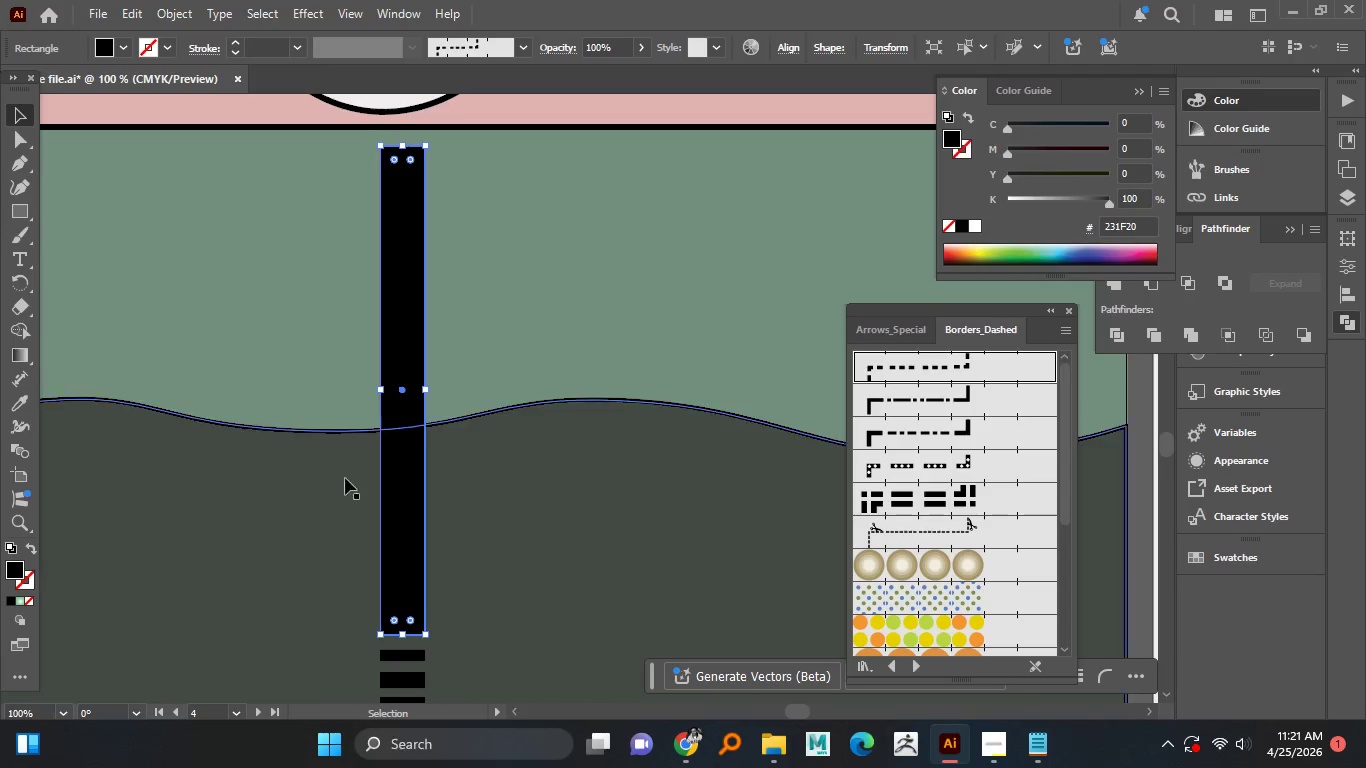 
left_click([890, 431])
 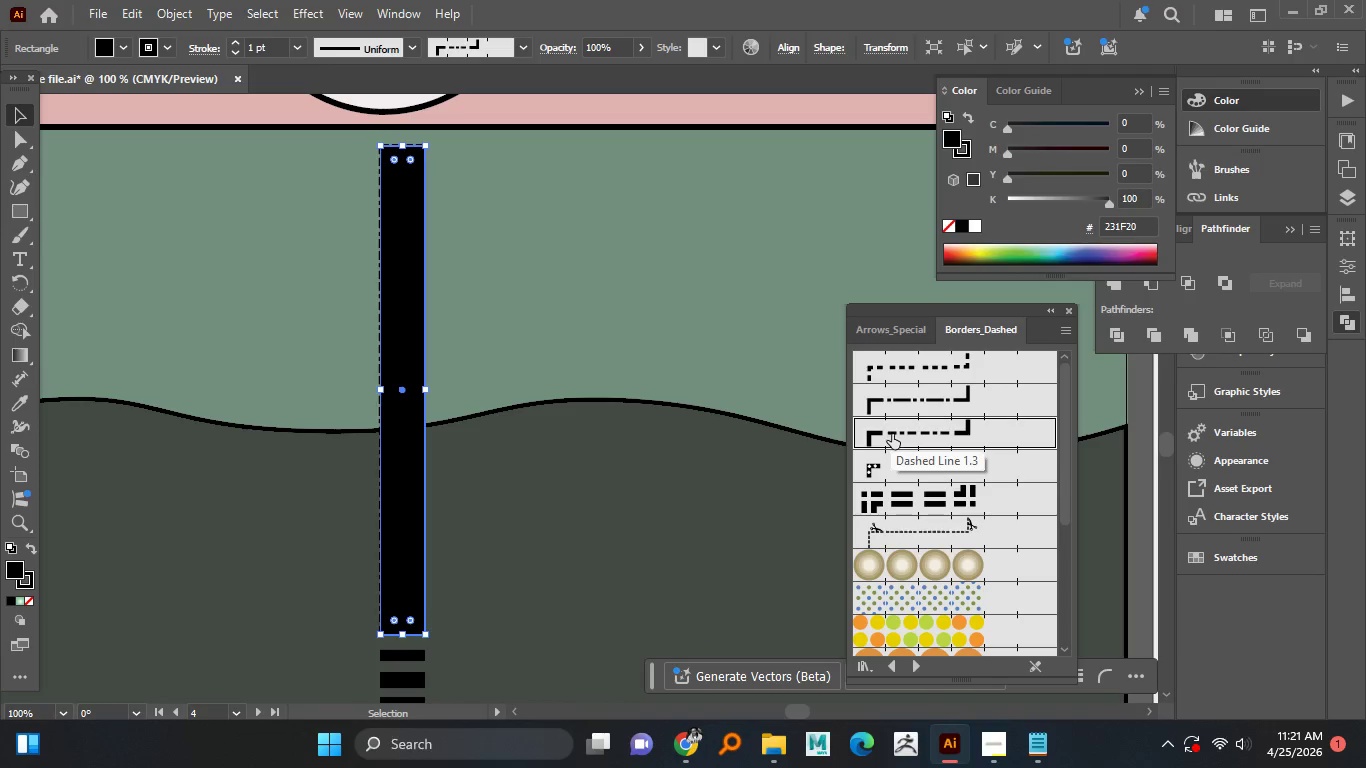 
left_click([893, 434])
 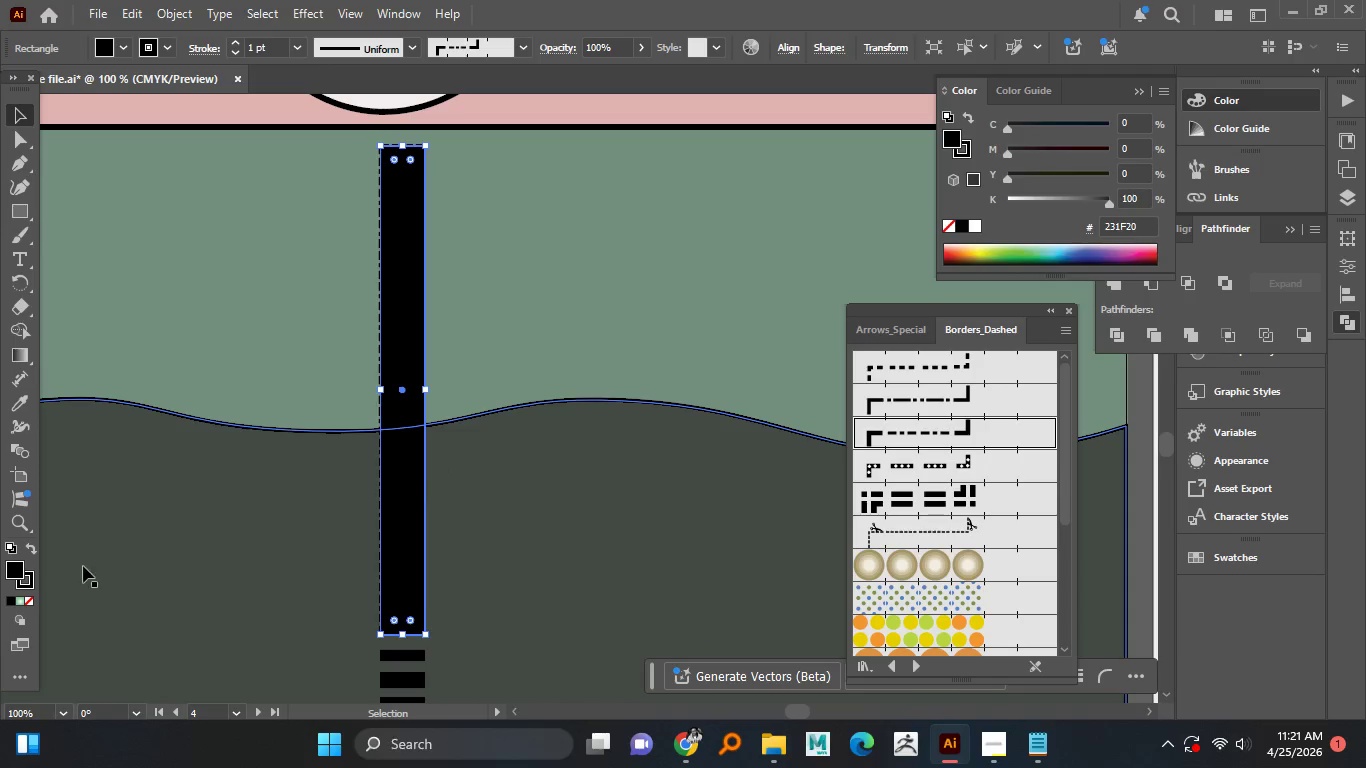 
left_click([15, 573])
 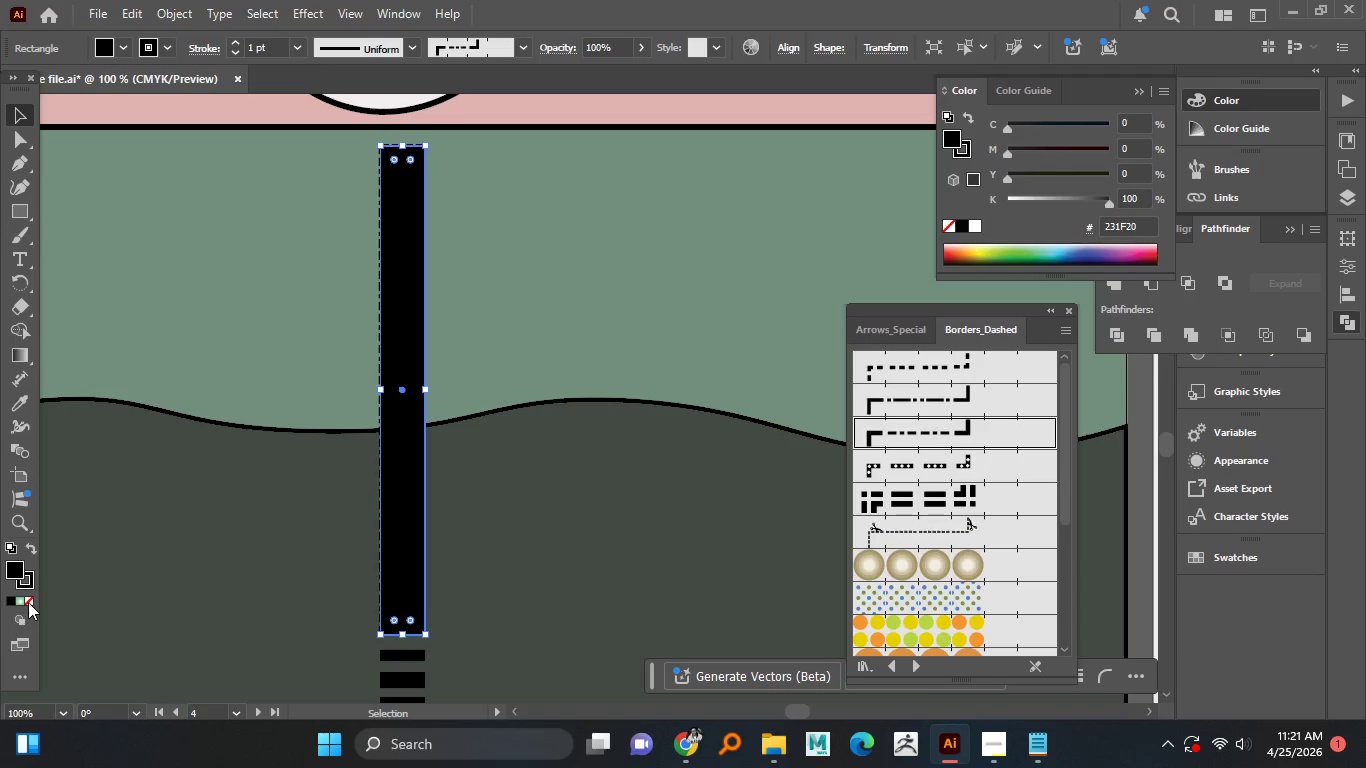 
left_click([28, 600])
 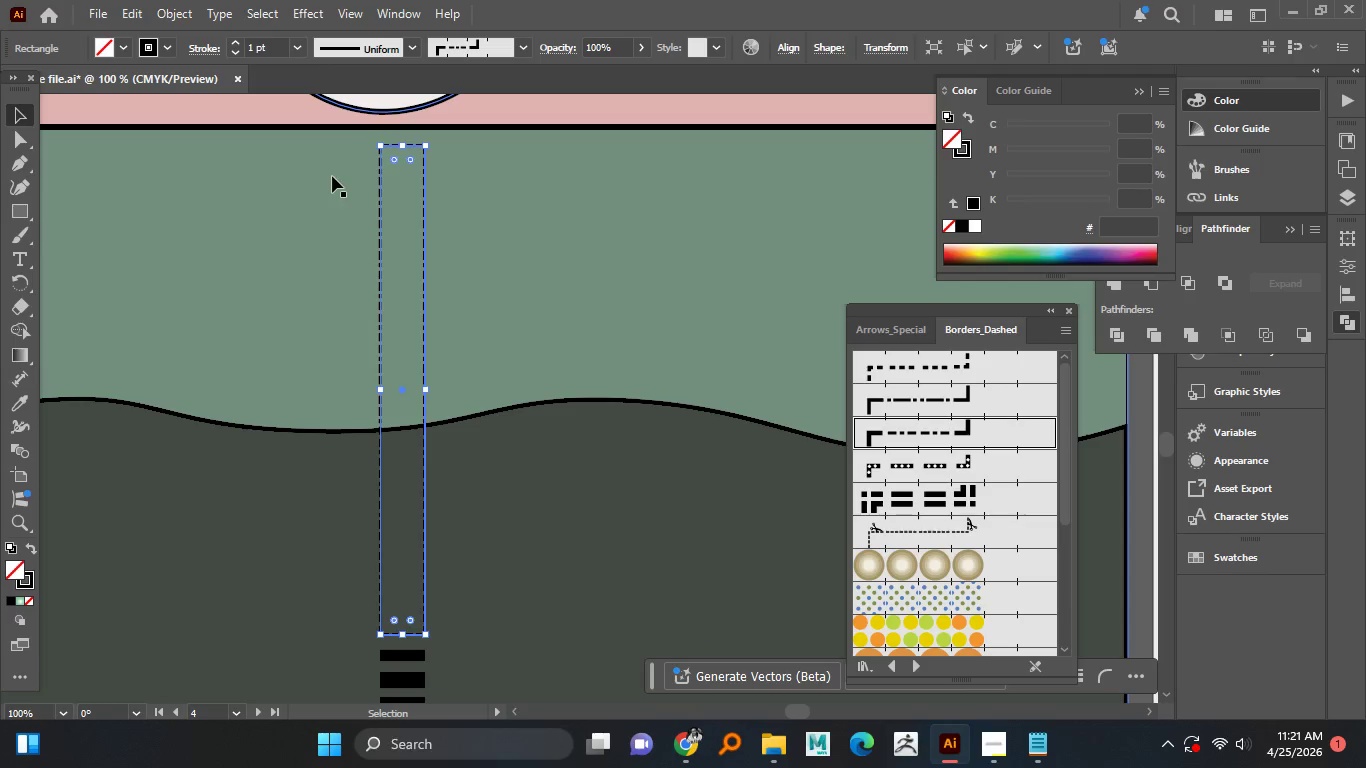 
left_click([301, 234])
 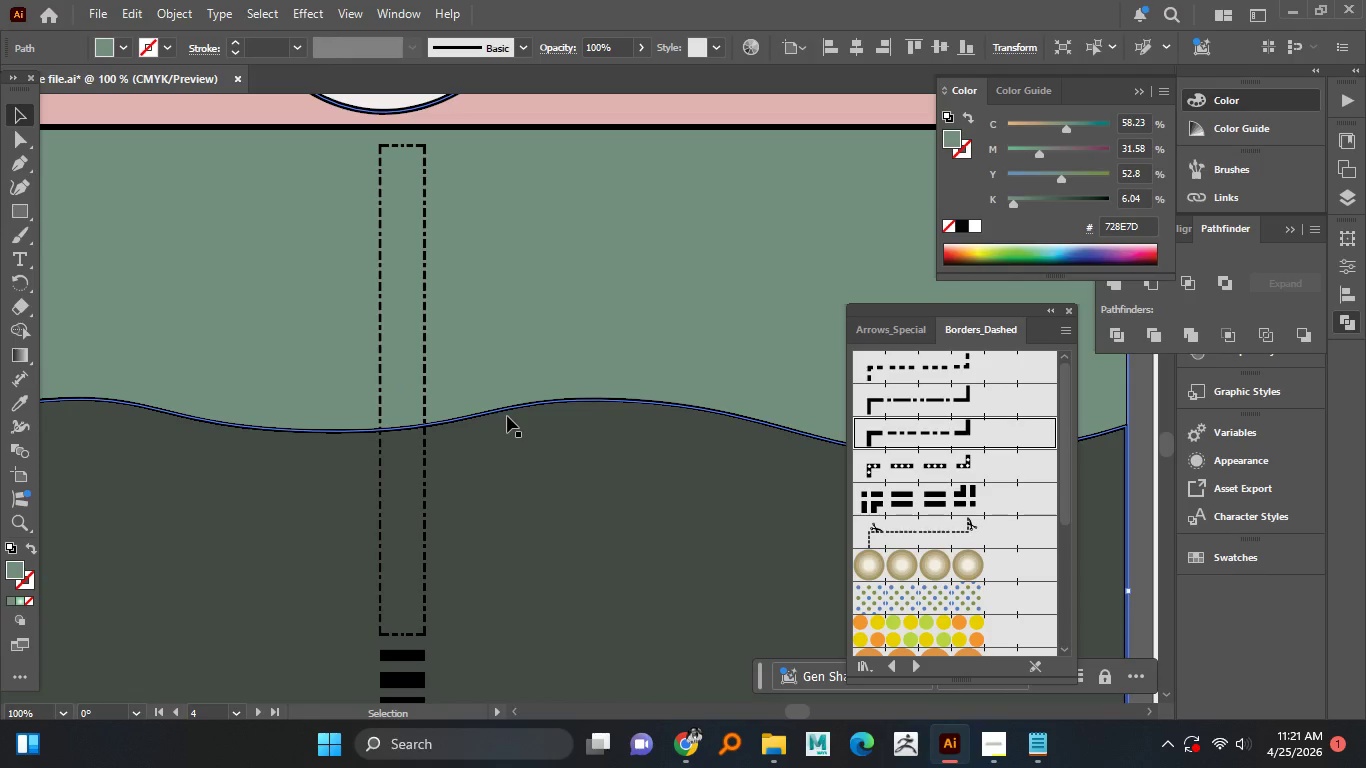 
hold_key(key=AltLeft, duration=1.52)
scroll: coordinate [507, 416], scroll_direction: down, amount: 3.0
 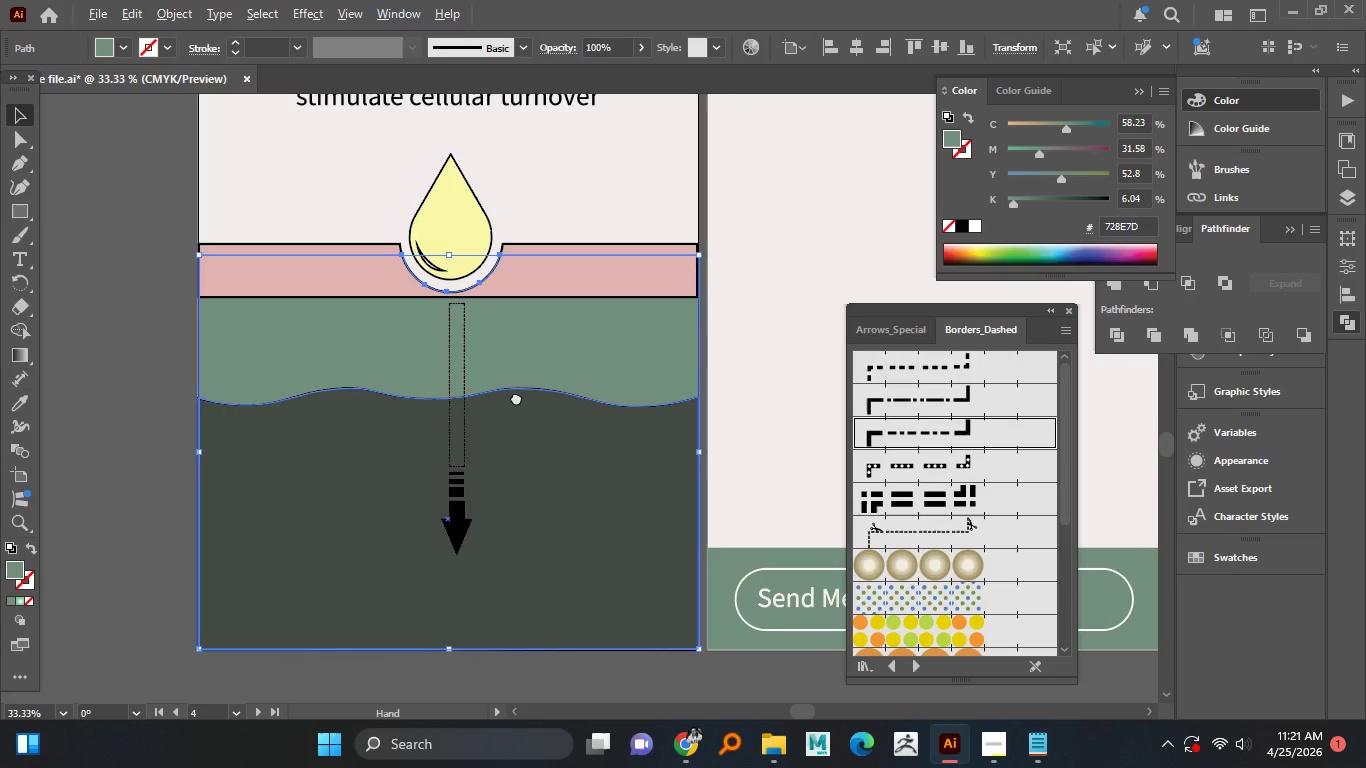 
hold_key(key=AltLeft, duration=1.5)
scroll: coordinate [495, 387], scroll_direction: up, amount: 1.0
 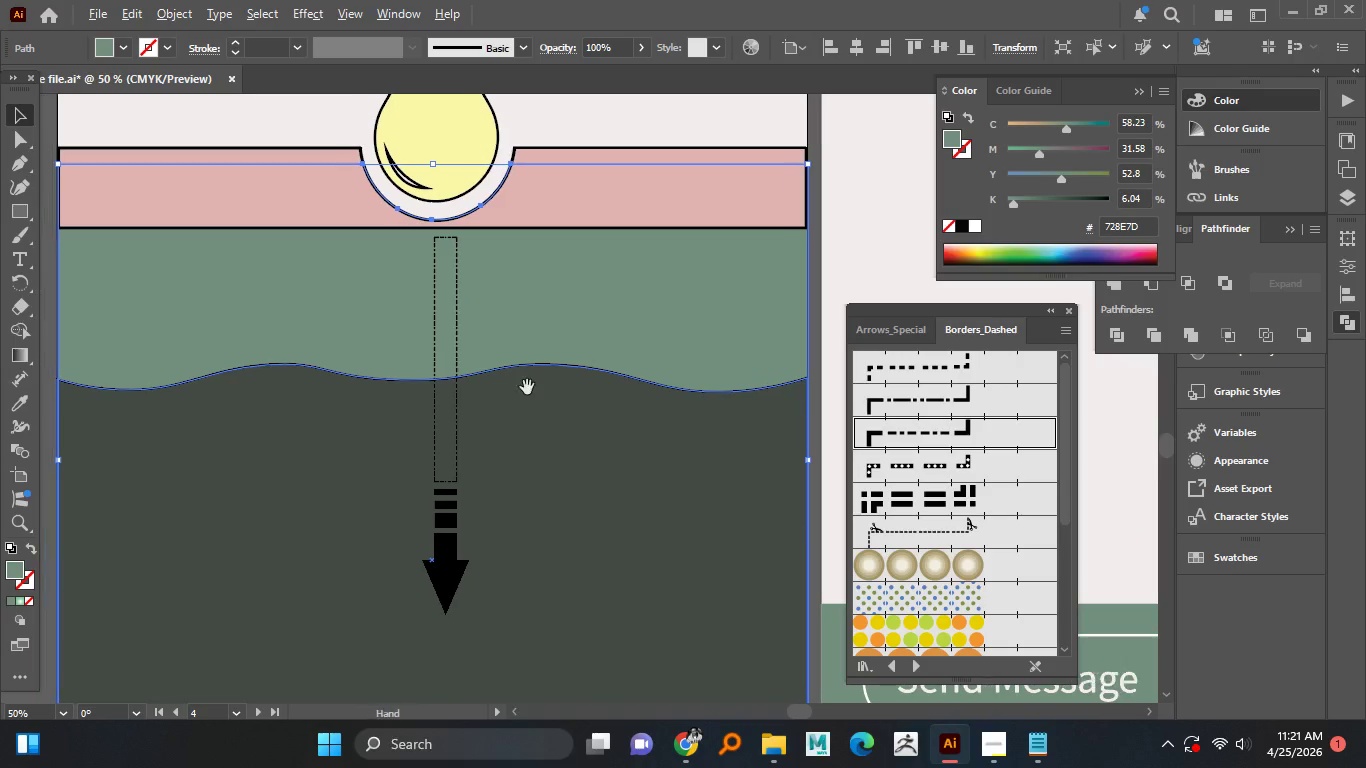 
hold_key(key=AltLeft, duration=0.73)
 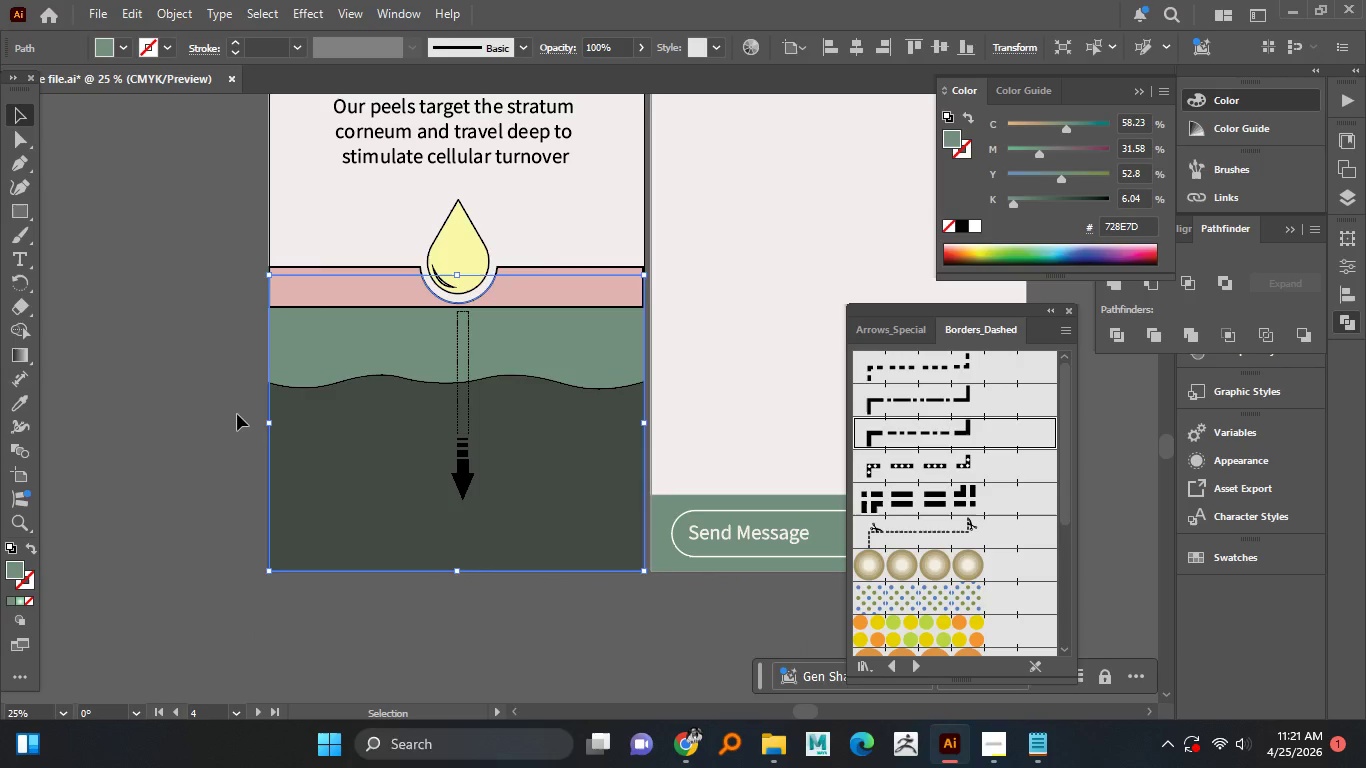 
left_click([237, 414])
 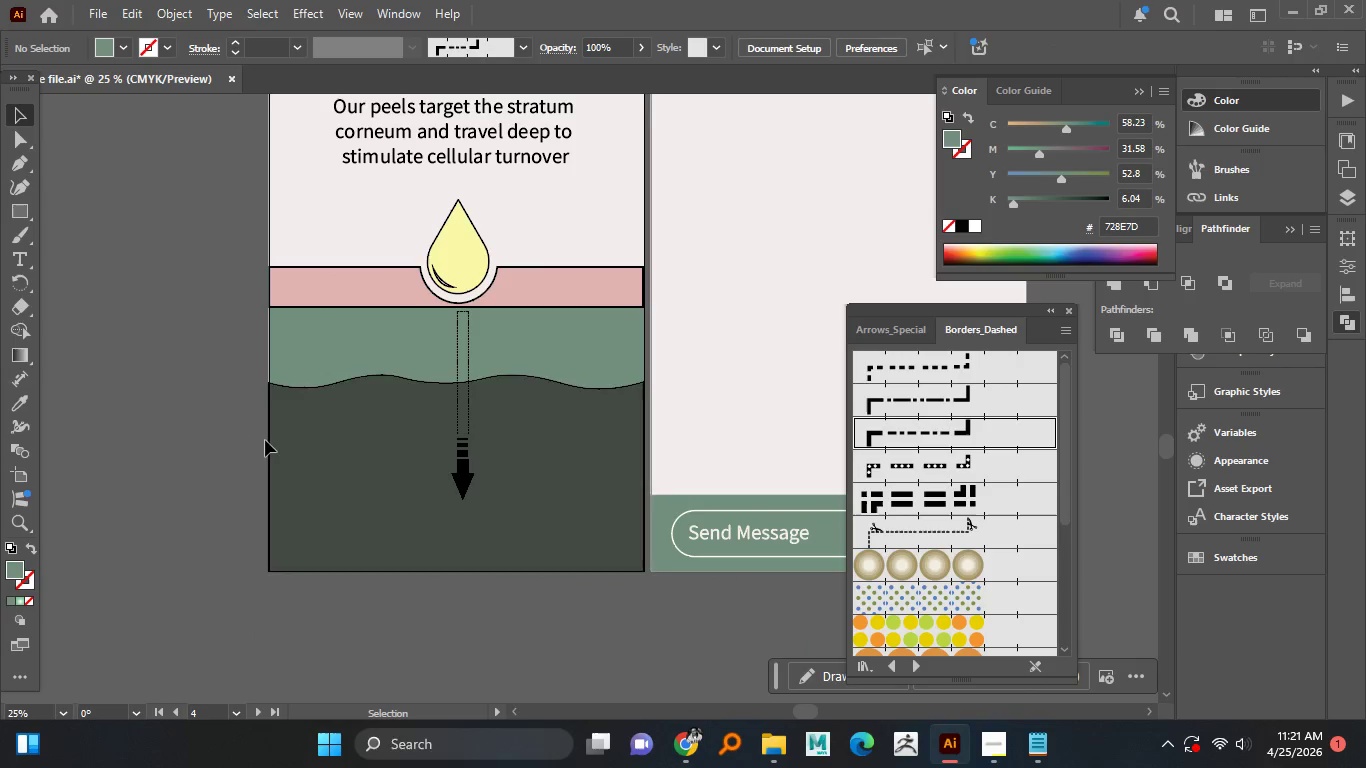 
scroll: coordinate [424, 385], scroll_direction: down, amount: 2.0
 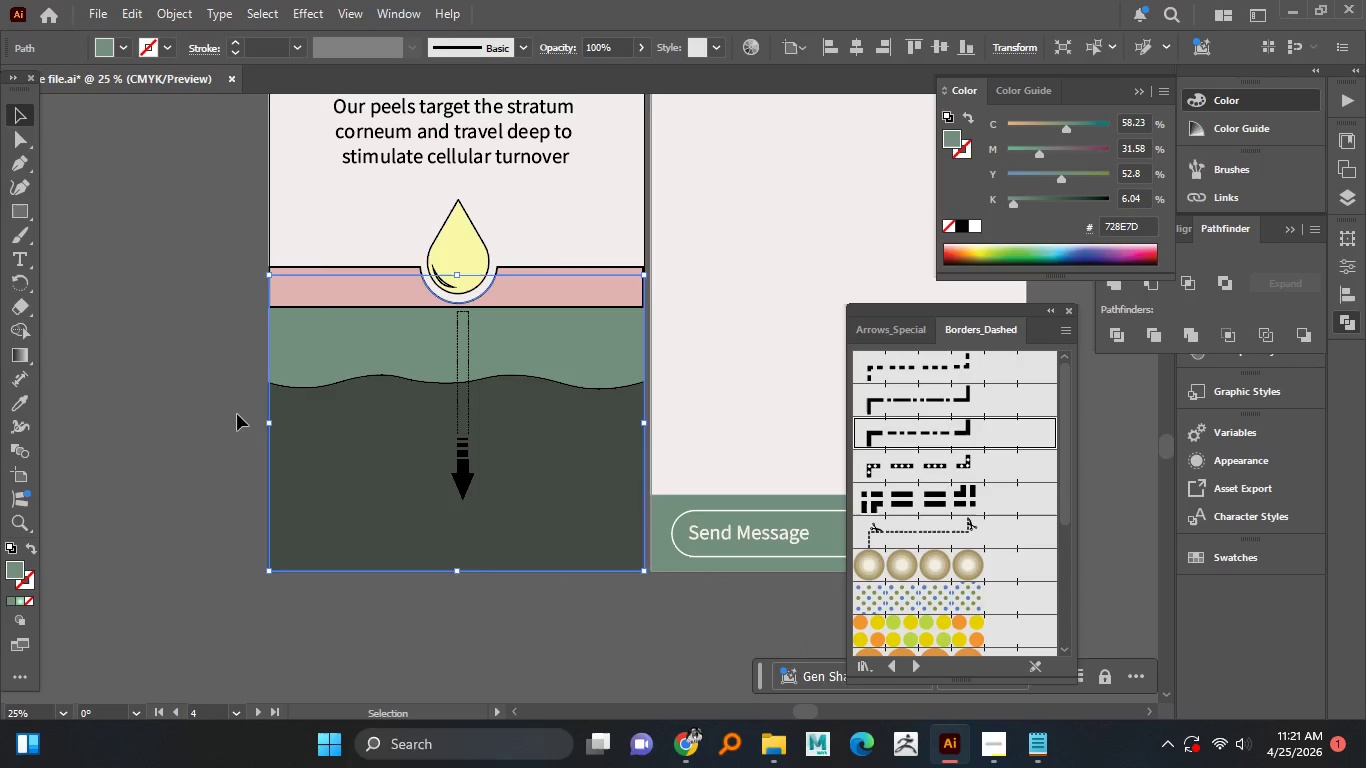 
hold_key(key=AltLeft, duration=1.52)
scroll: coordinate [273, 443], scroll_direction: up, amount: 2.0
 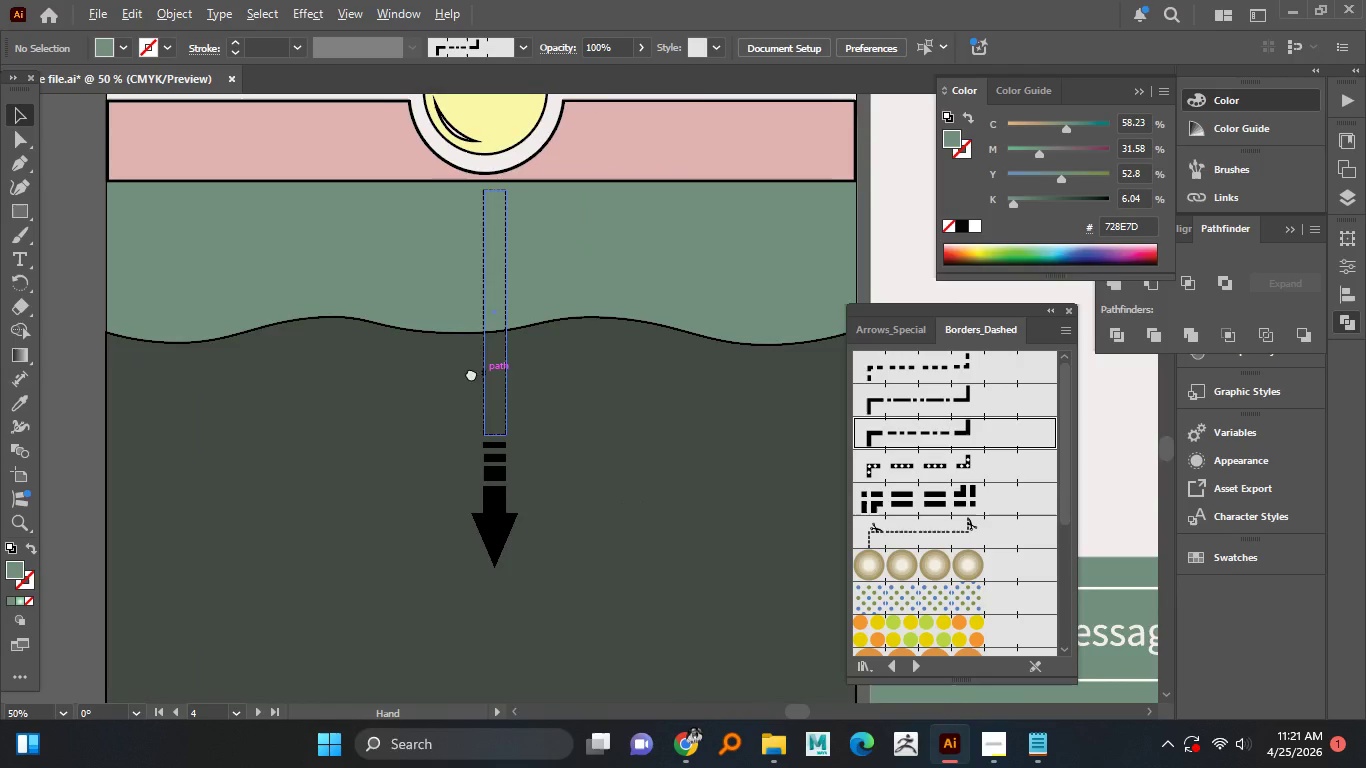 
hold_key(key=AltLeft, duration=1.44)
scroll: coordinate [460, 373], scroll_direction: up, amount: 1.0
 